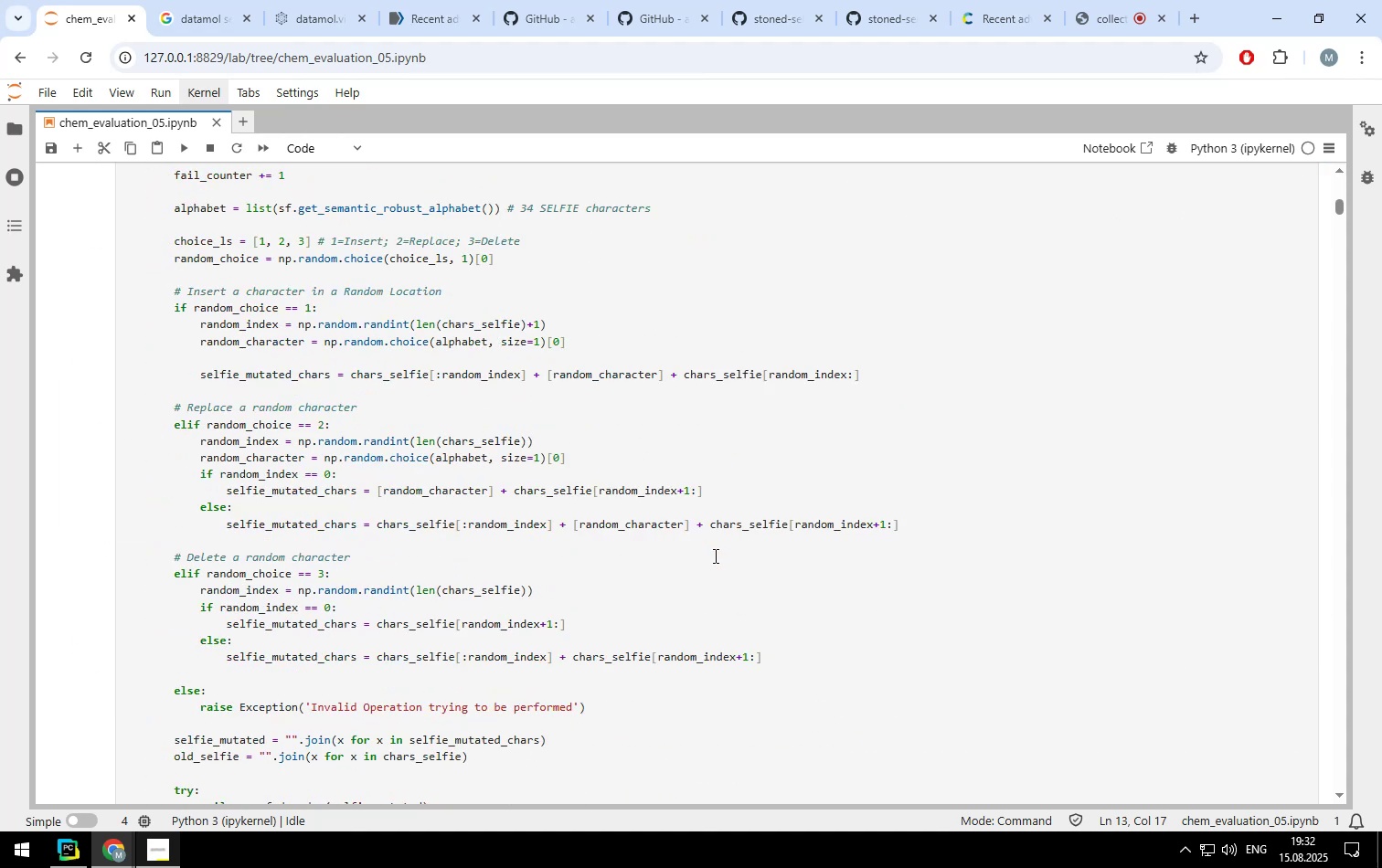 
wait(5.45)
 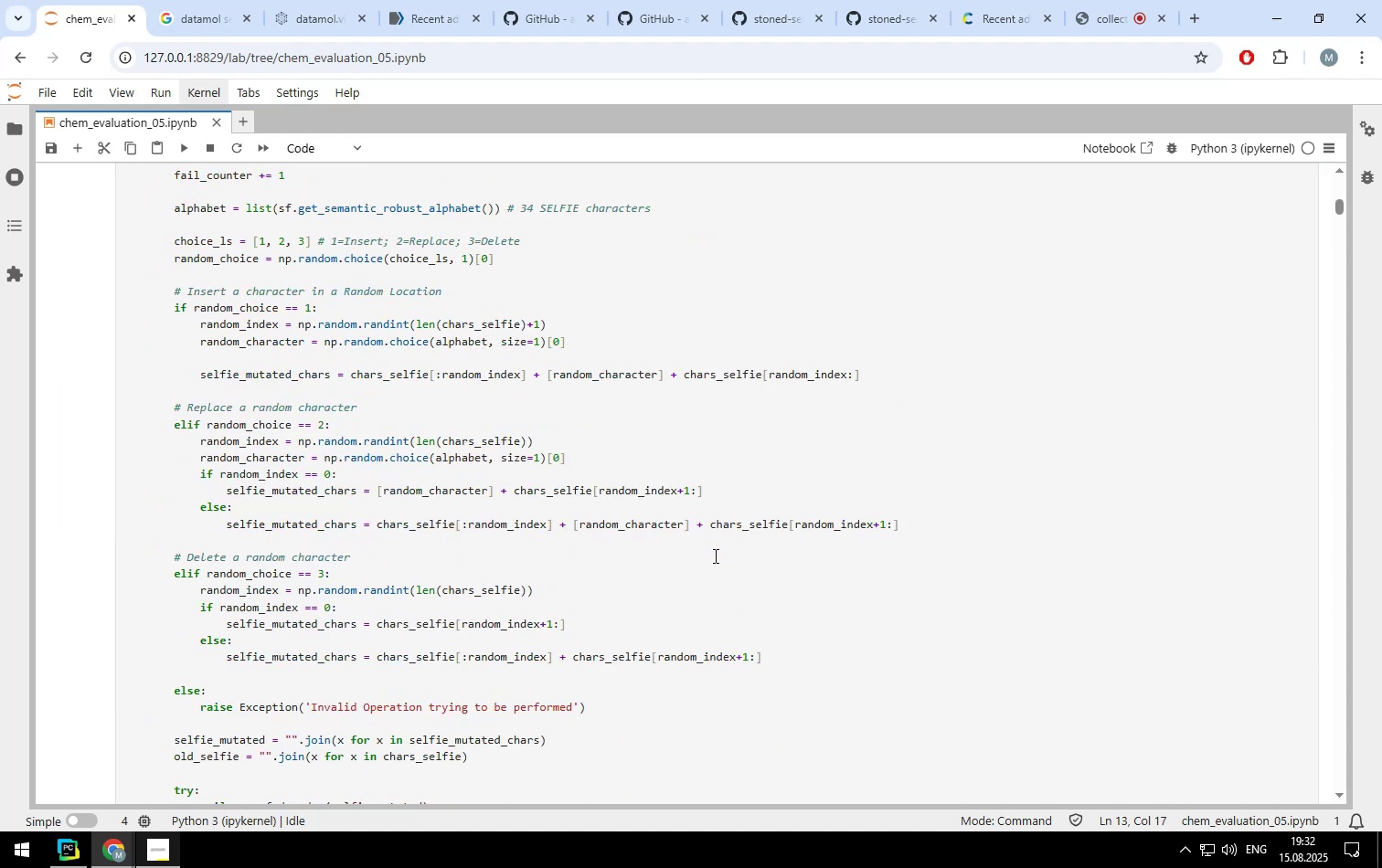 
scroll: coordinate [686, 484], scroll_direction: down, amount: 10.0
 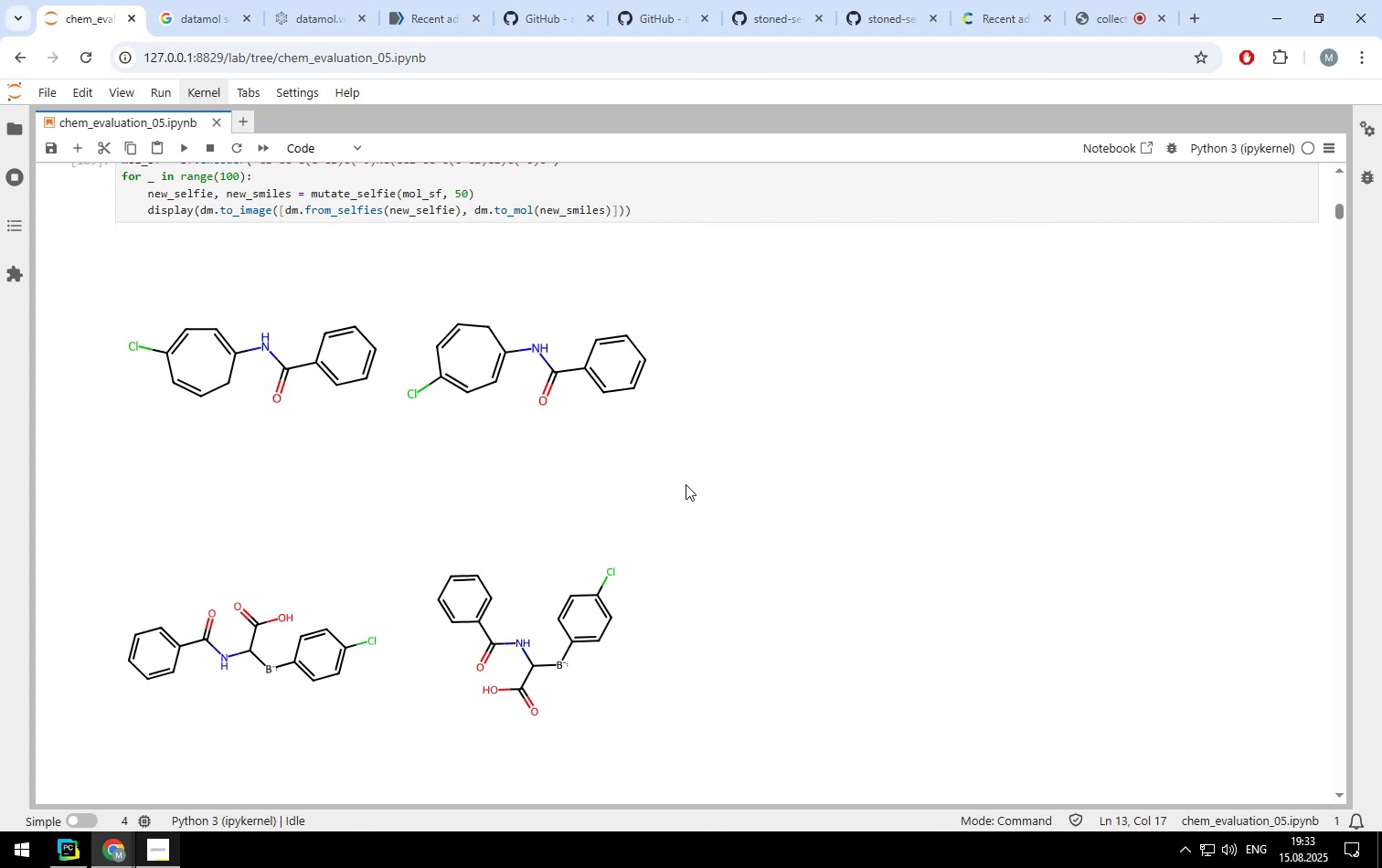 
scroll: coordinate [686, 484], scroll_direction: up, amount: 4.0
 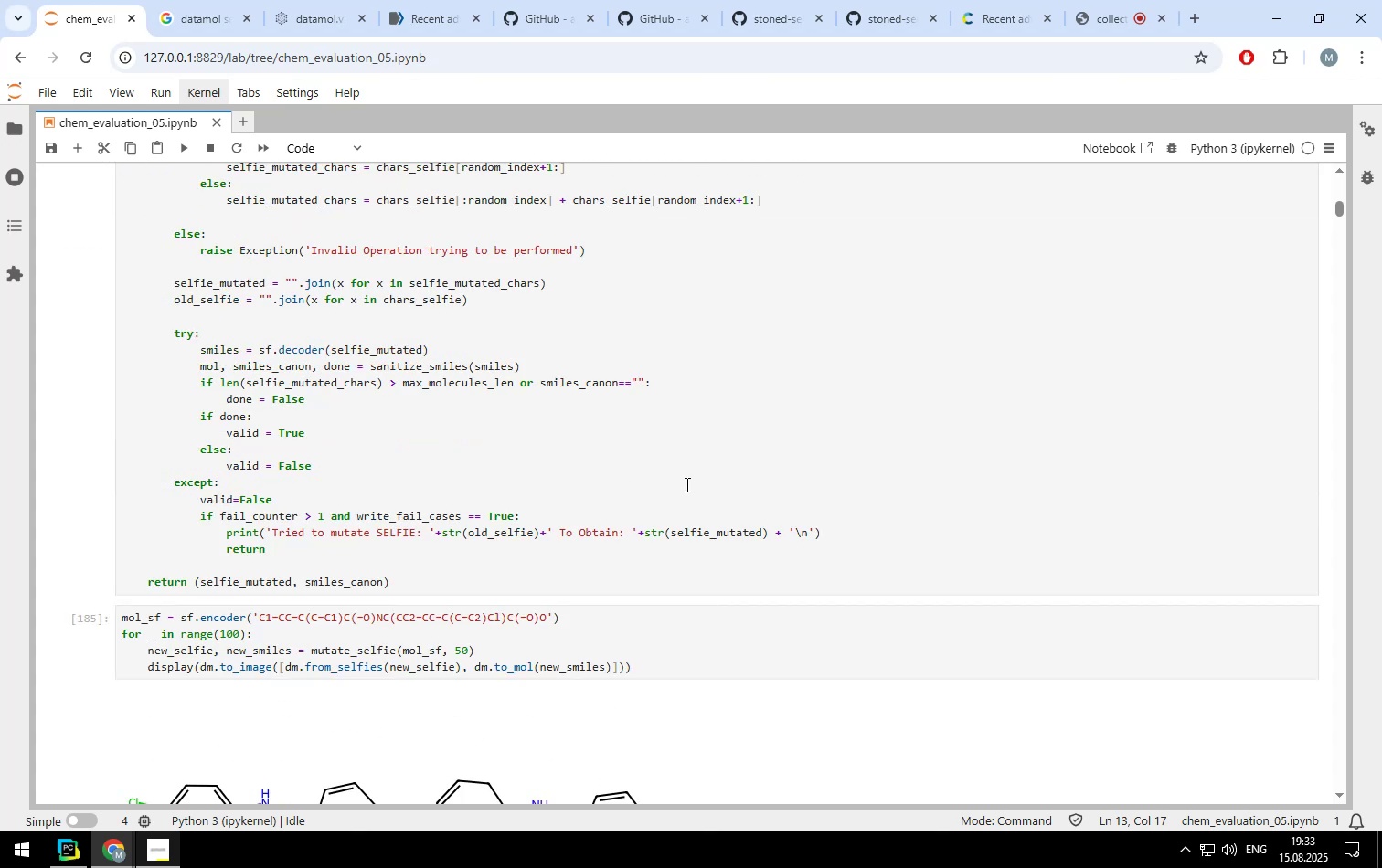 
scroll: coordinate [686, 484], scroll_direction: down, amount: 2.0
 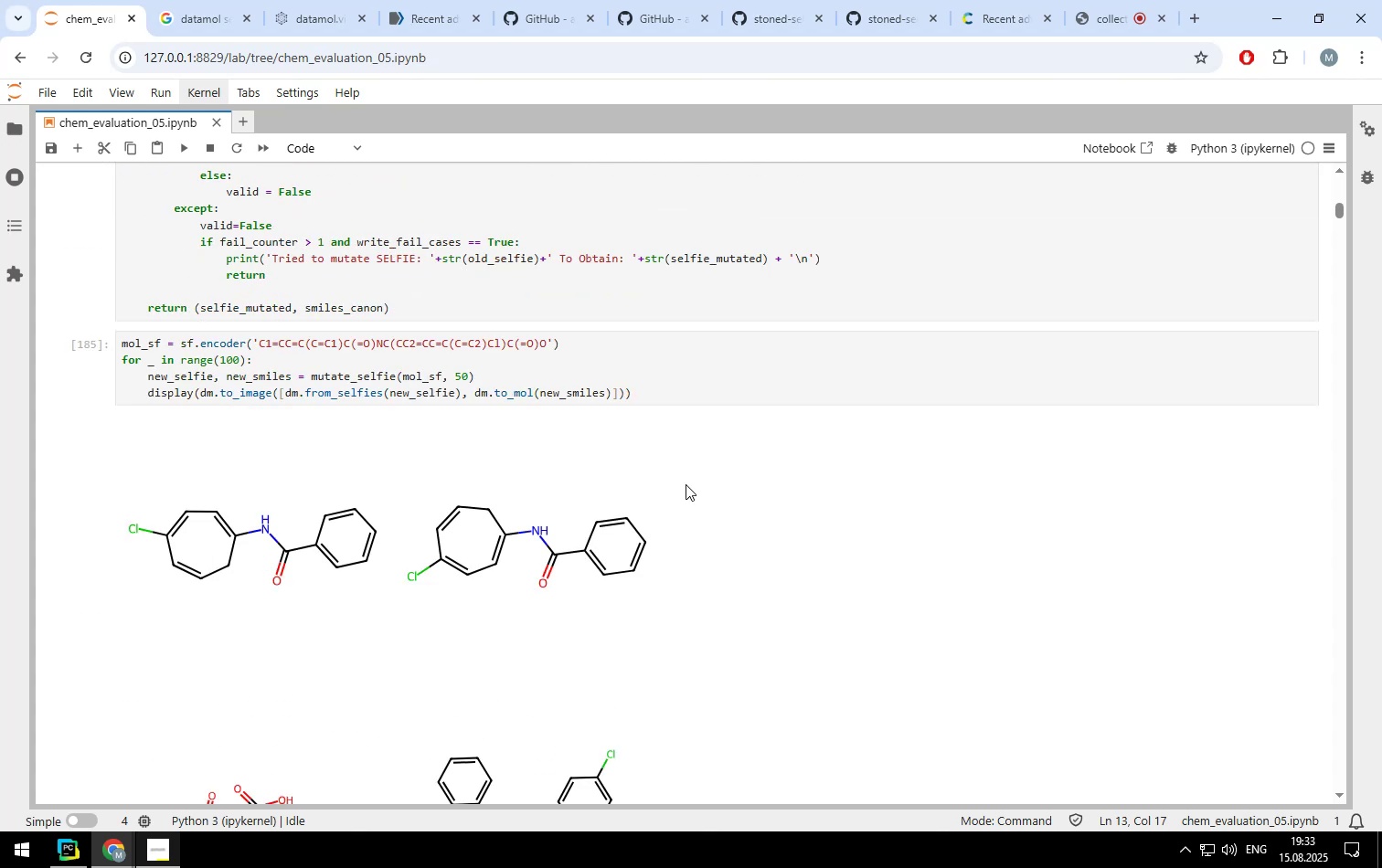 
scroll: coordinate [686, 484], scroll_direction: up, amount: 2.0
 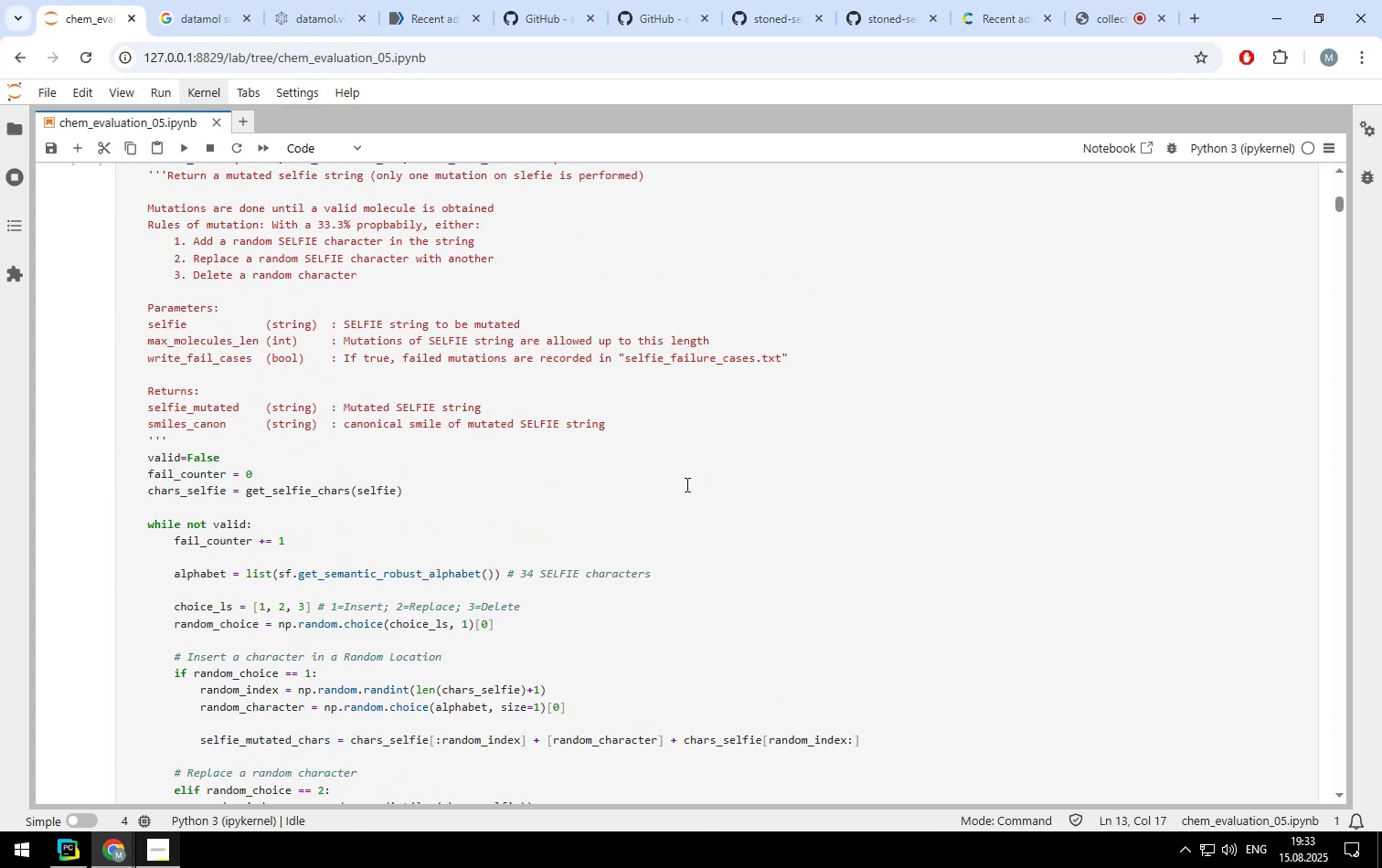 
scroll: coordinate [686, 484], scroll_direction: down, amount: 6.0
 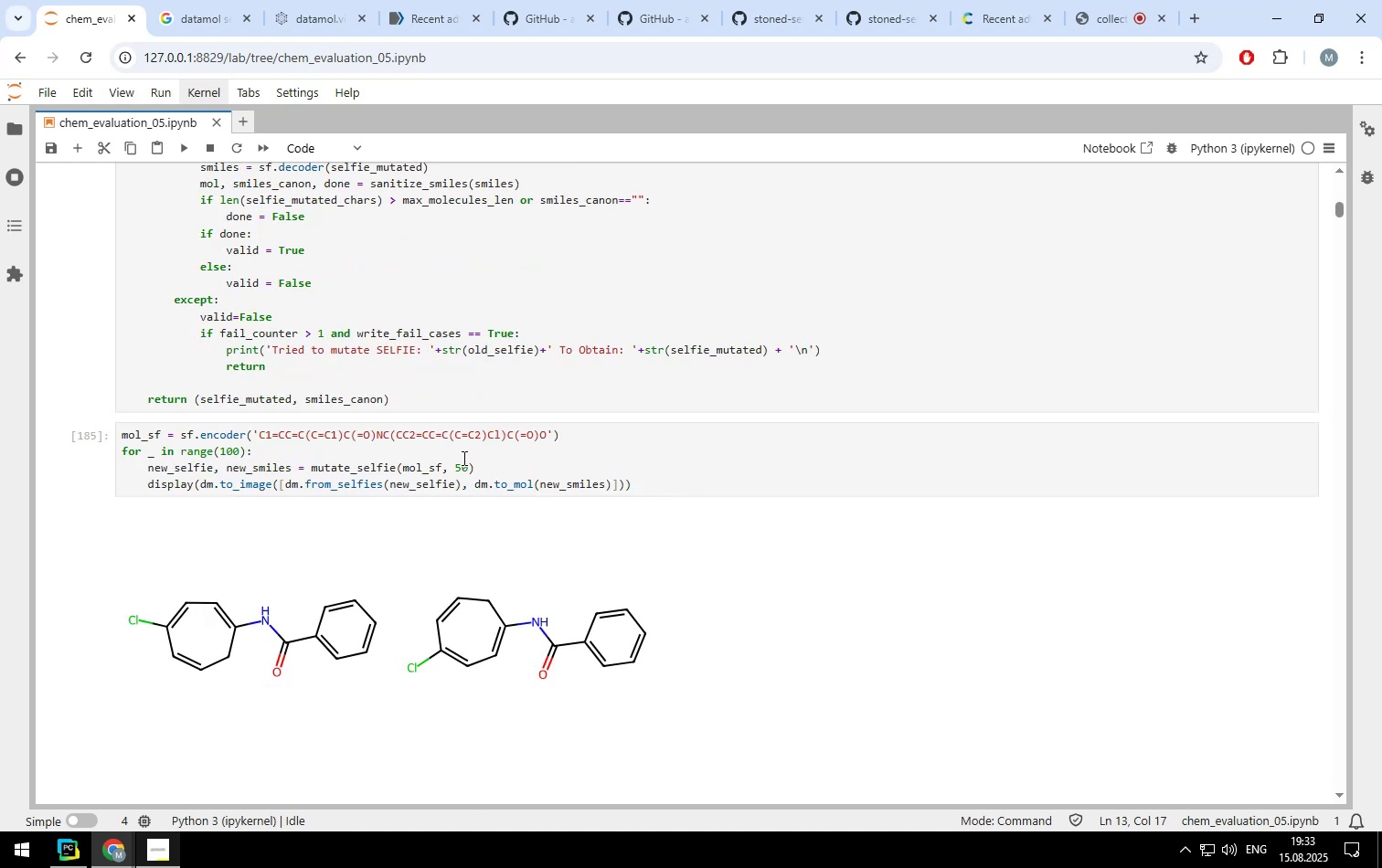 
left_click([468, 464])
 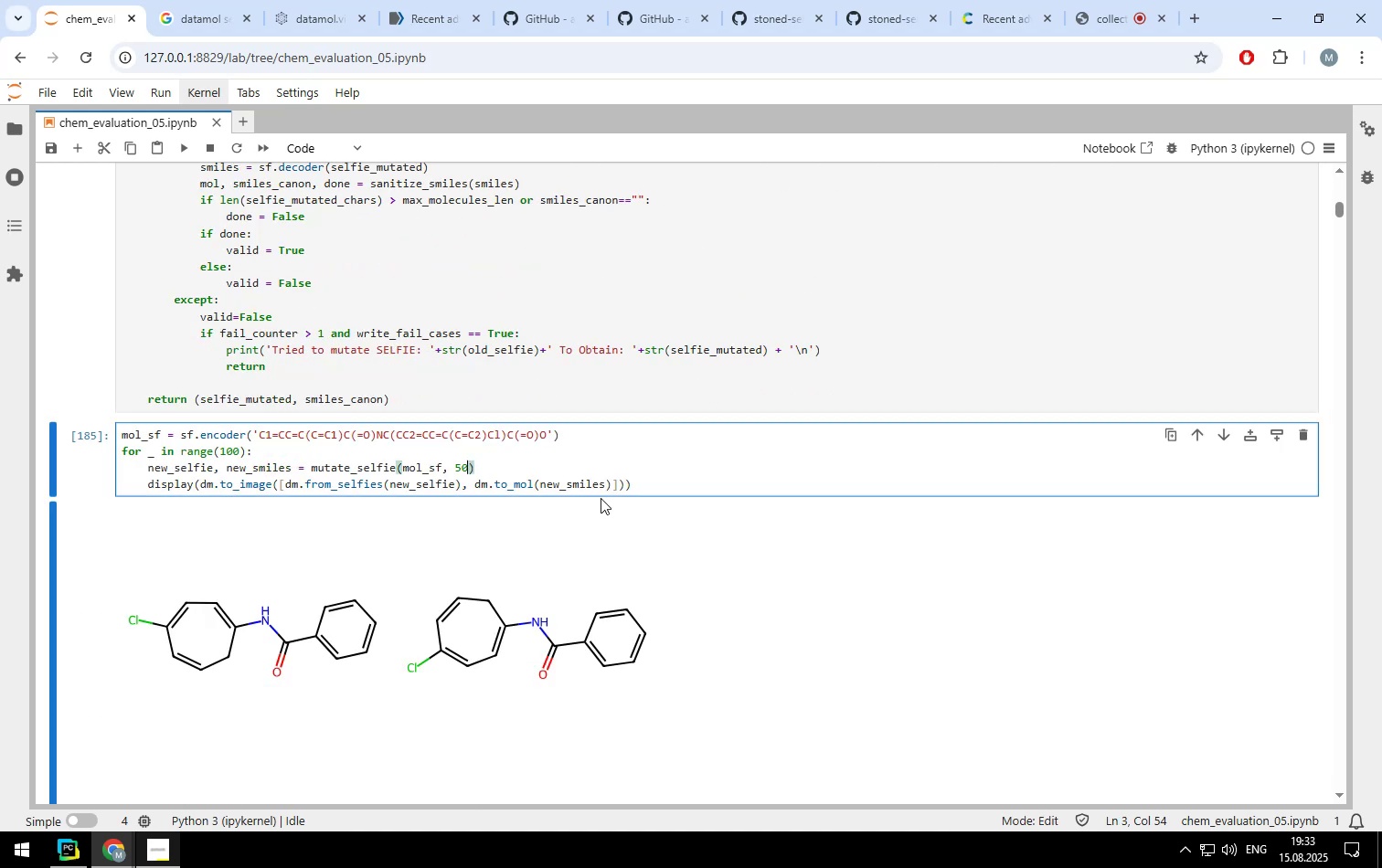 
key(Backspace)
key(Backspace)
type(20)
 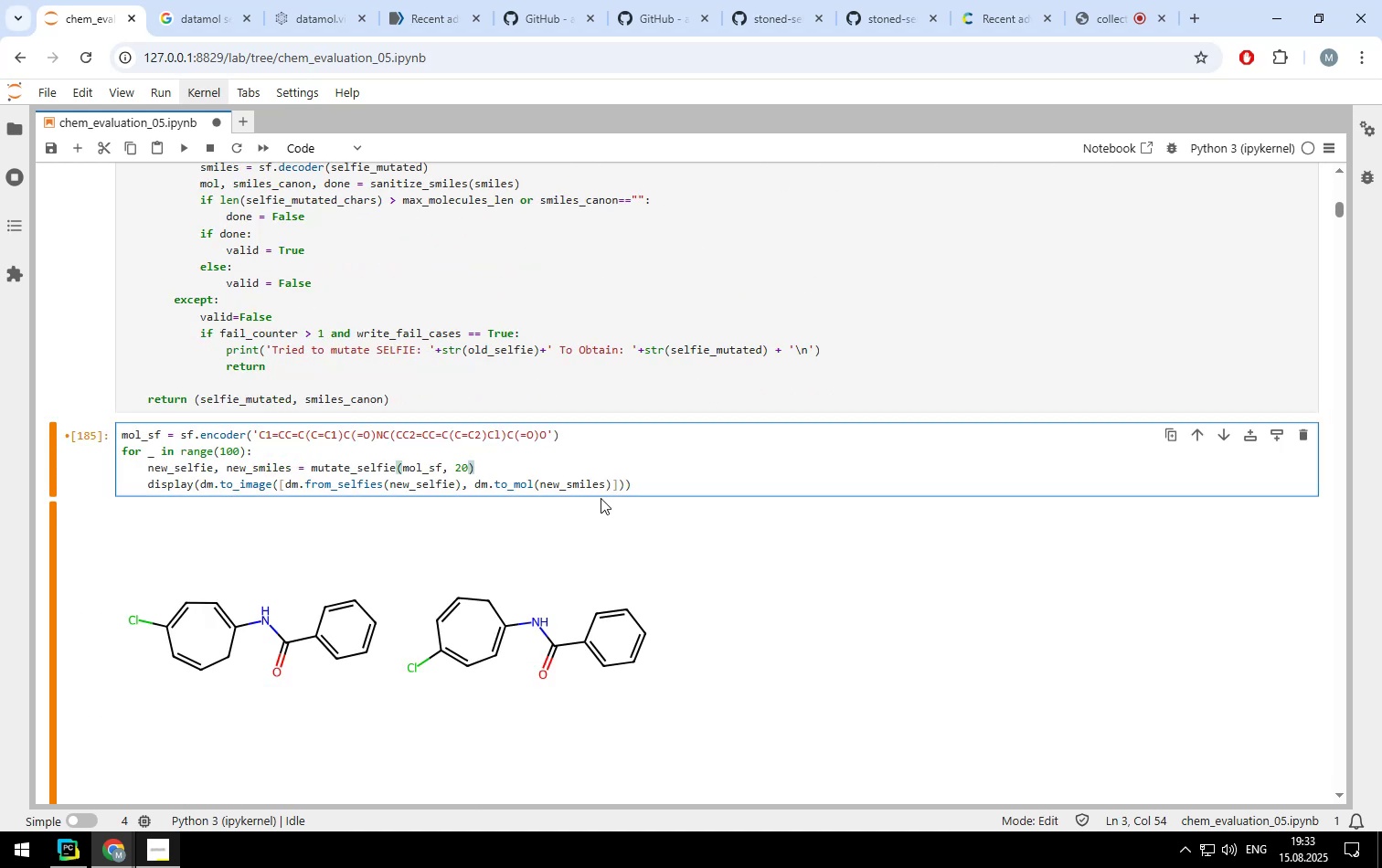 
key(Shift+Enter)
 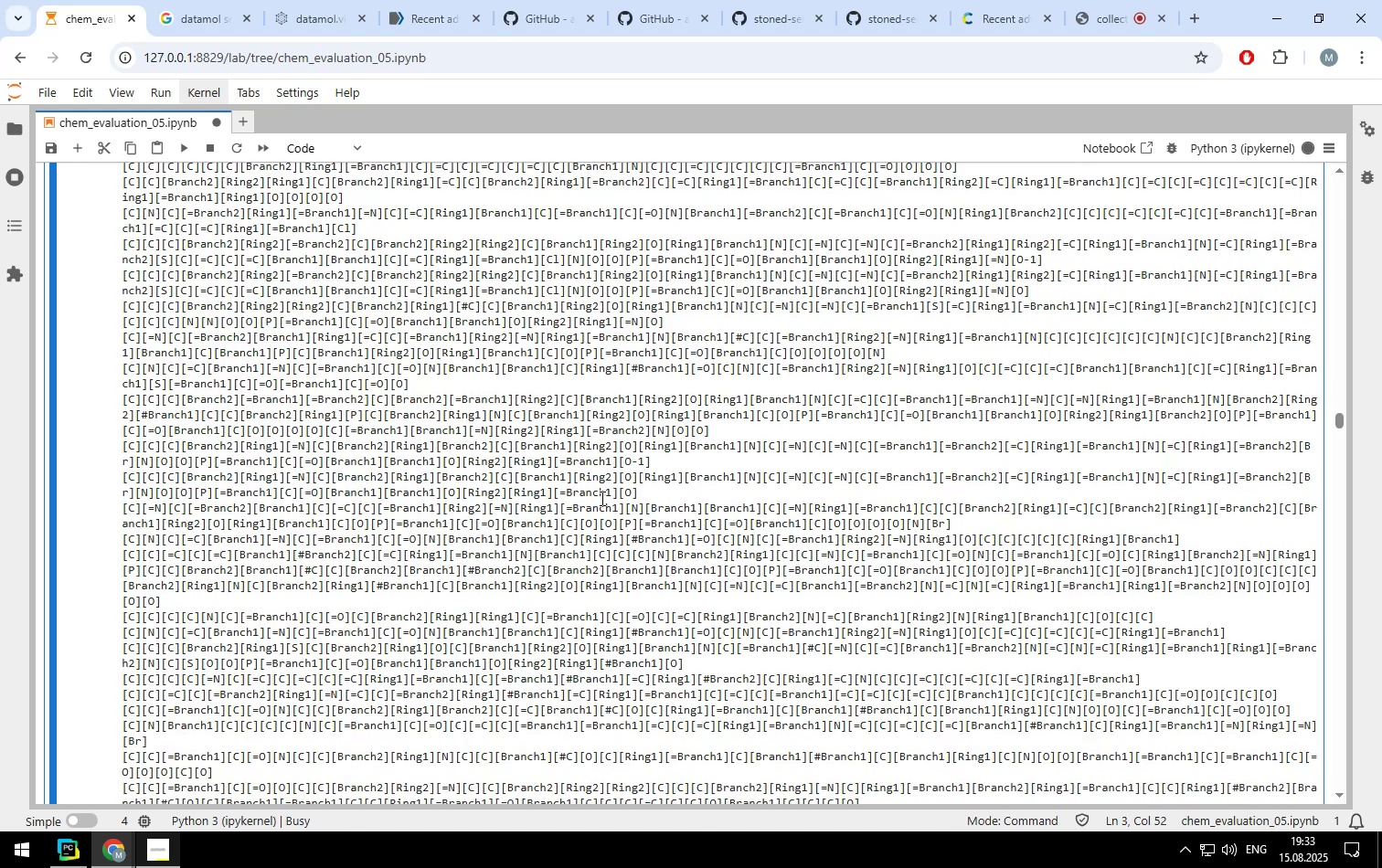 
scroll: coordinate [606, 378], scroll_direction: up, amount: 171.0
 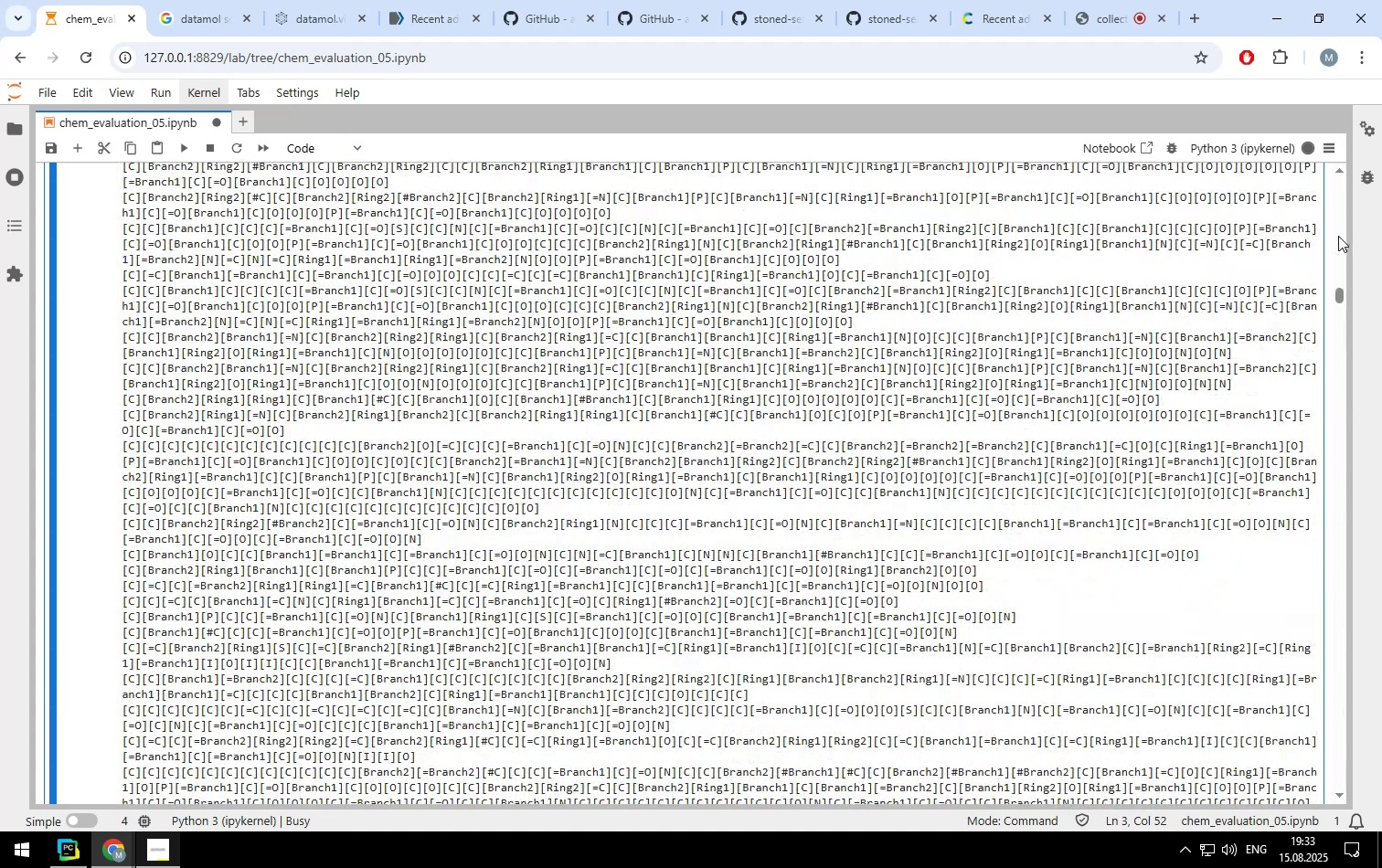 
double_click([1340, 228])
 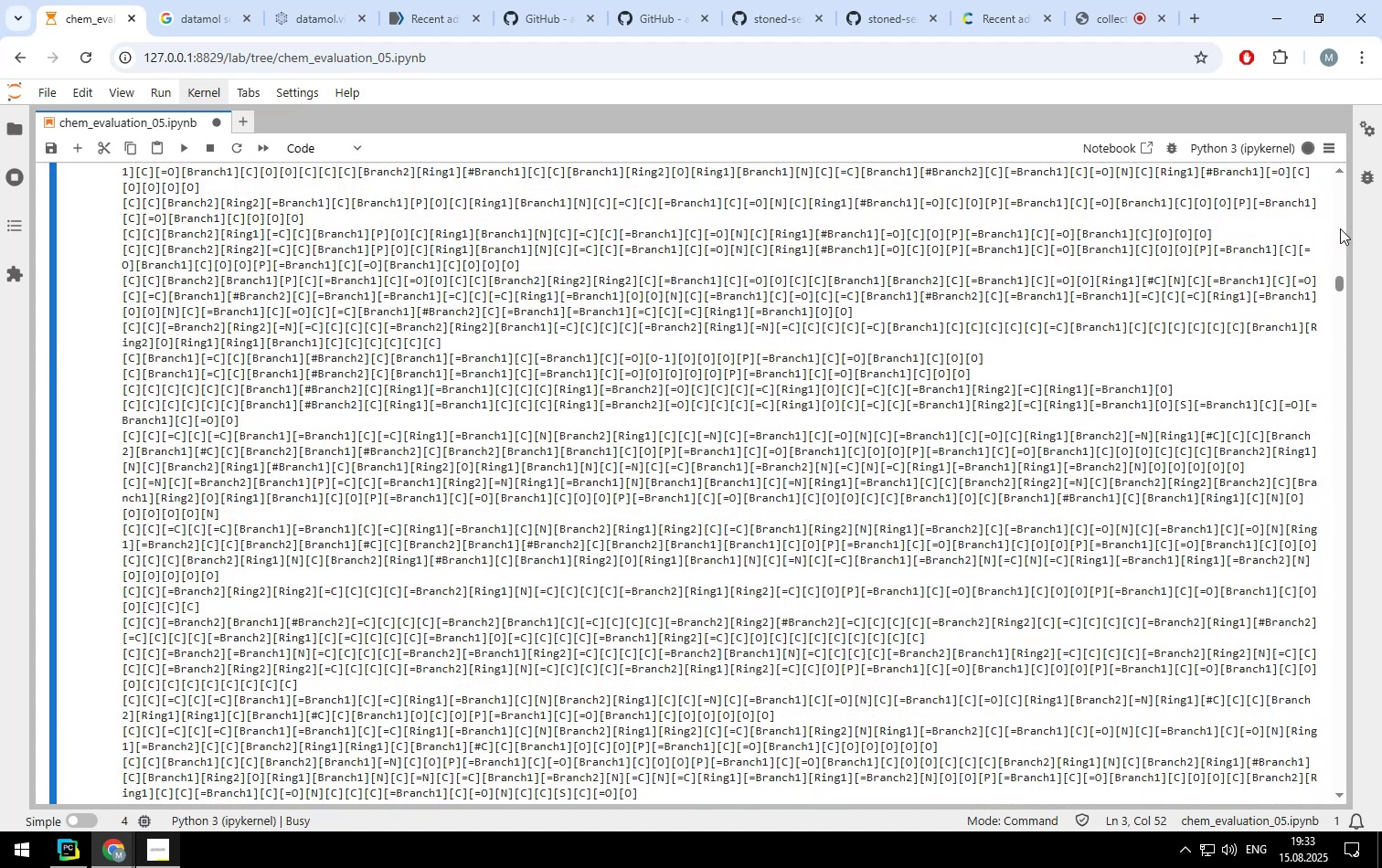 
triple_click([1340, 228])
 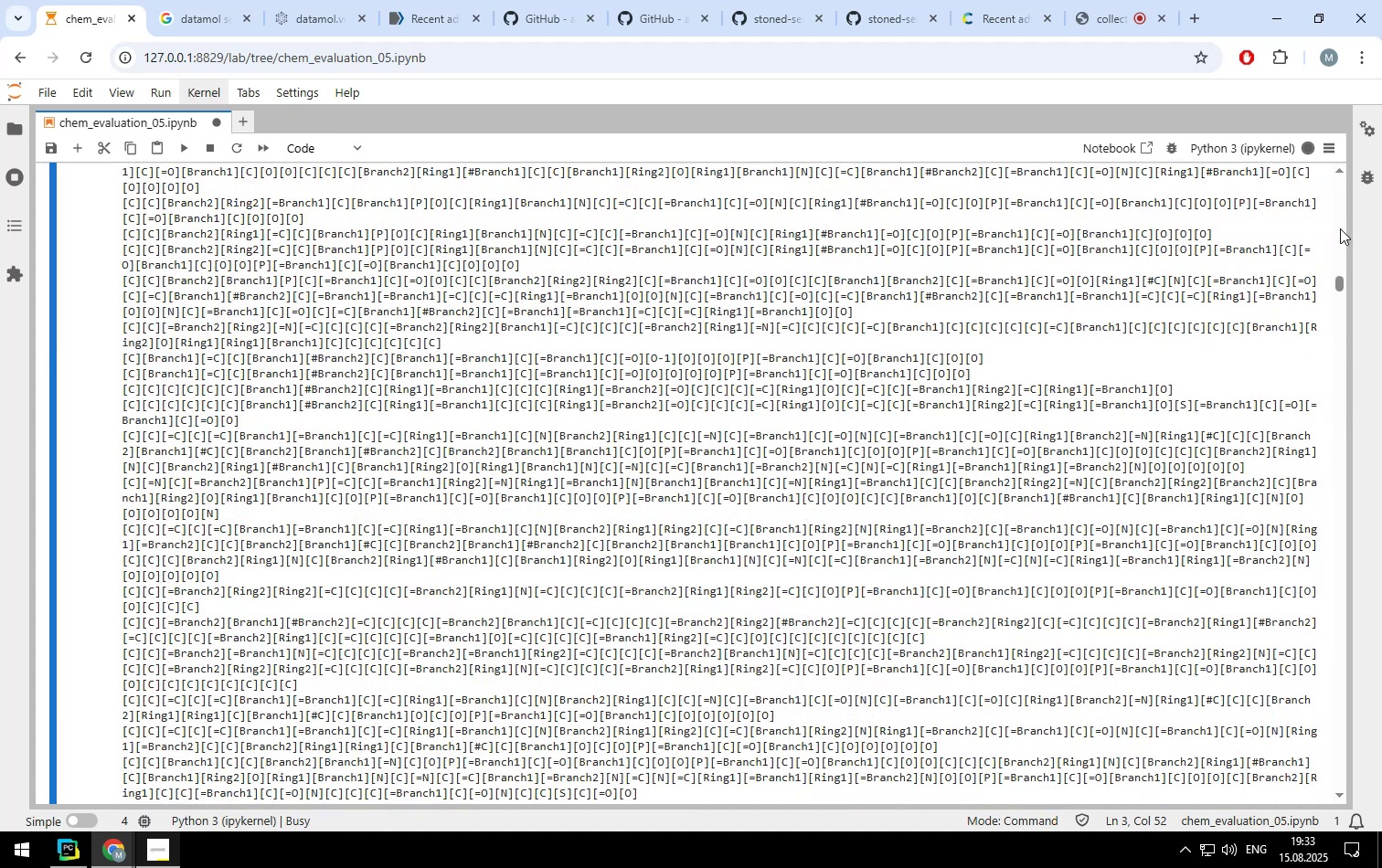 
triple_click([1340, 228])
 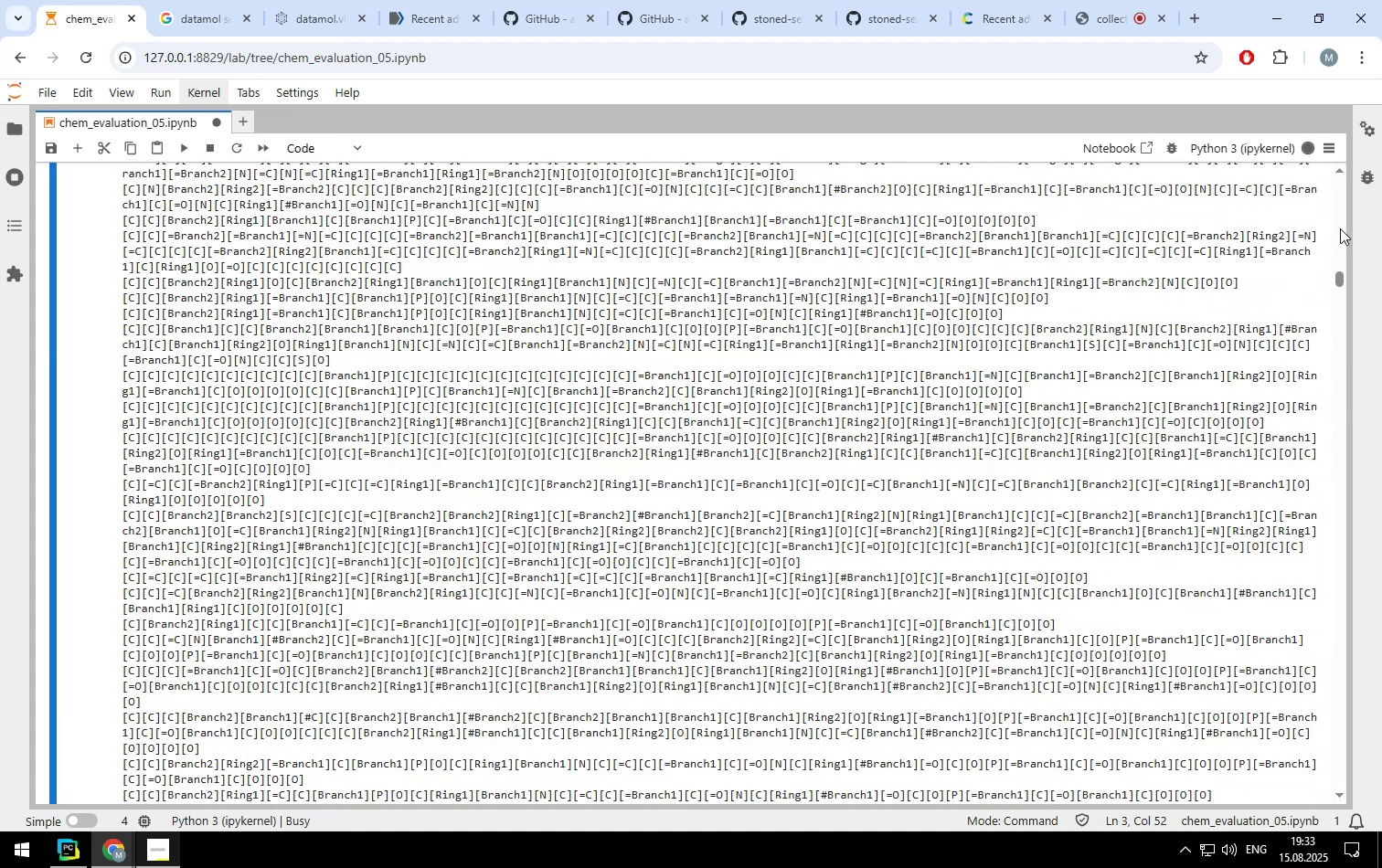 
triple_click([1340, 228])
 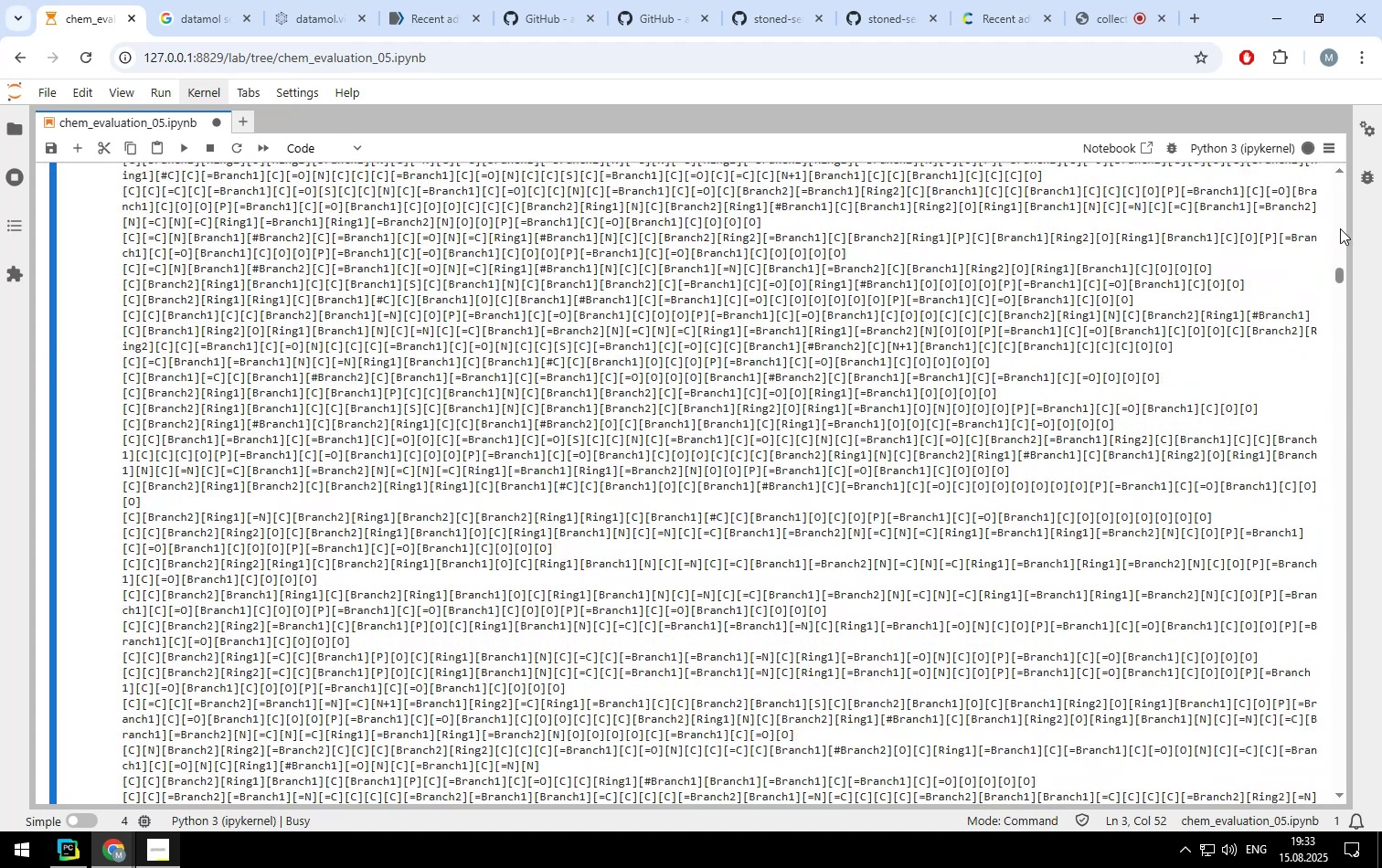 
triple_click([1340, 228])
 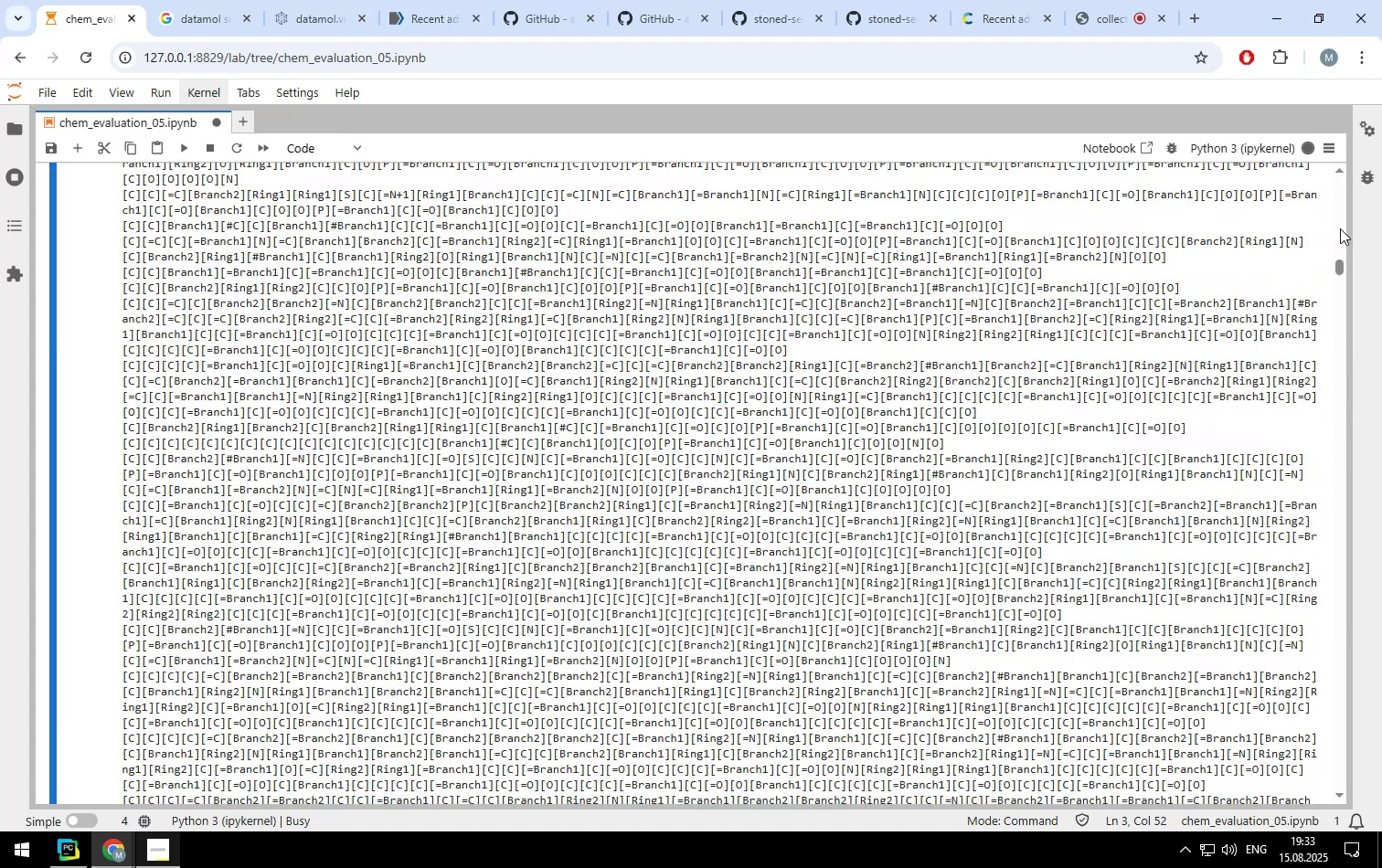 
triple_click([1340, 228])
 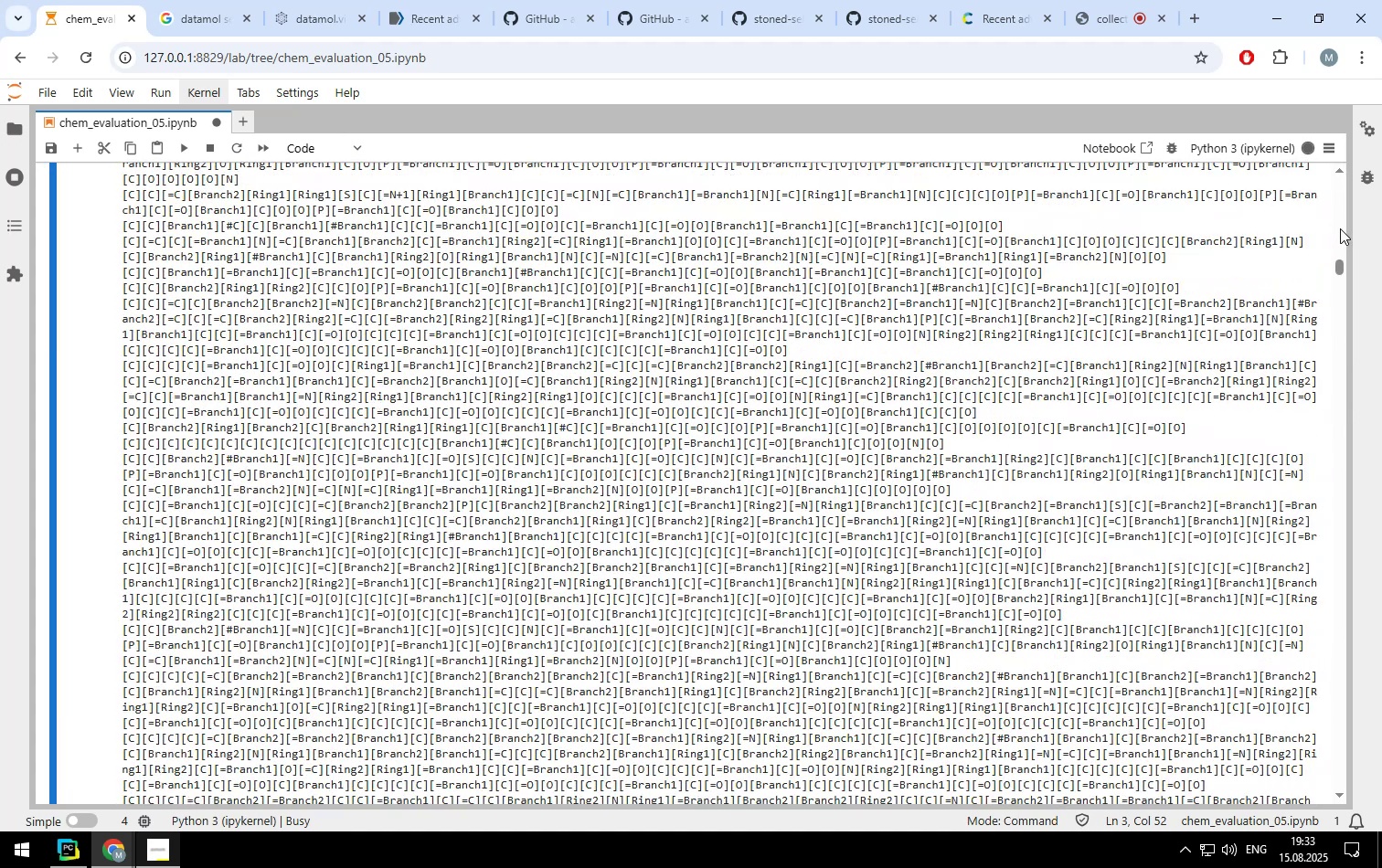 
triple_click([1340, 228])
 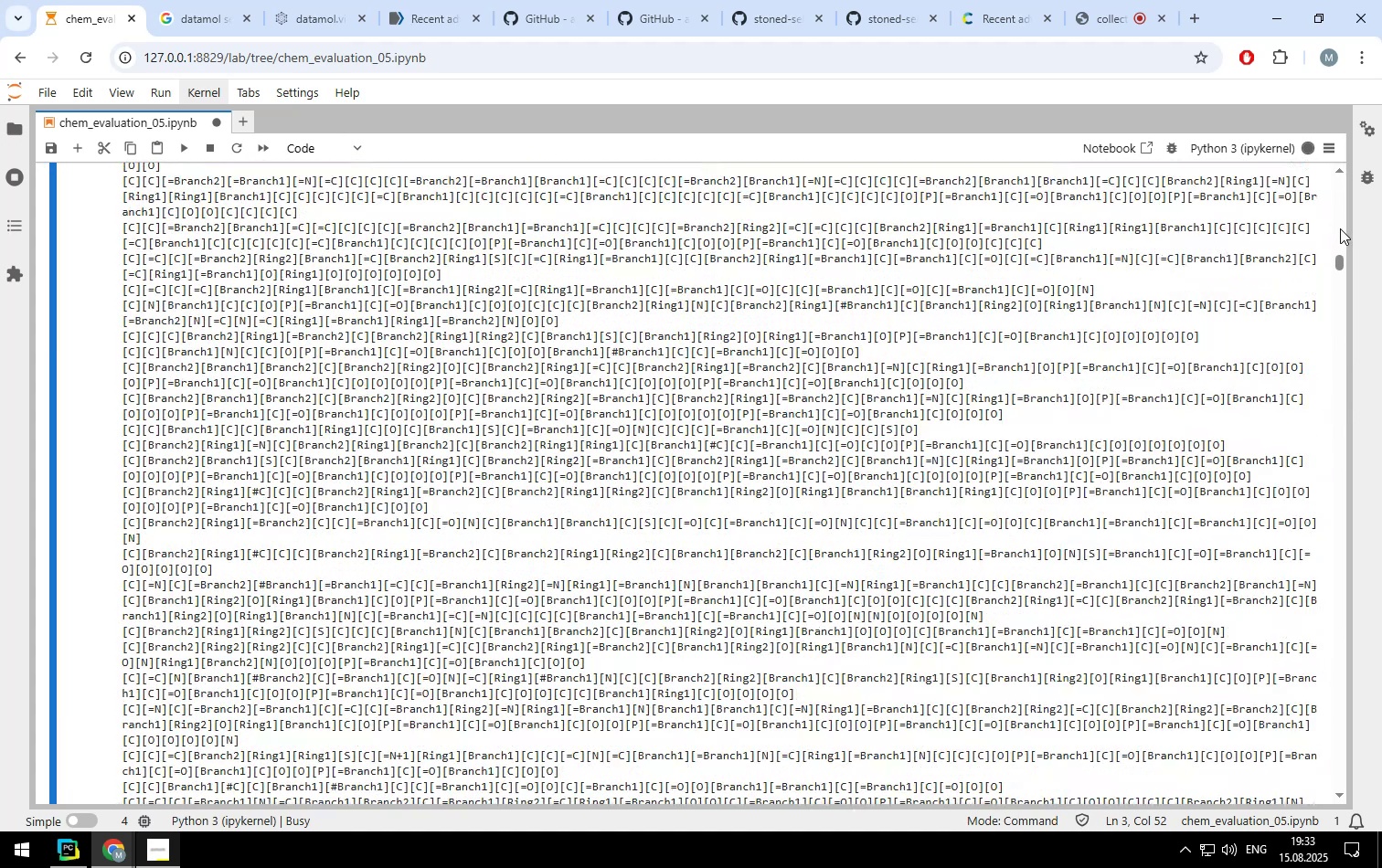 
triple_click([1340, 228])
 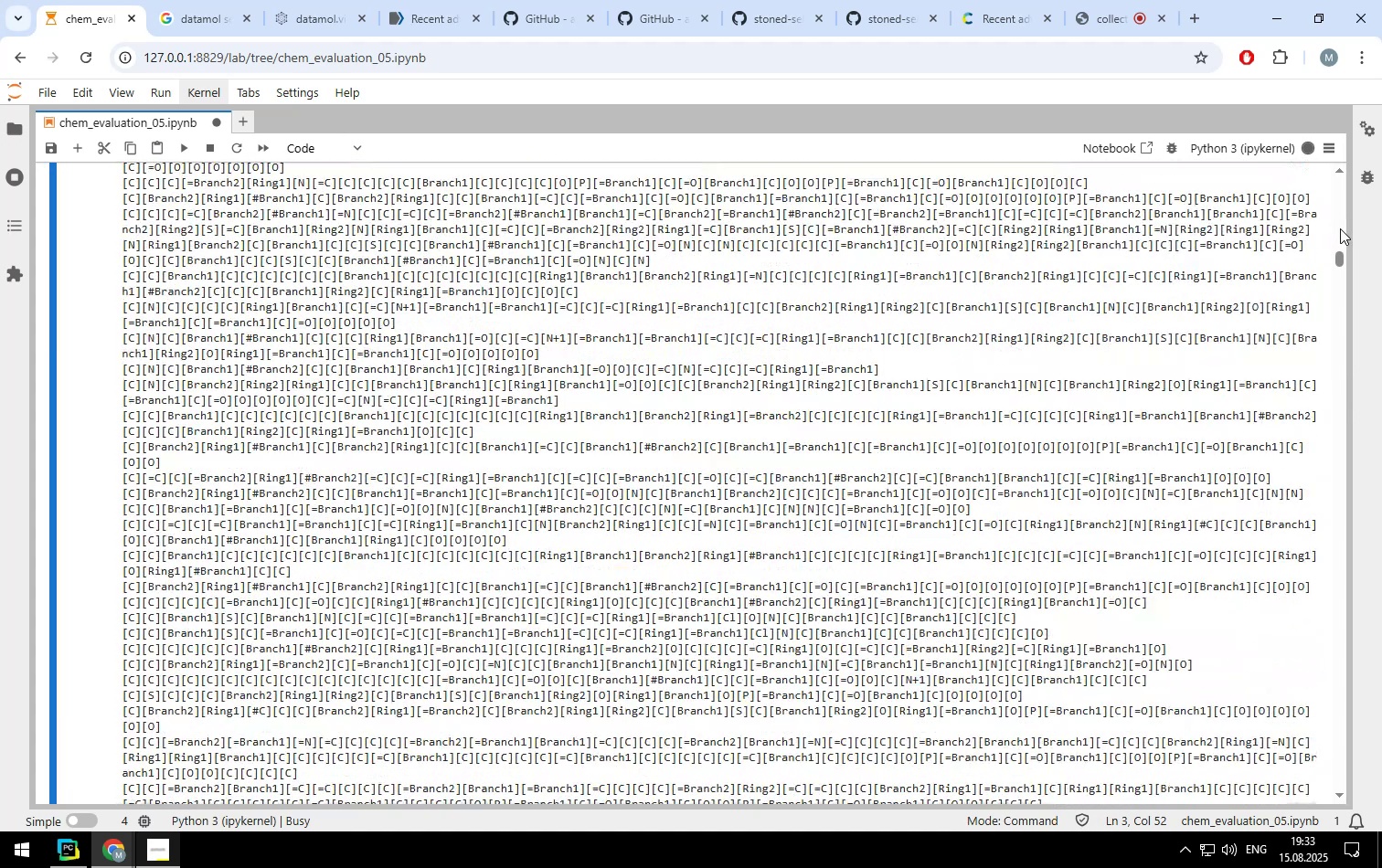 
triple_click([1340, 228])
 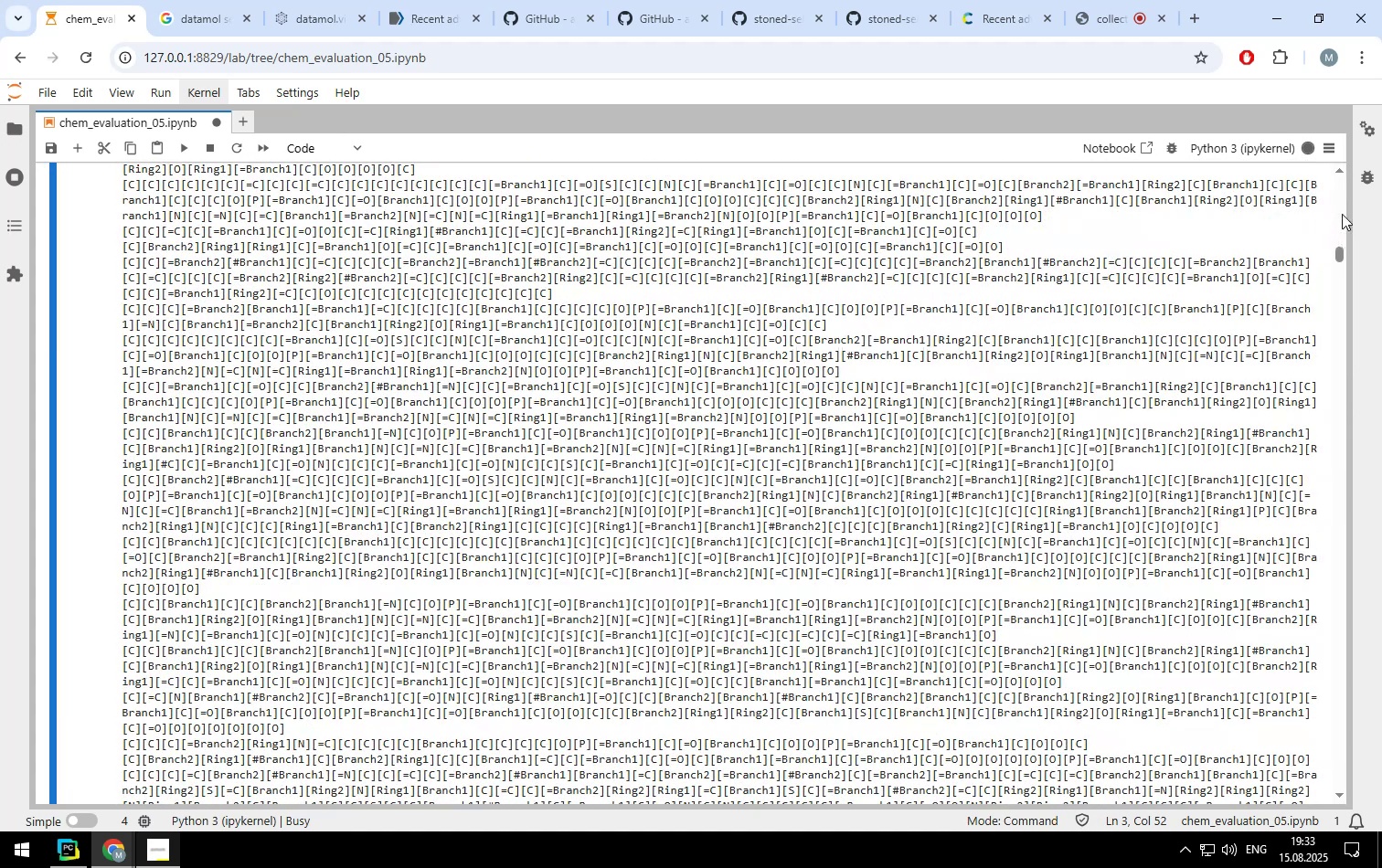 
triple_click([1342, 214])
 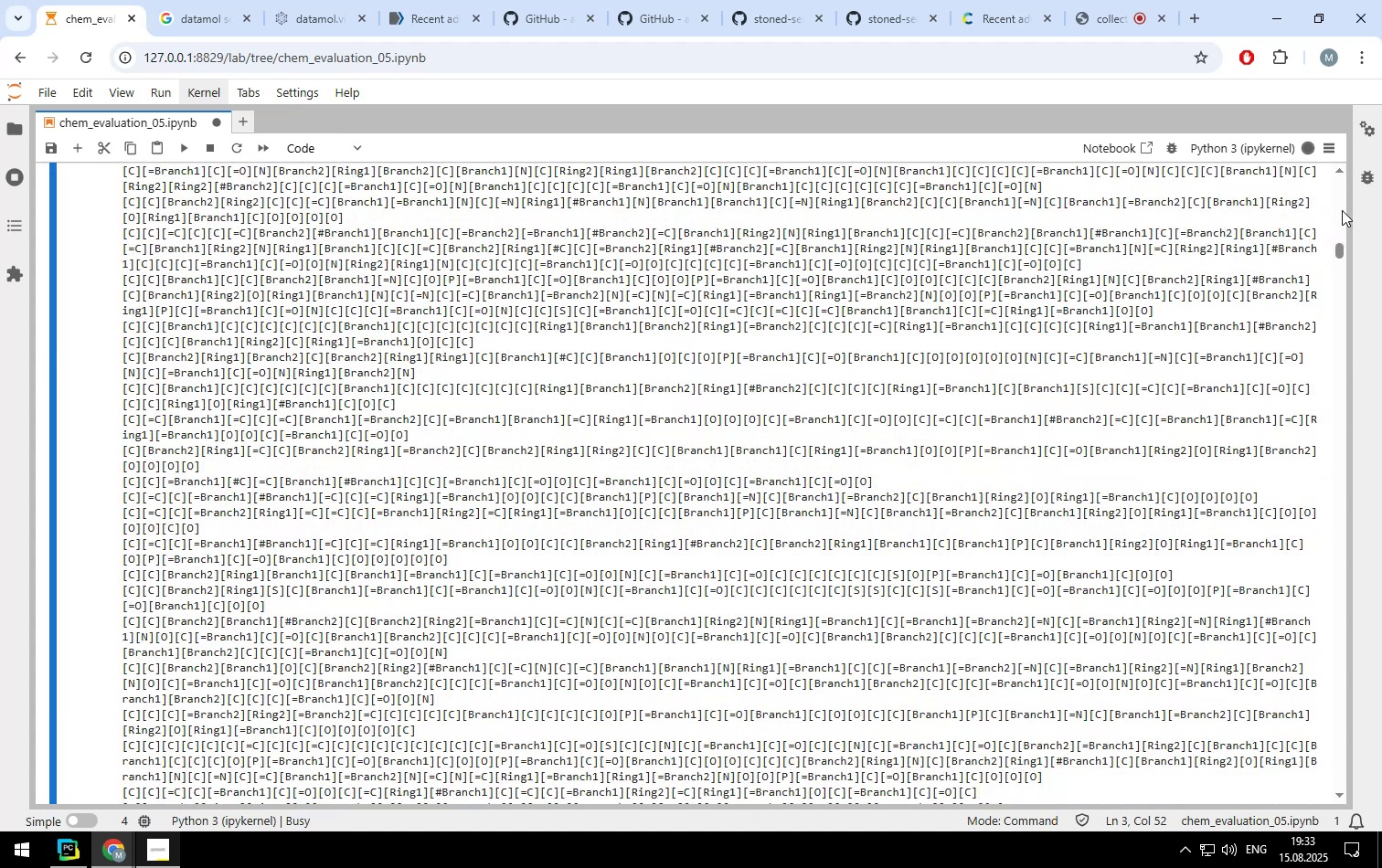 
triple_click([1342, 210])
 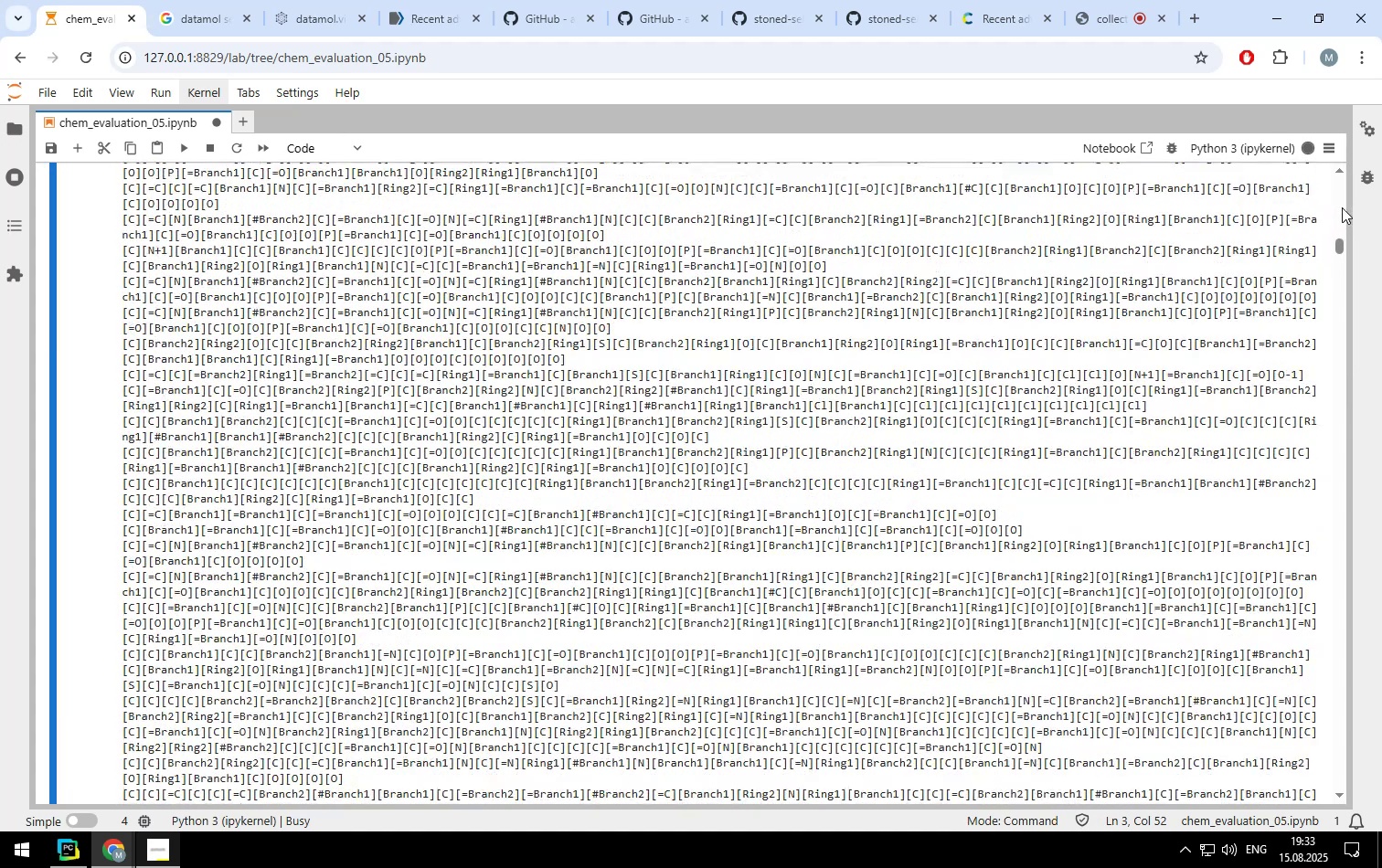 
triple_click([1342, 207])
 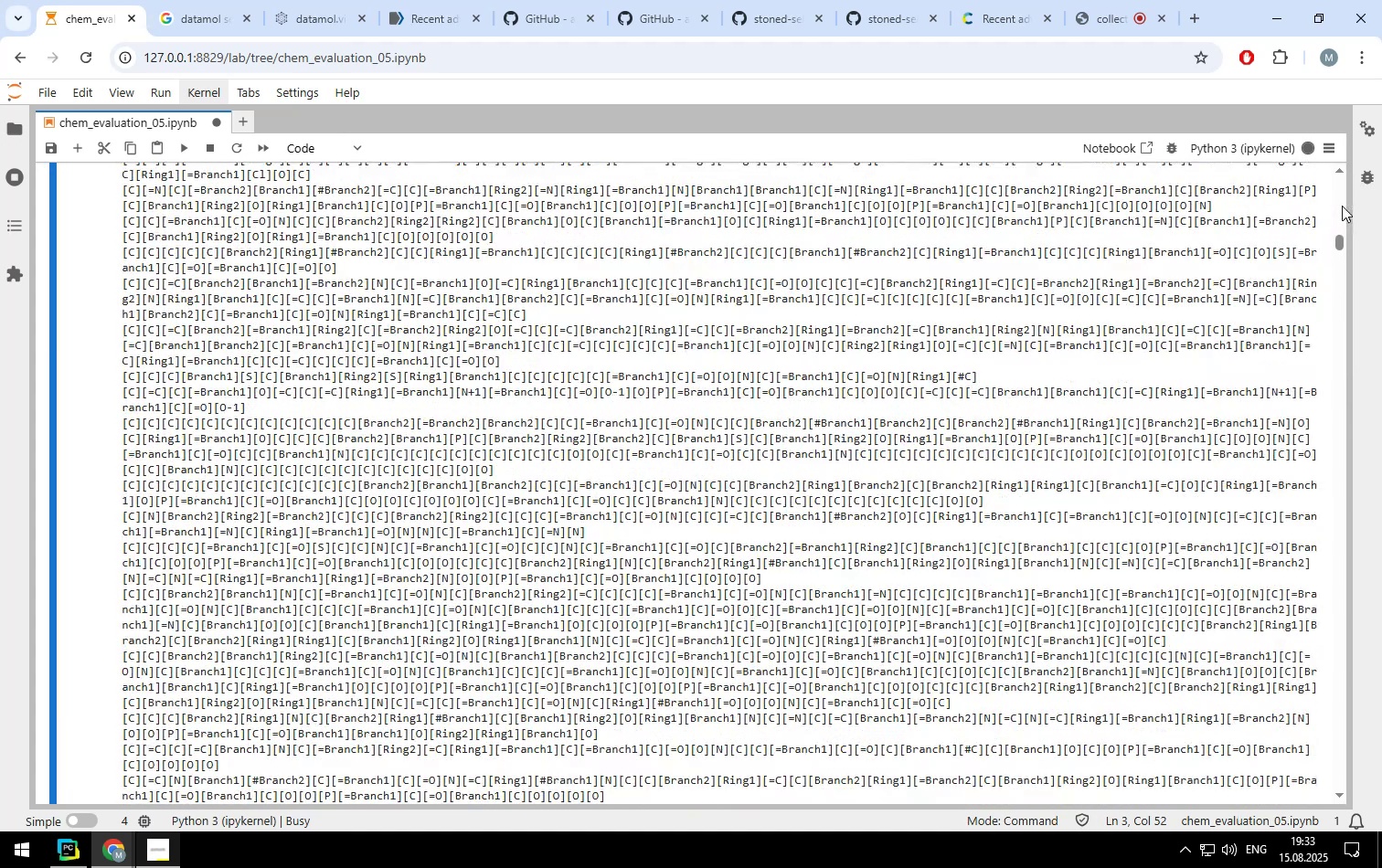 
triple_click([1342, 206])
 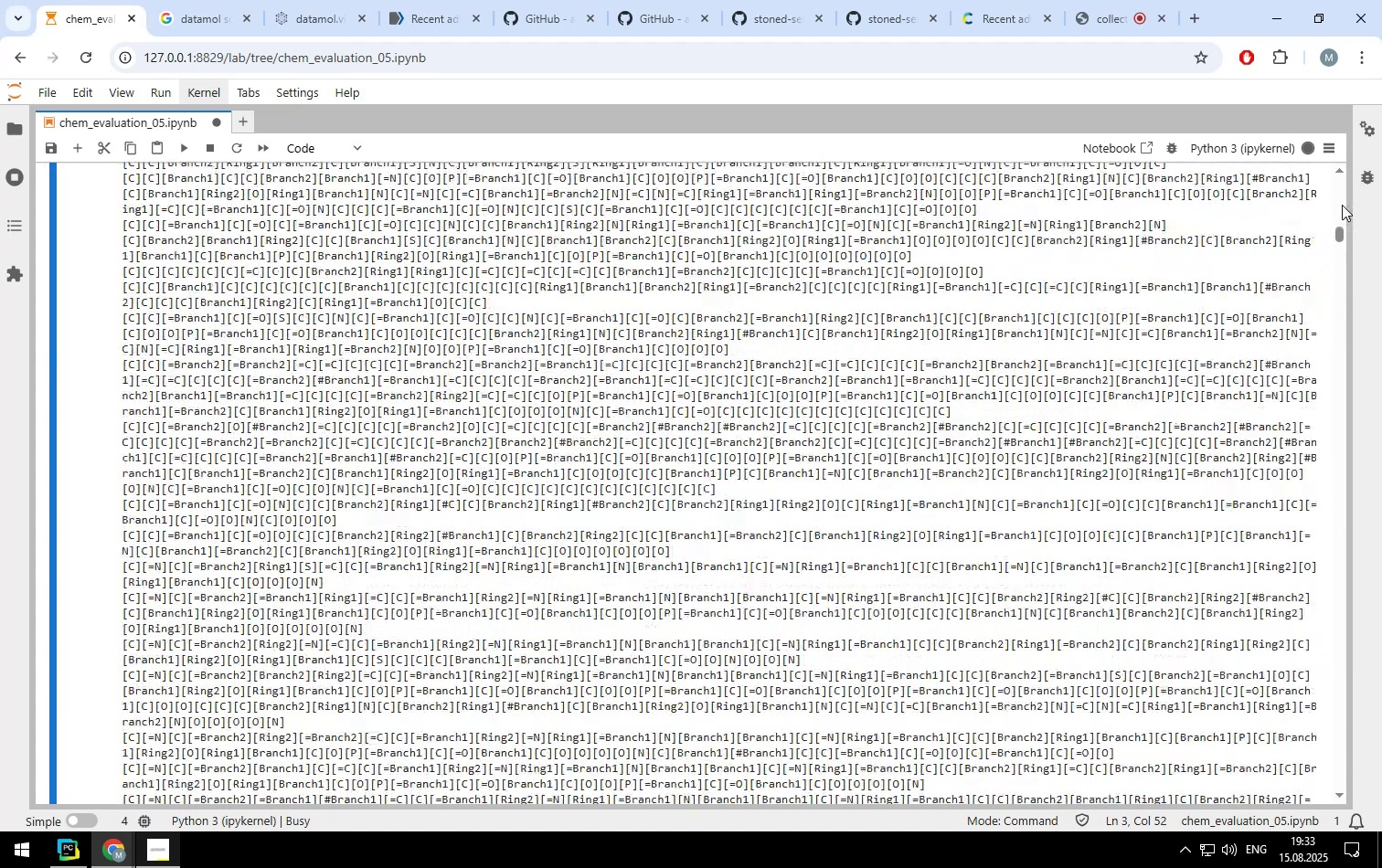 
triple_click([1342, 205])
 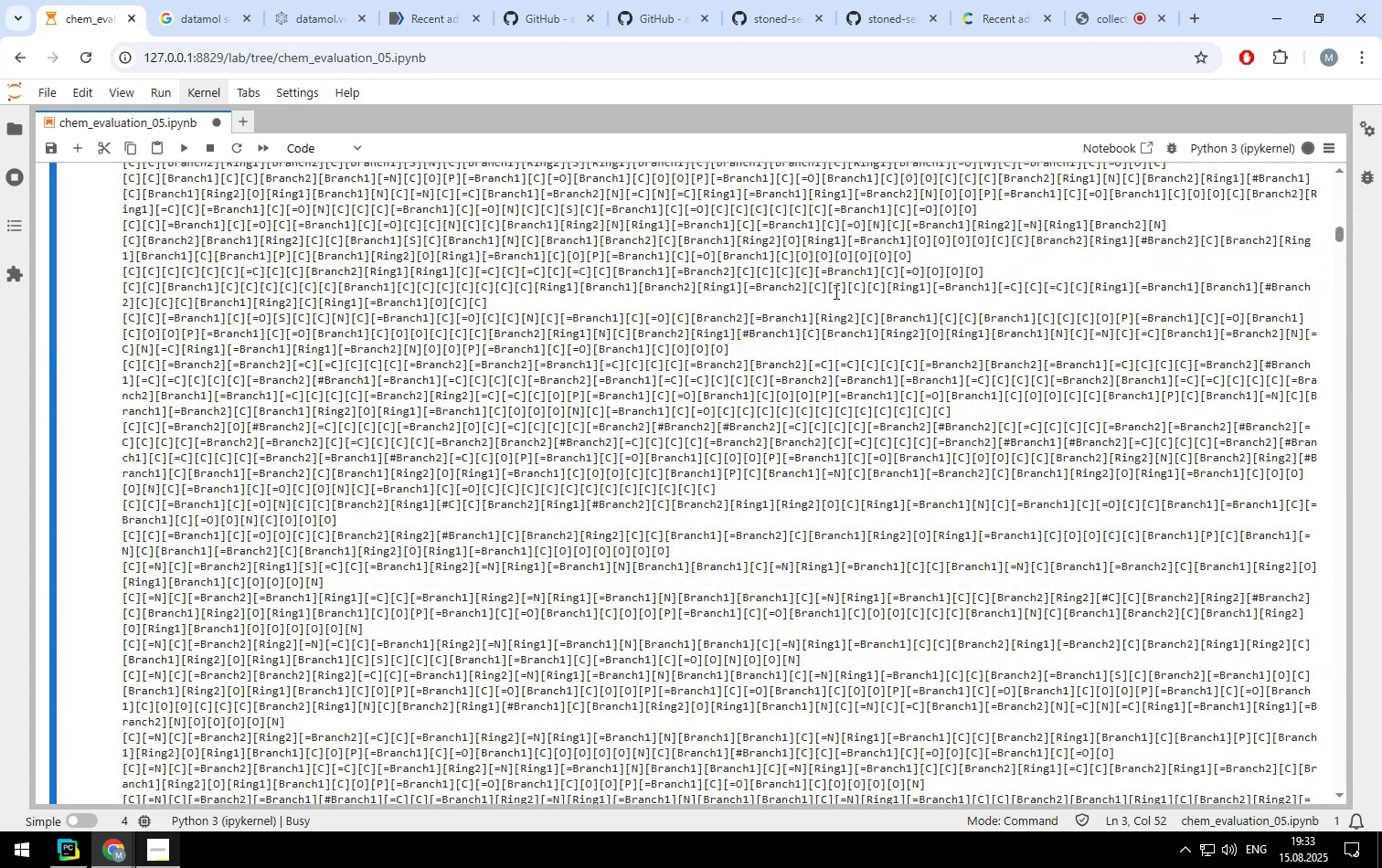 
scroll: coordinate [797, 298], scroll_direction: up, amount: 32.0
 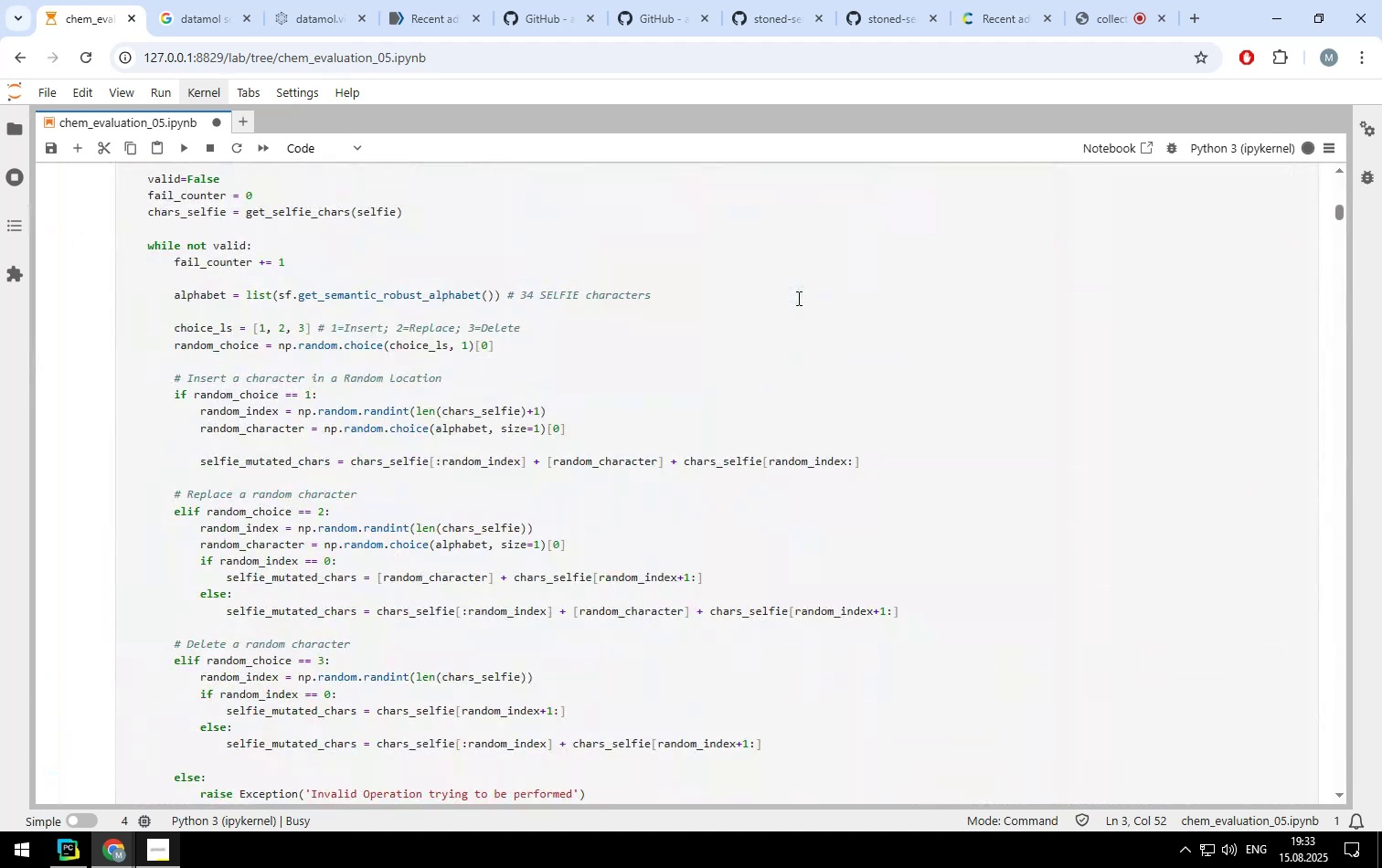 
scroll: coordinate [715, 342], scroll_direction: down, amount: 9.0
 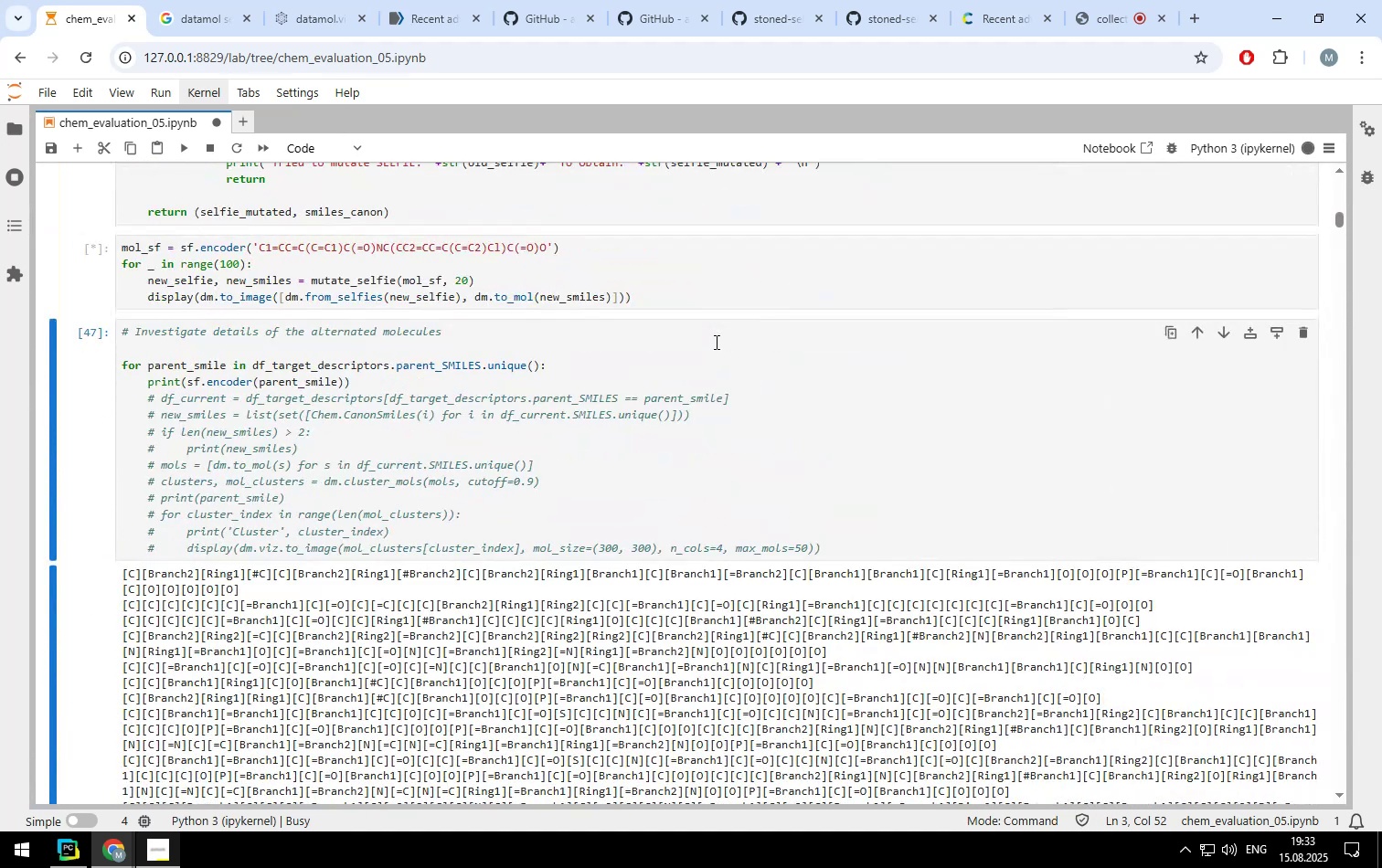 
scroll: coordinate [715, 342], scroll_direction: none, amount: 0.0
 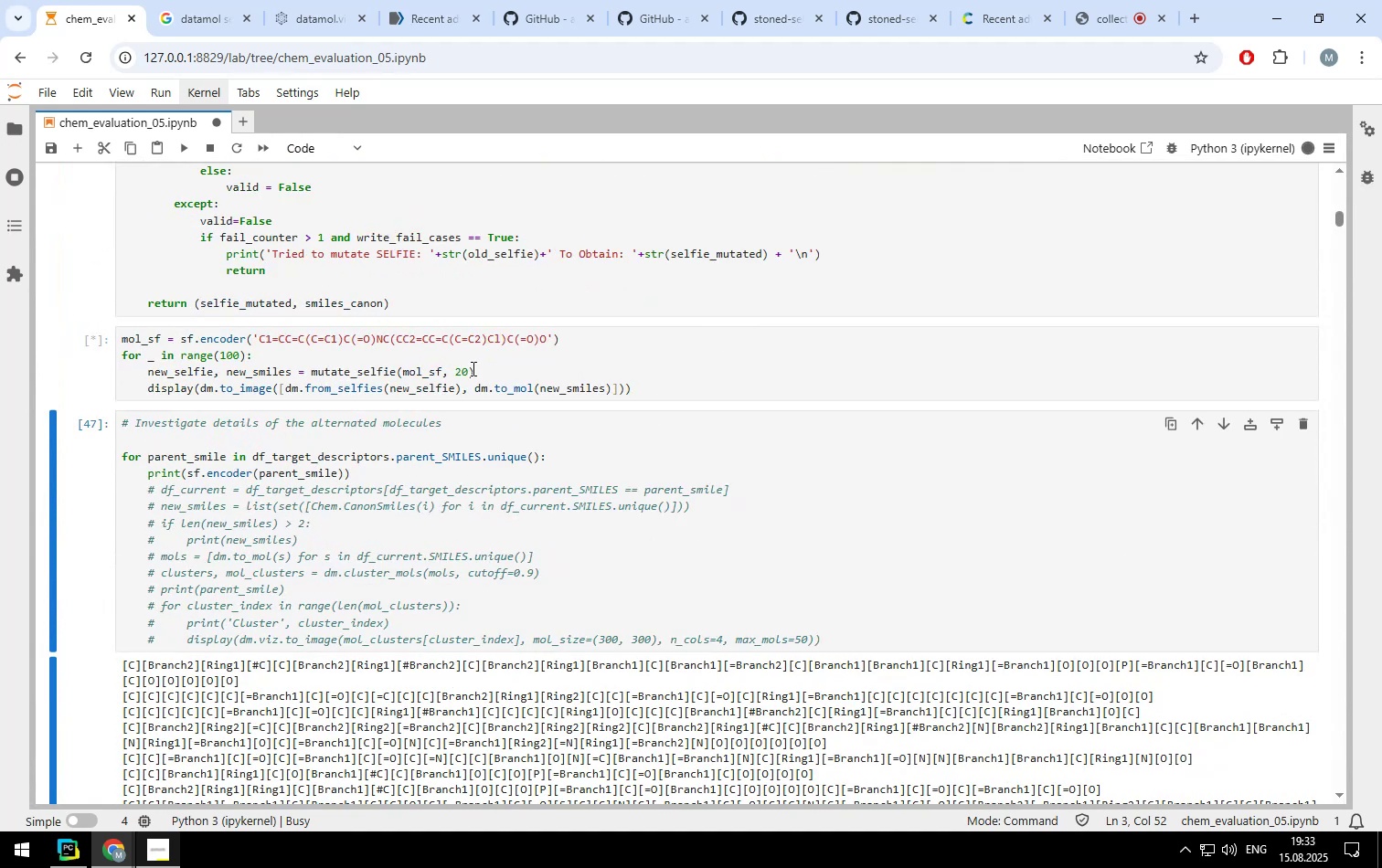 
left_click([472, 369])
 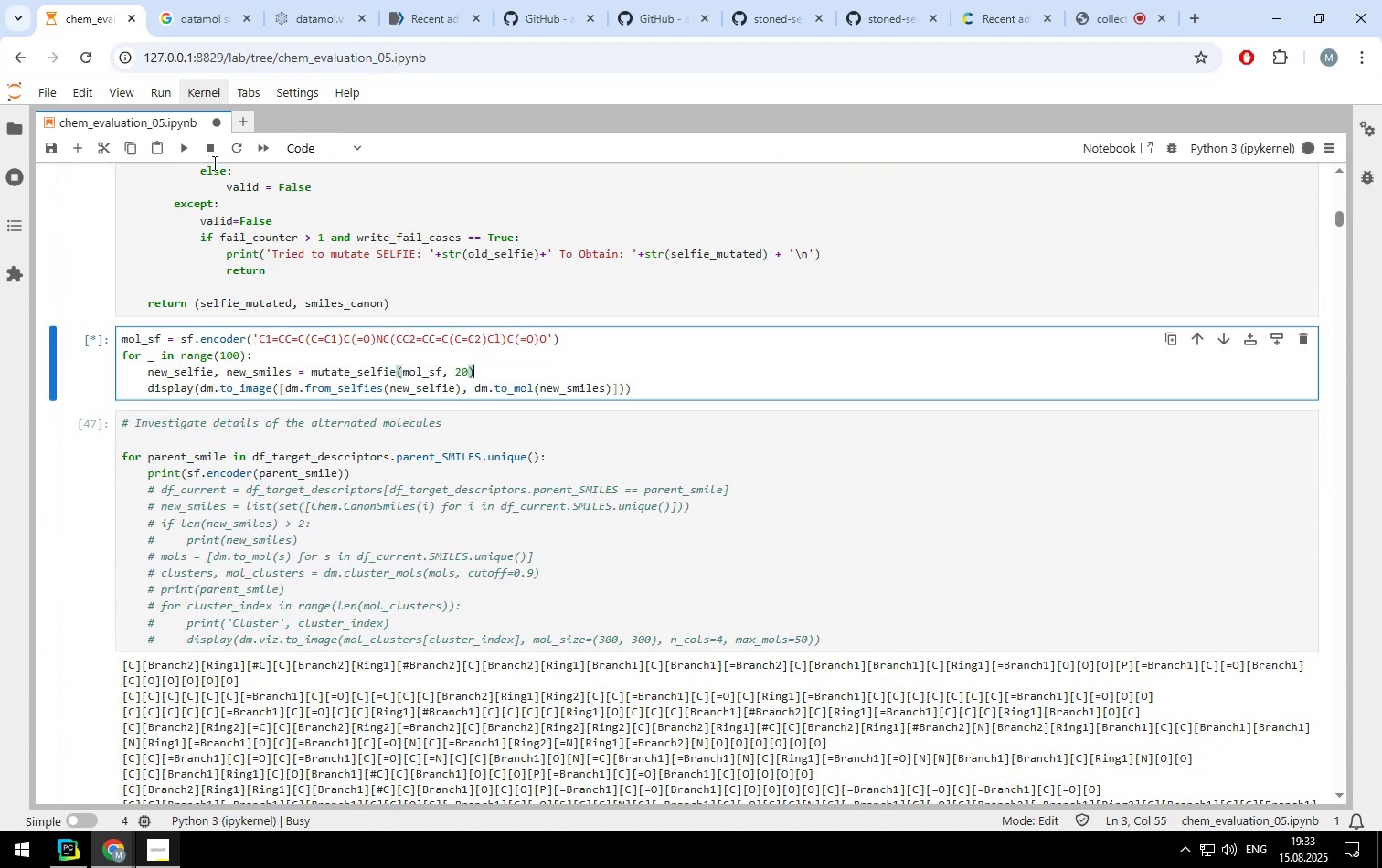 
left_click([202, 141])
 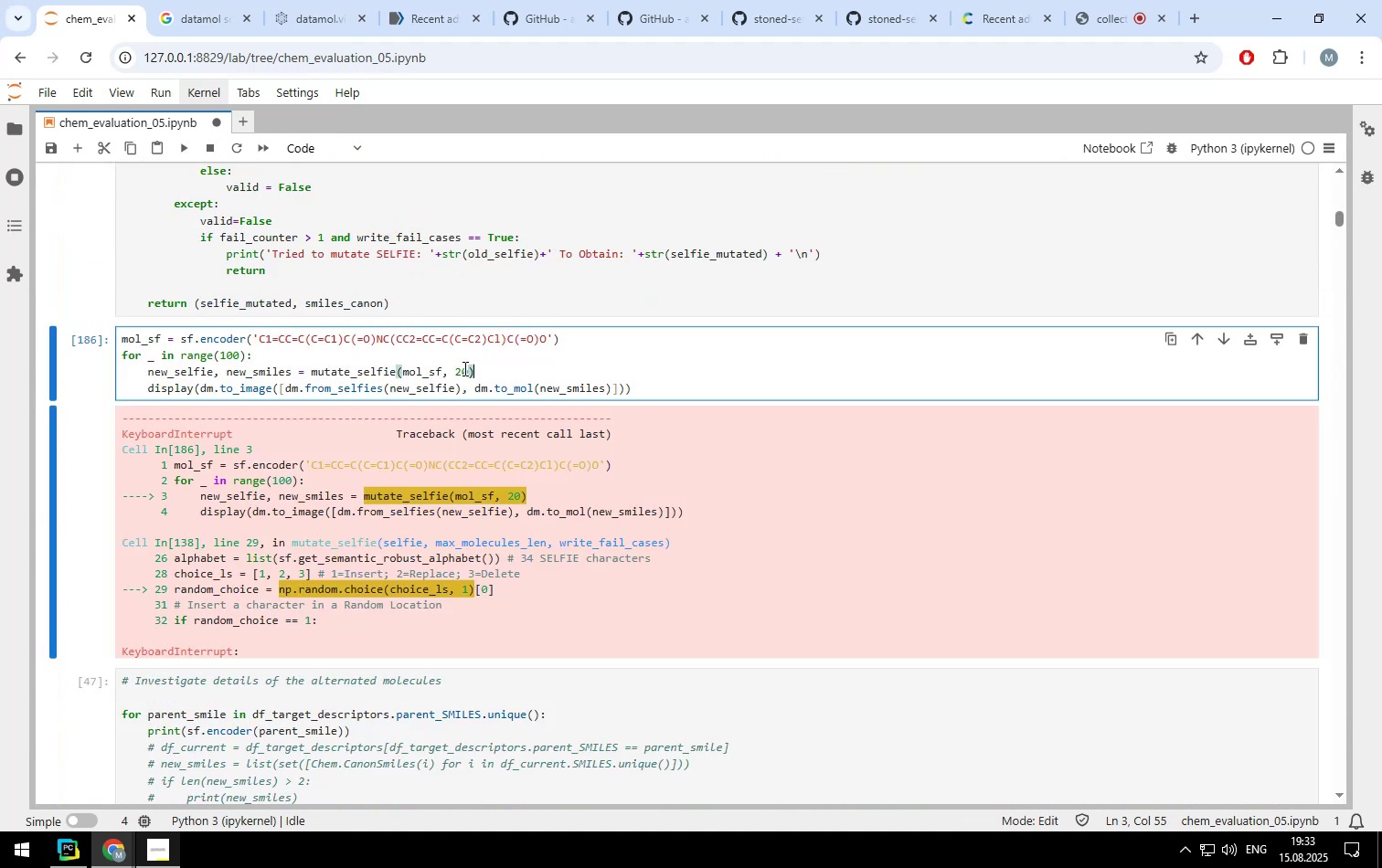 
left_click([466, 368])
 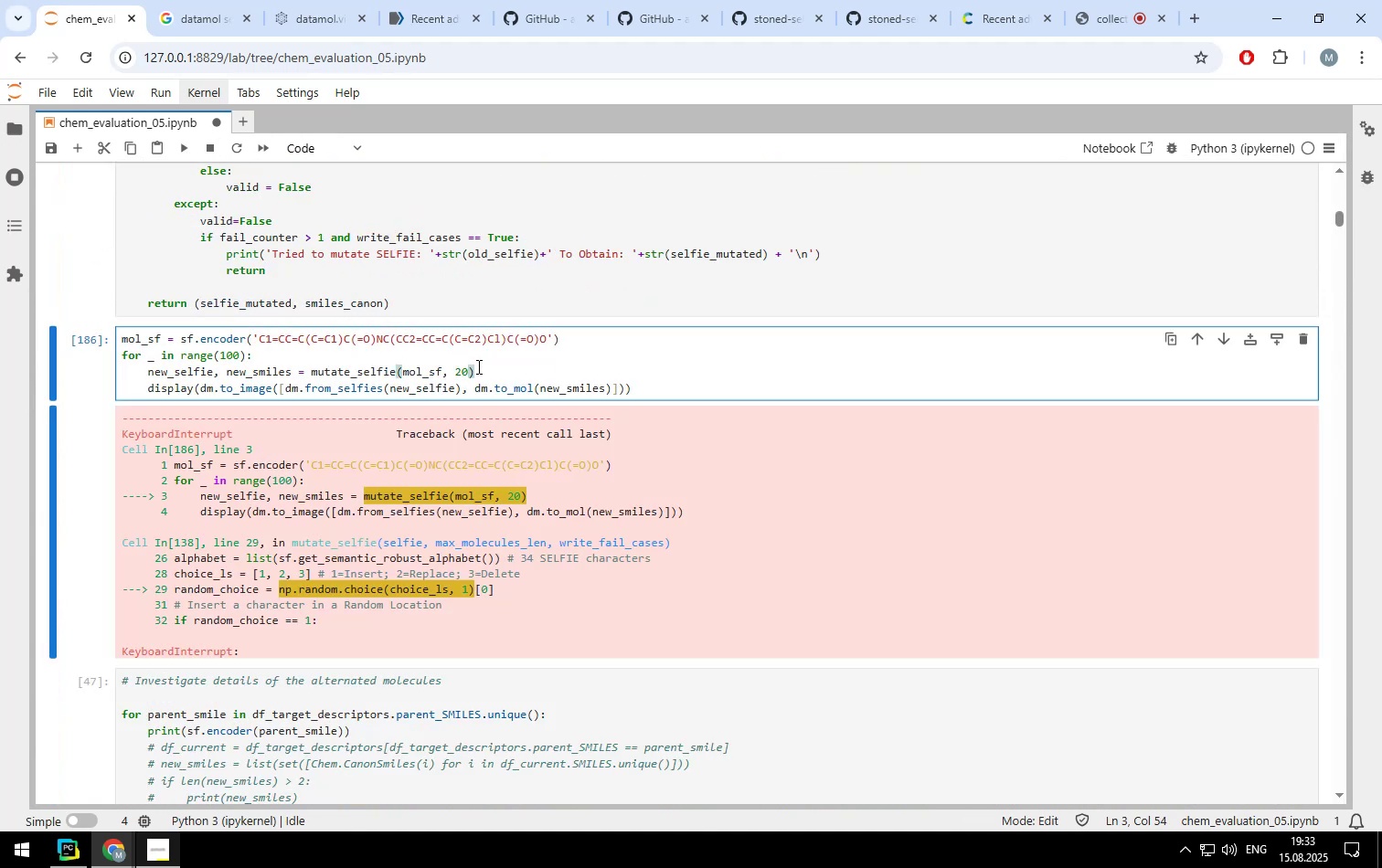 
key(Backspace)
key(Backspace)
type(len(mol_sf))
 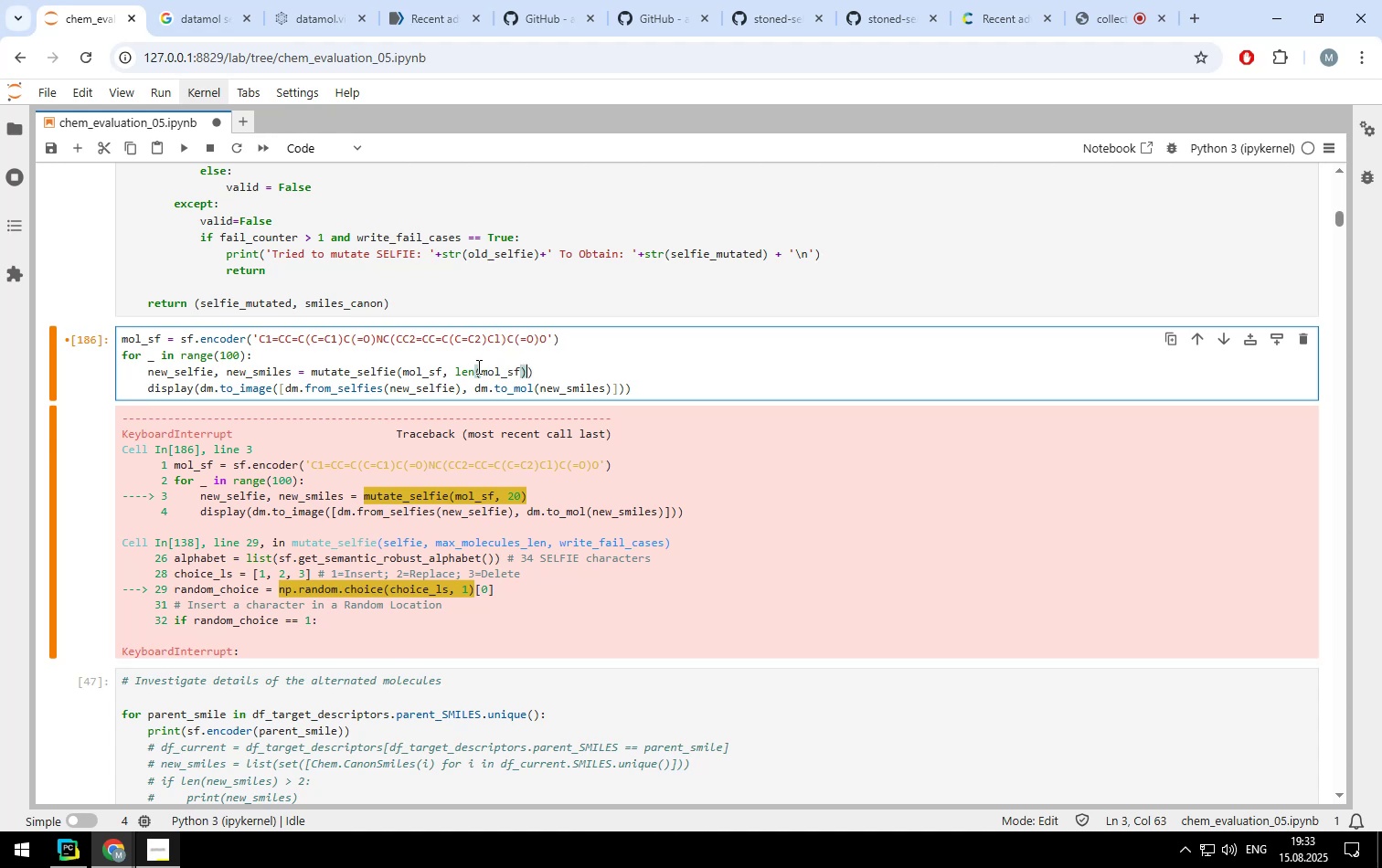 
 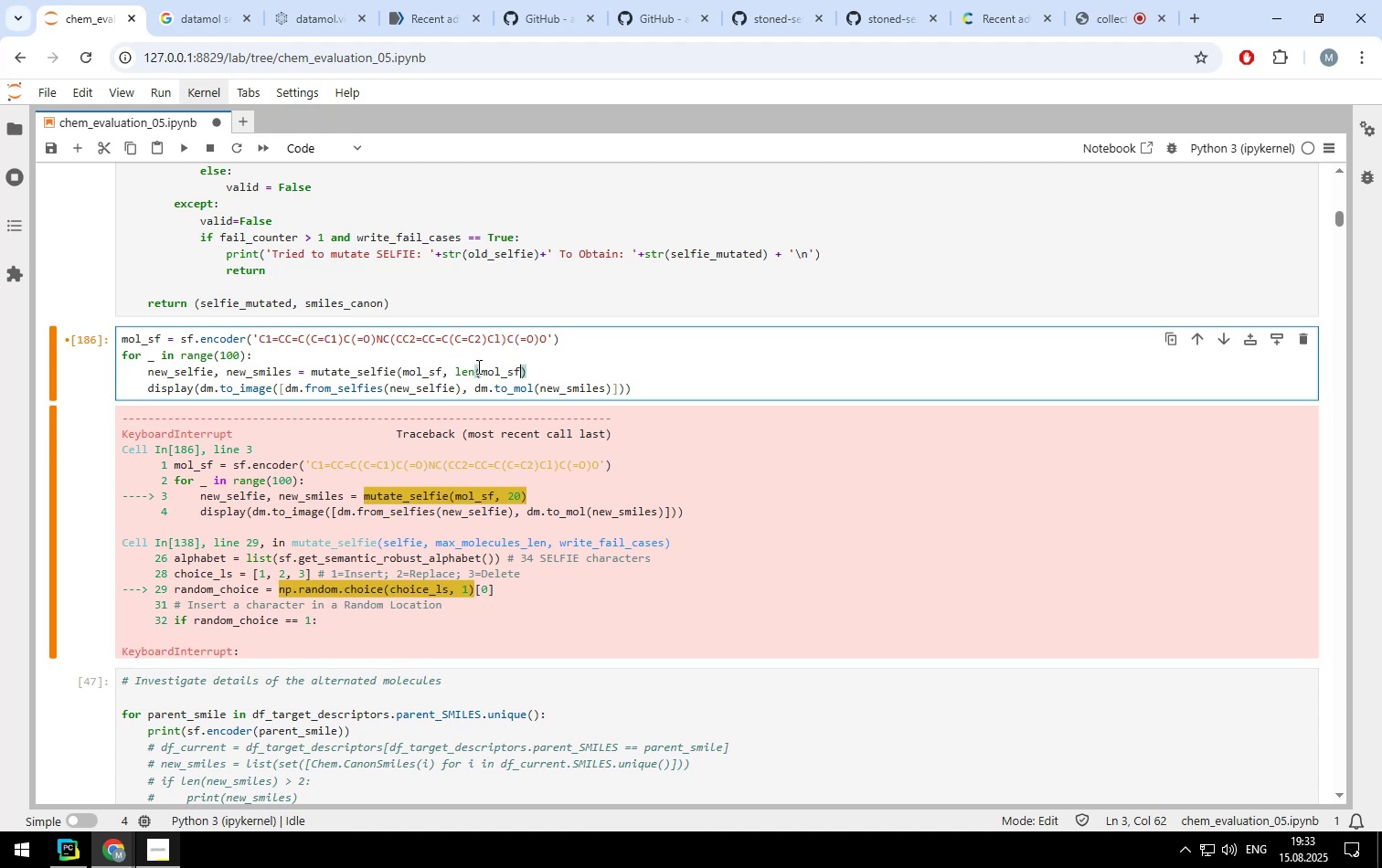 
key(Control+ControlLeft)
 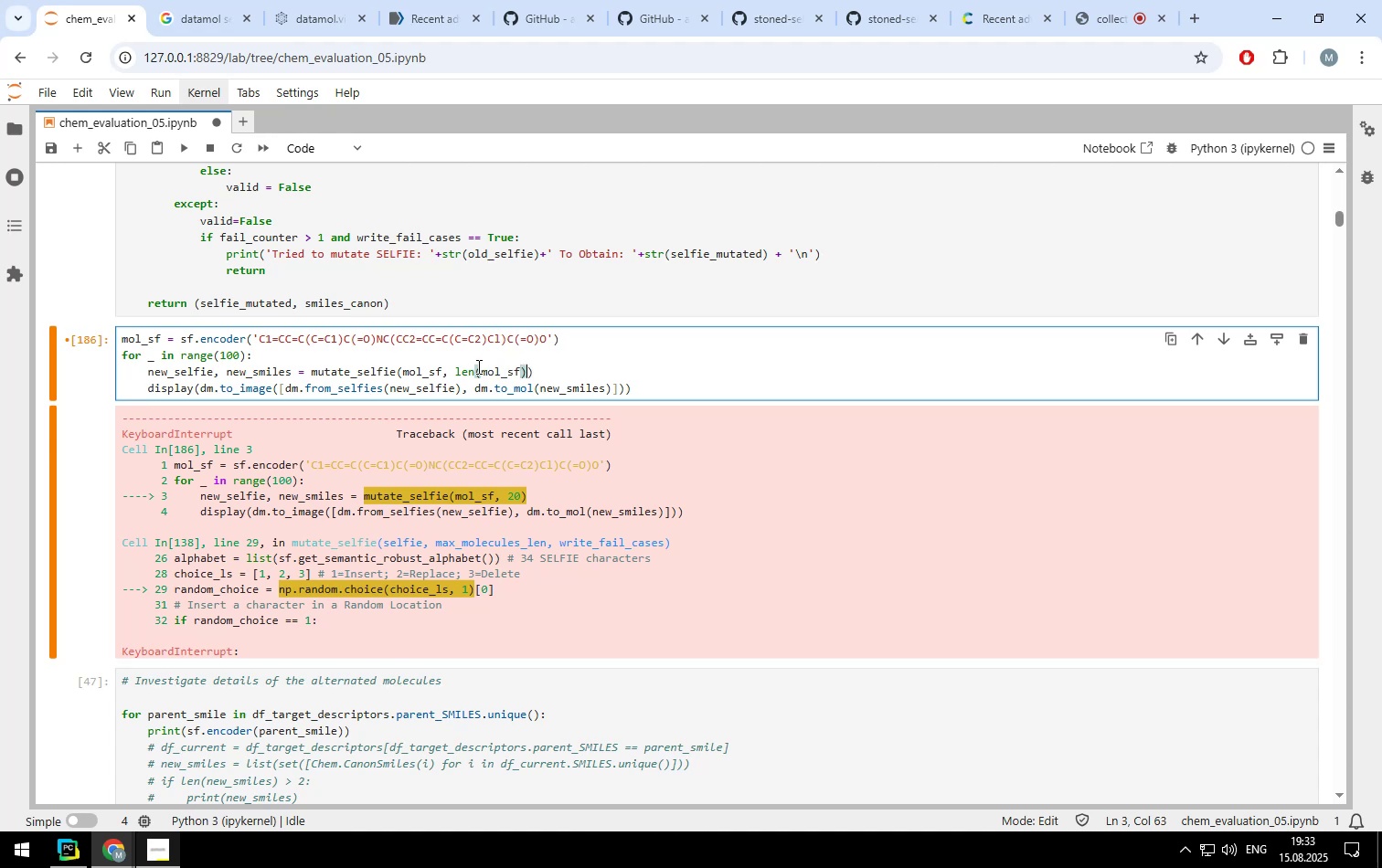 
key(Control+Enter)
 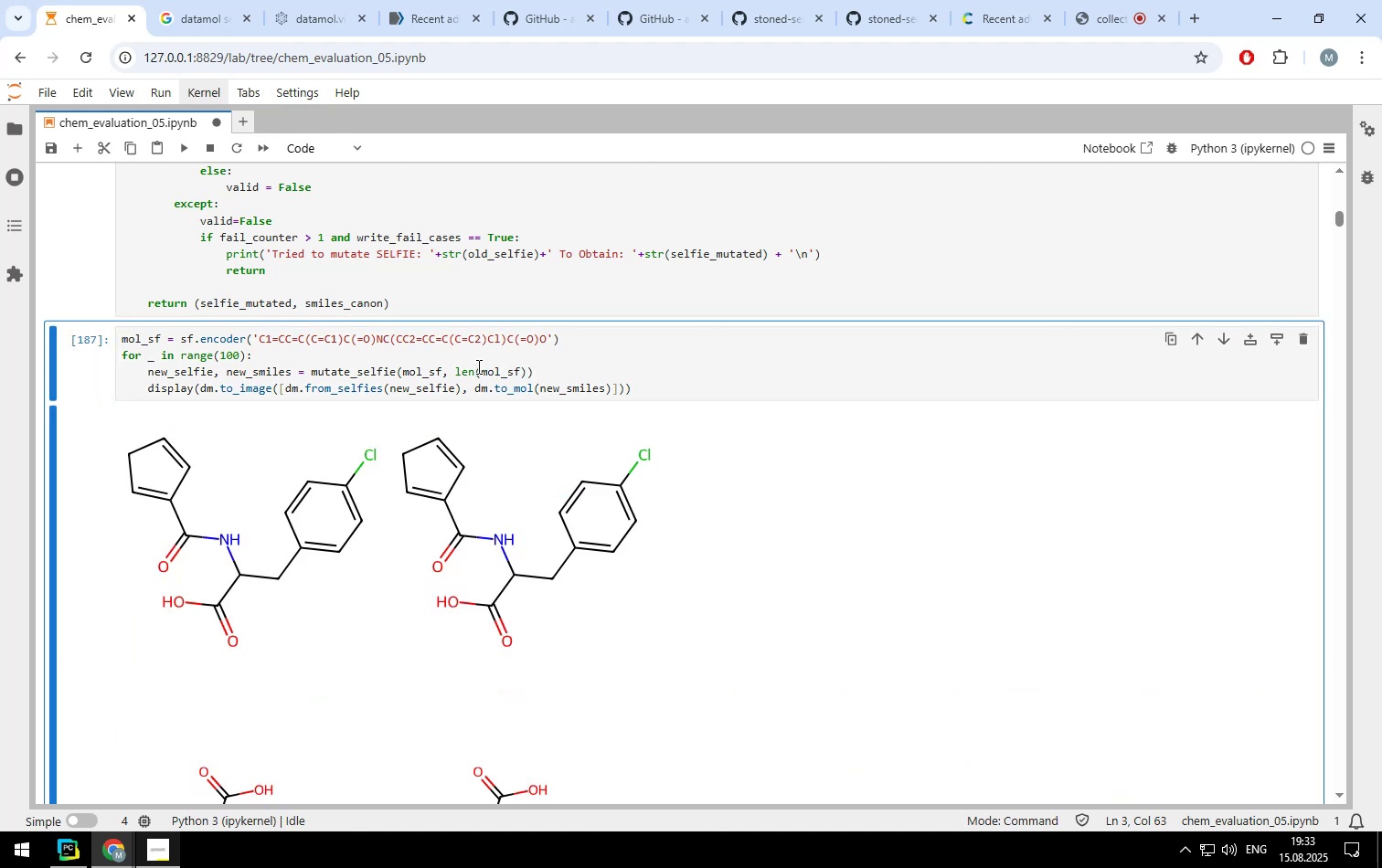 
scroll: coordinate [661, 396], scroll_direction: down, amount: 11.0
 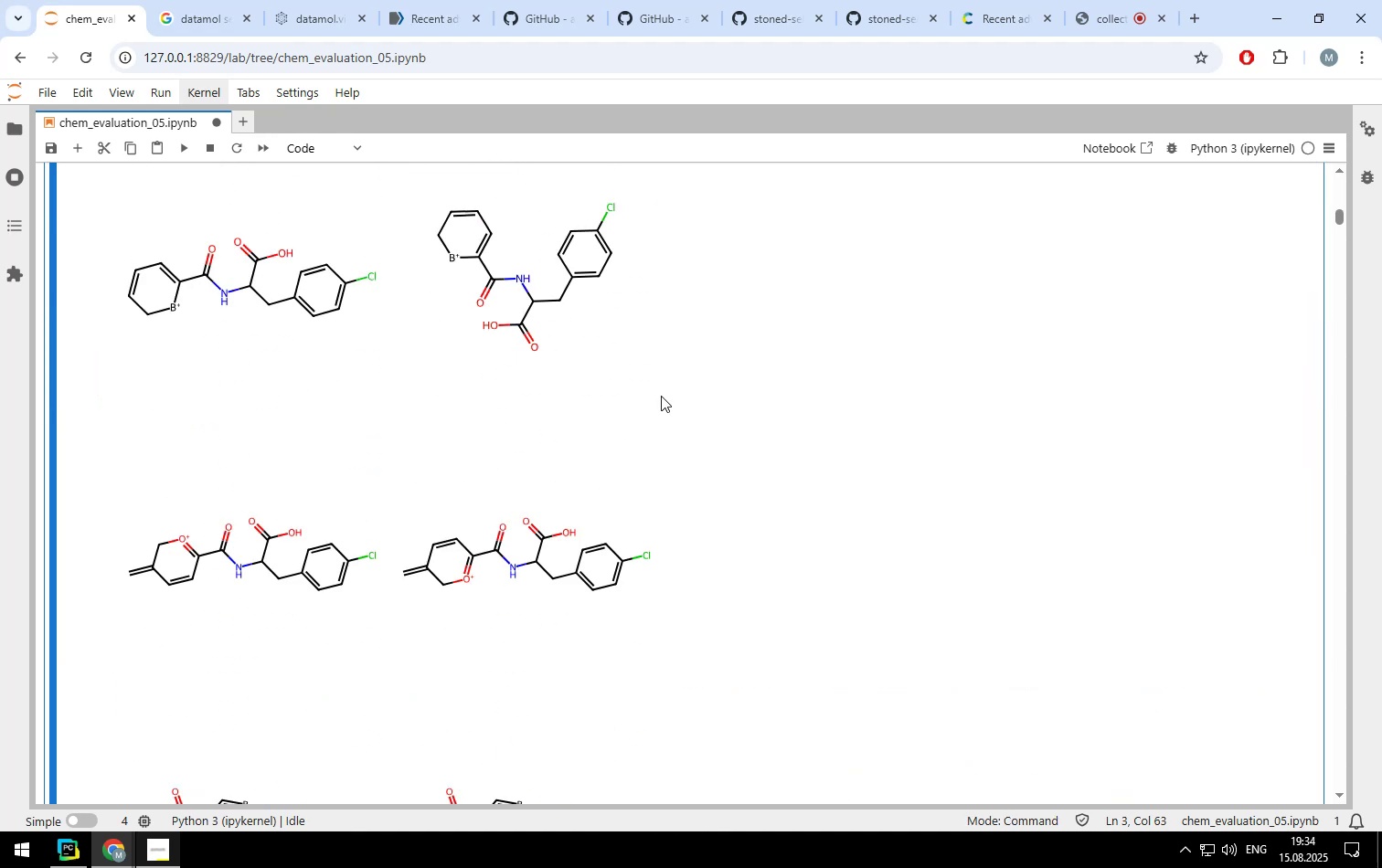 
scroll: coordinate [661, 396], scroll_direction: up, amount: 10.0
 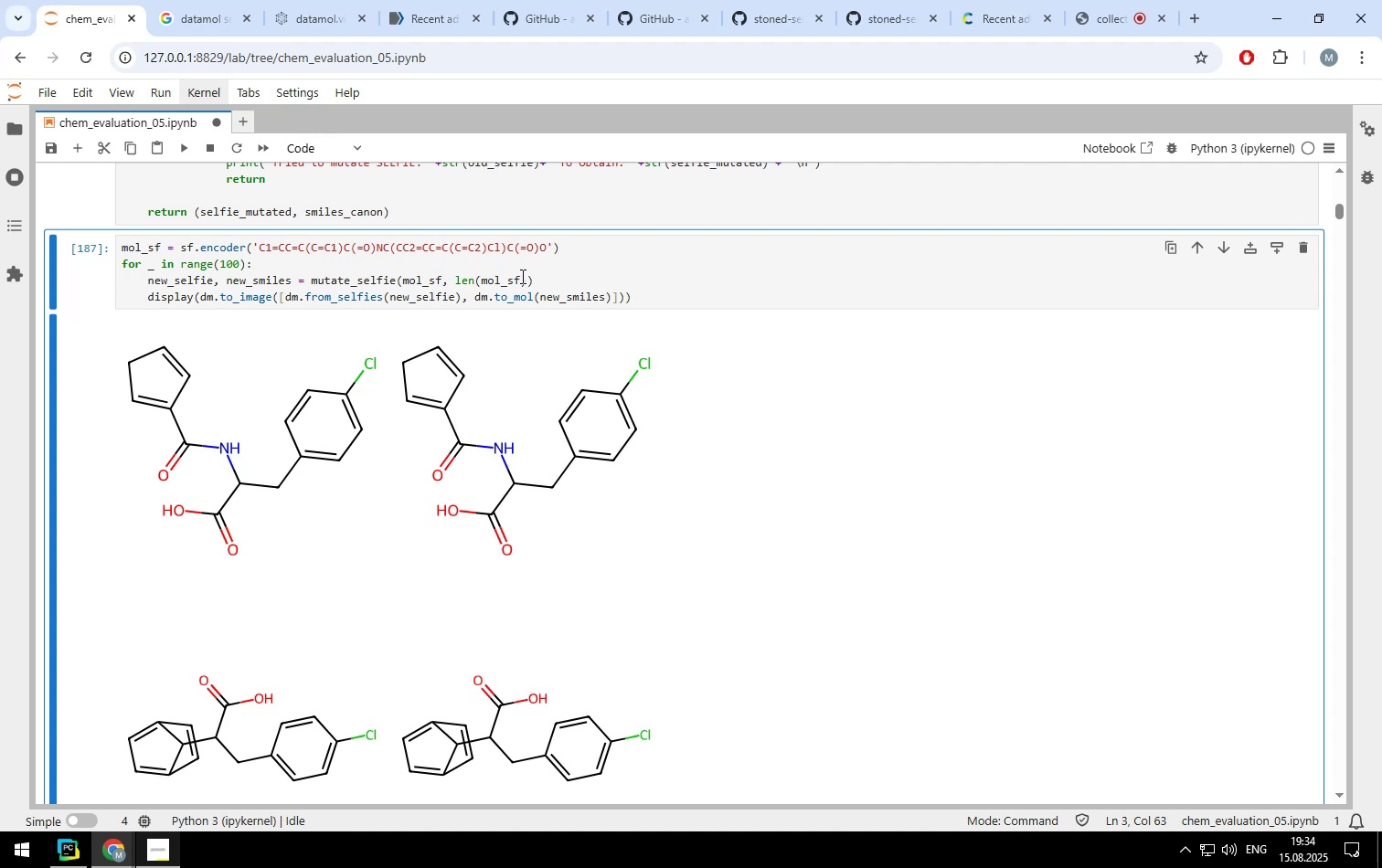 
left_click([525, 277])
 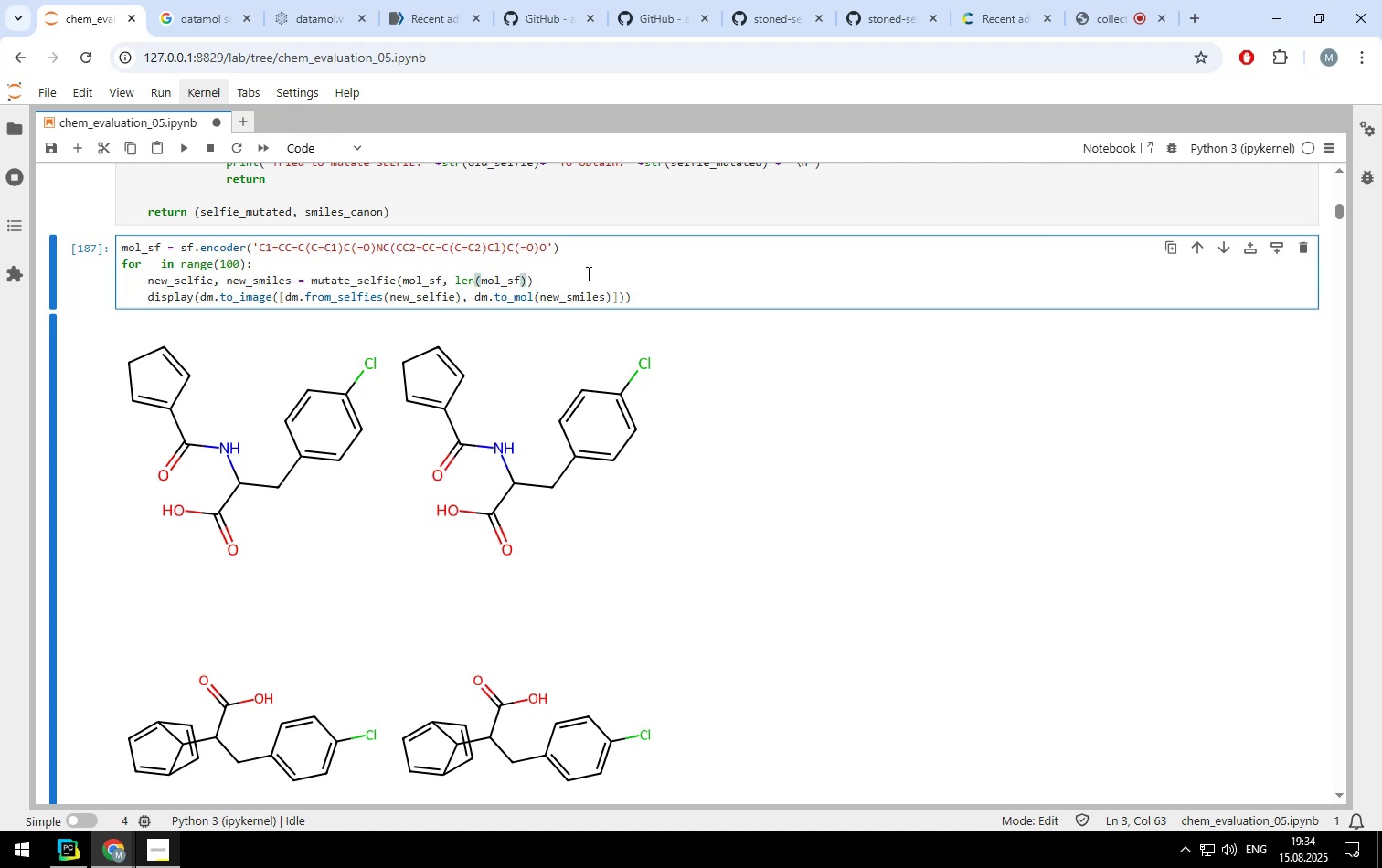 
key(Shift+ShiftLeft)
 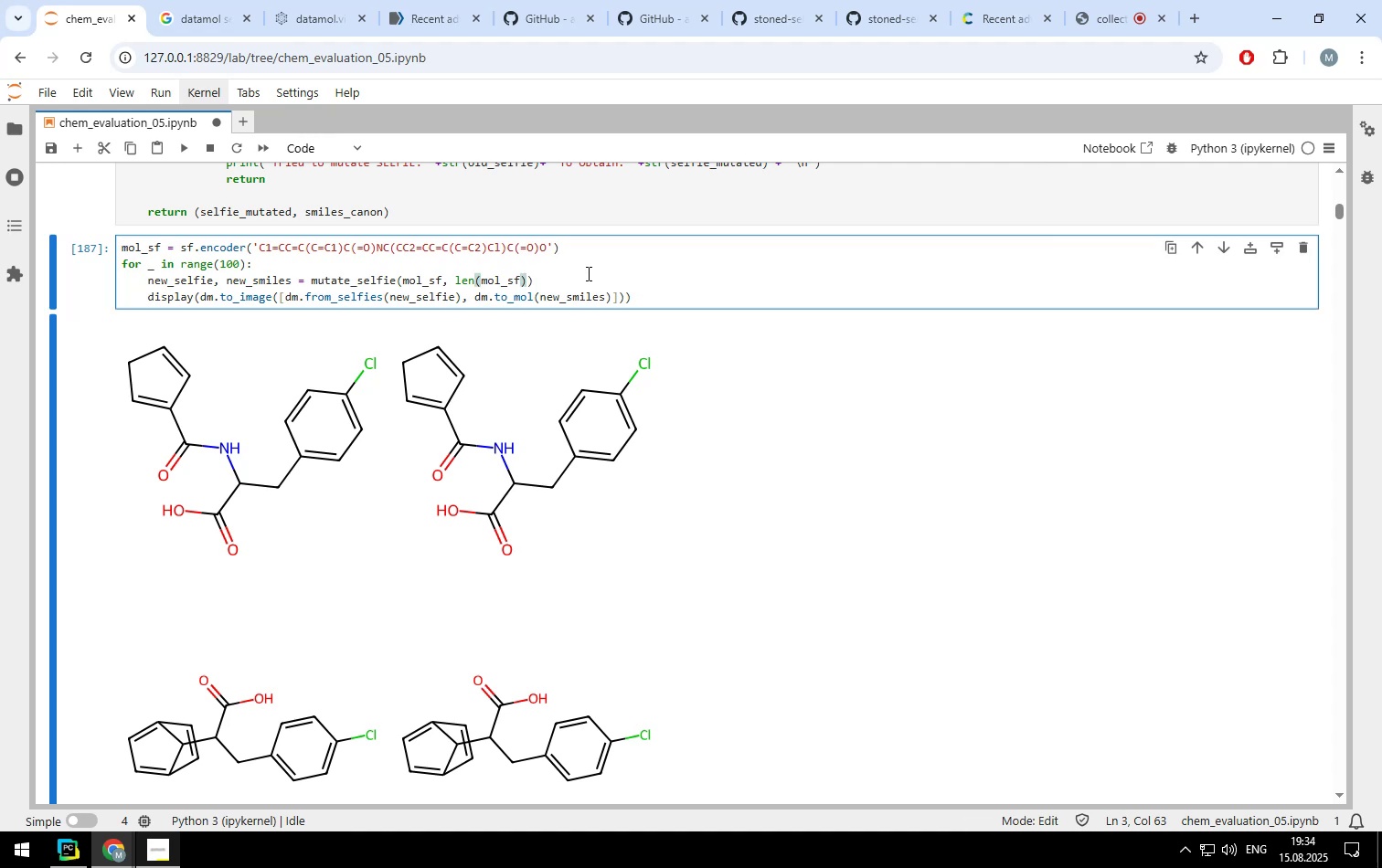 
key(Shift+8)
 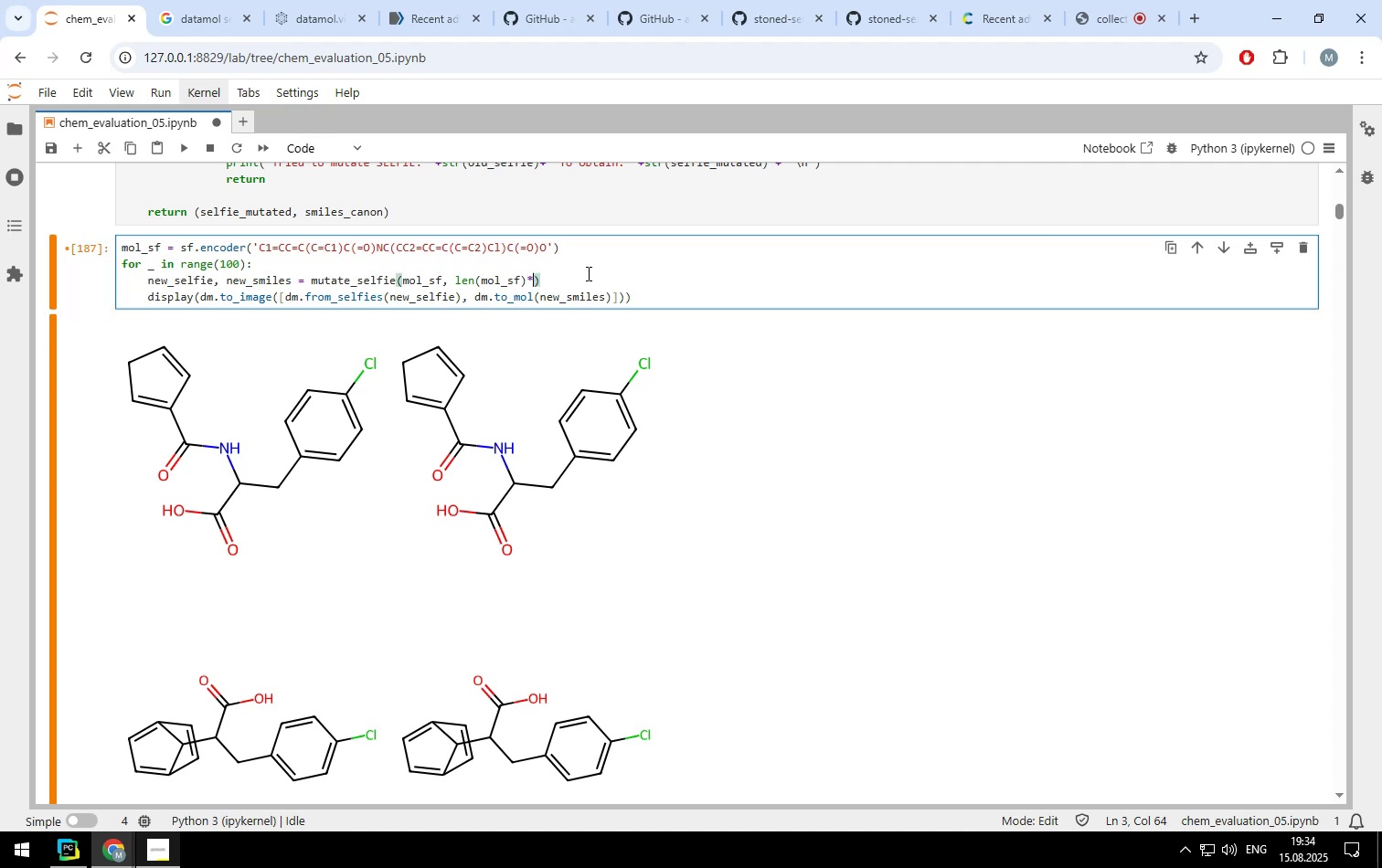 
key(Period)
 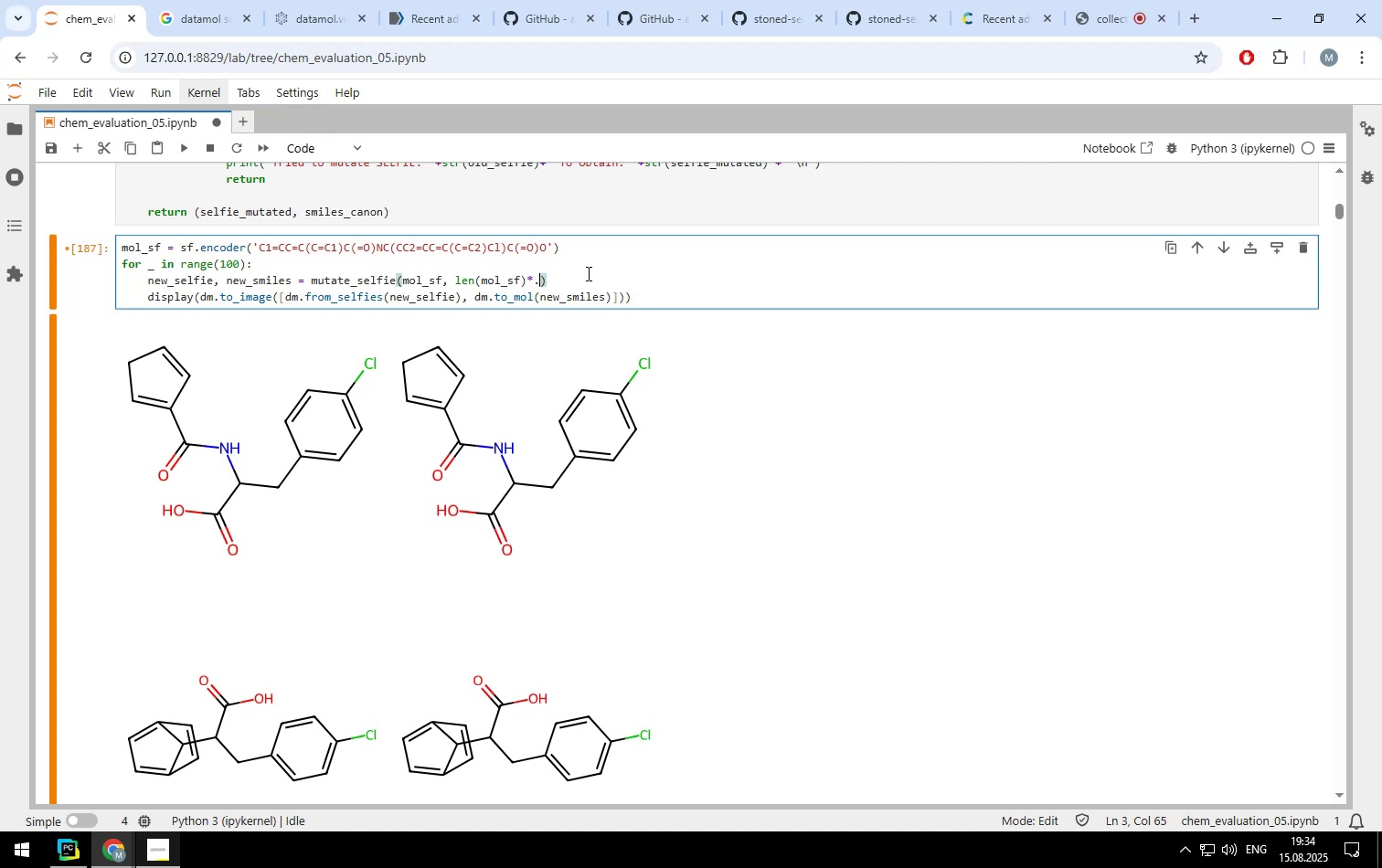 
key(5)
 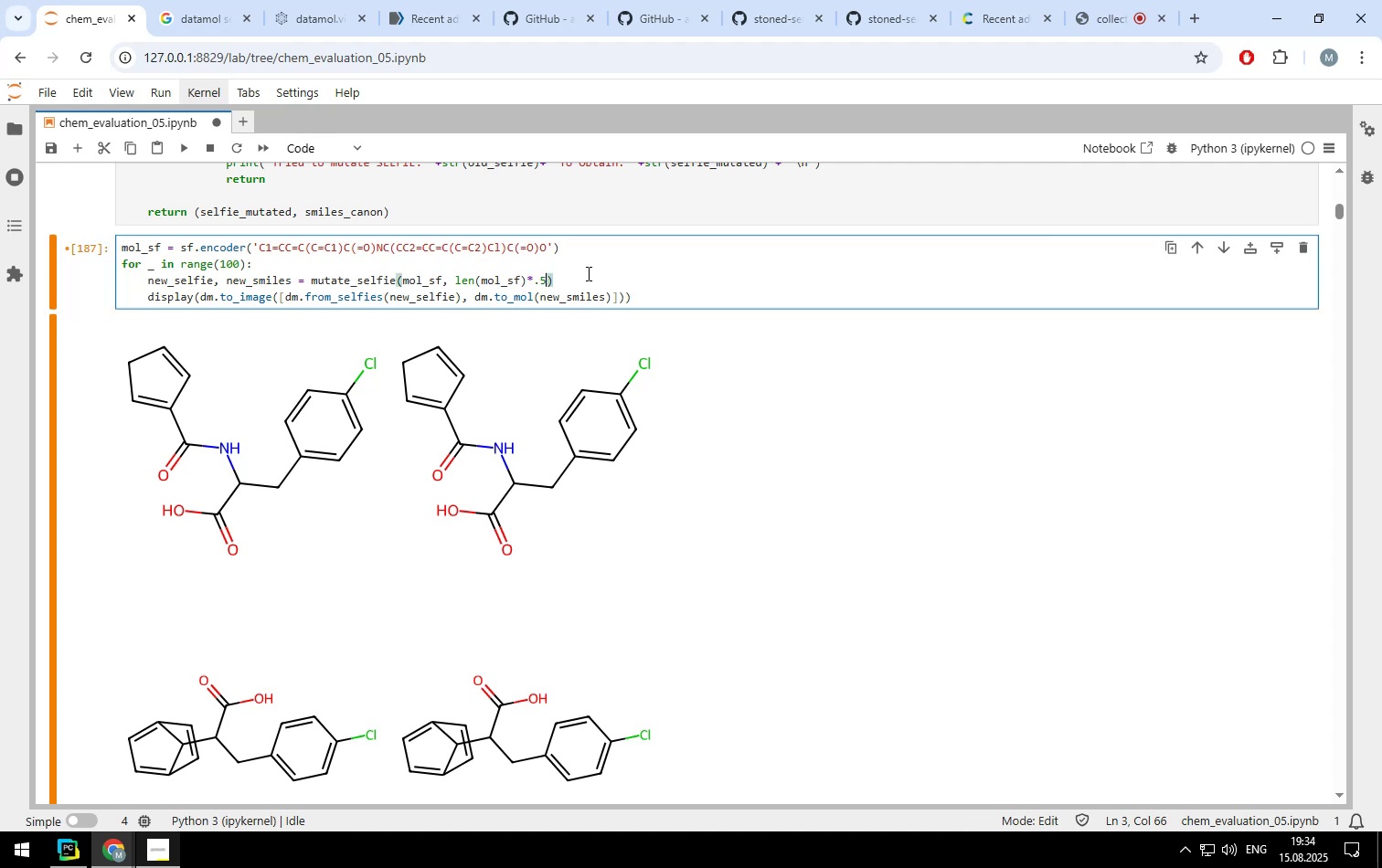 
key(Control+ControlLeft)
 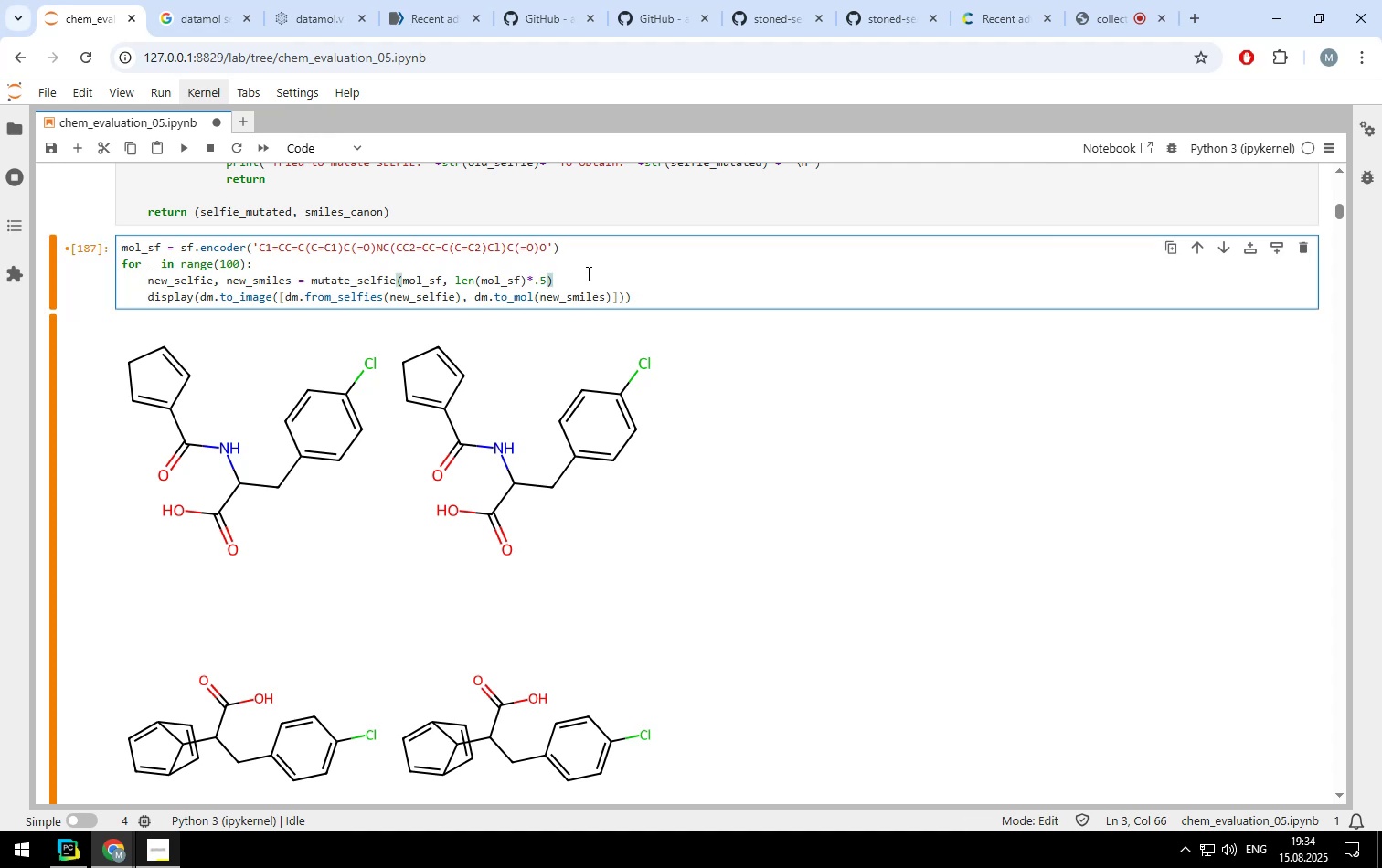 
key(Control+Enter)
 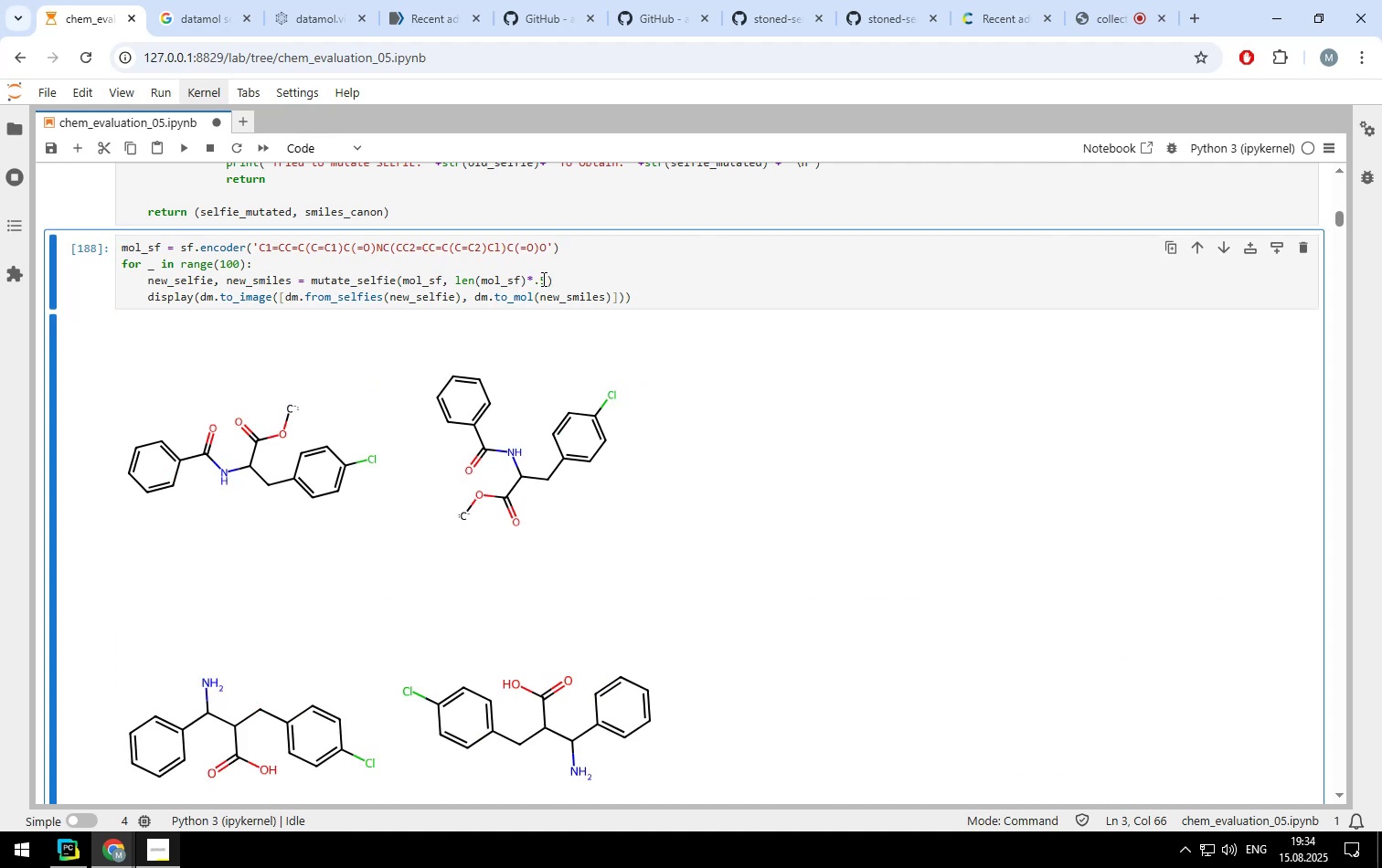 
left_click([542, 279])
 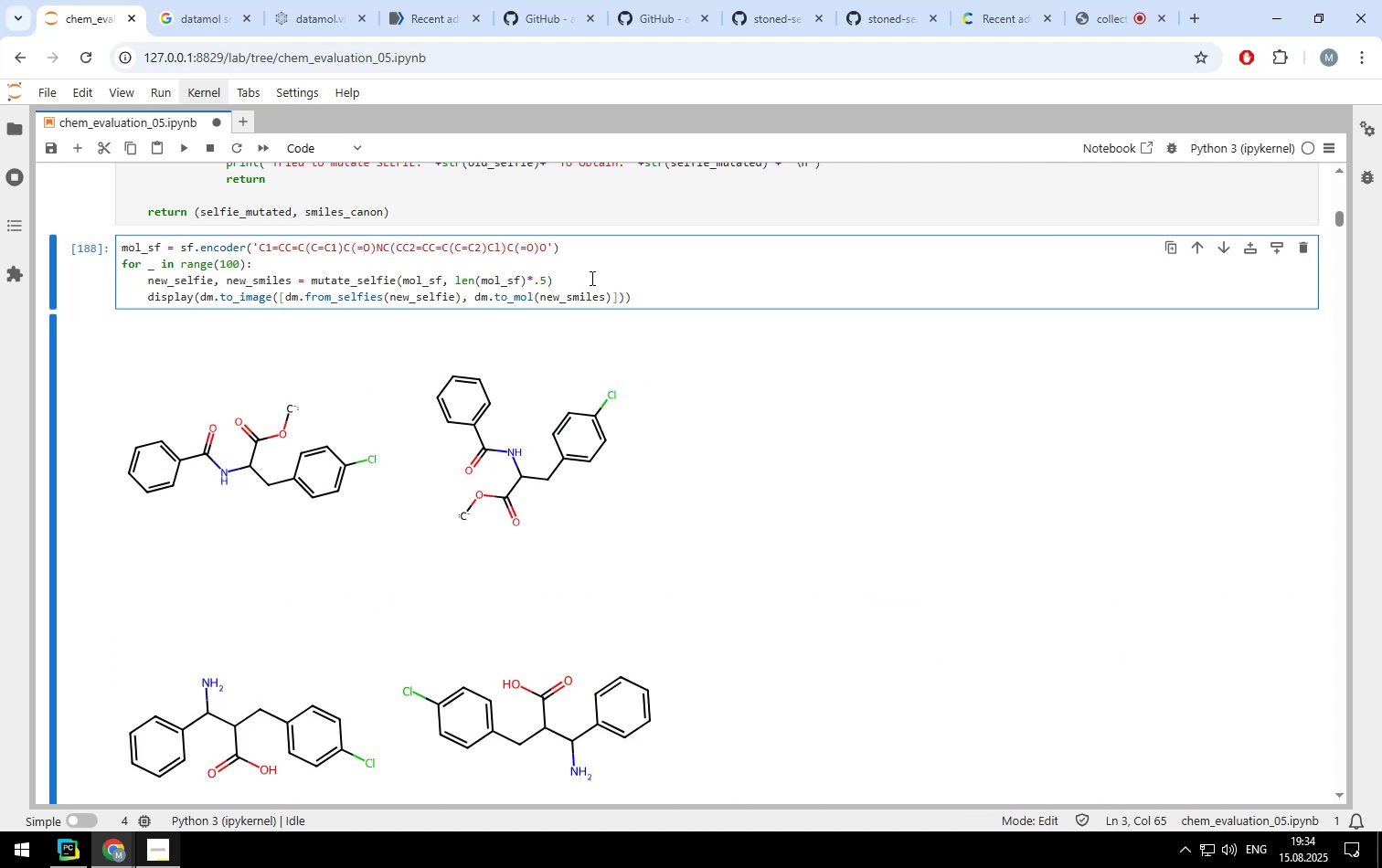 
key(ArrowRight)
 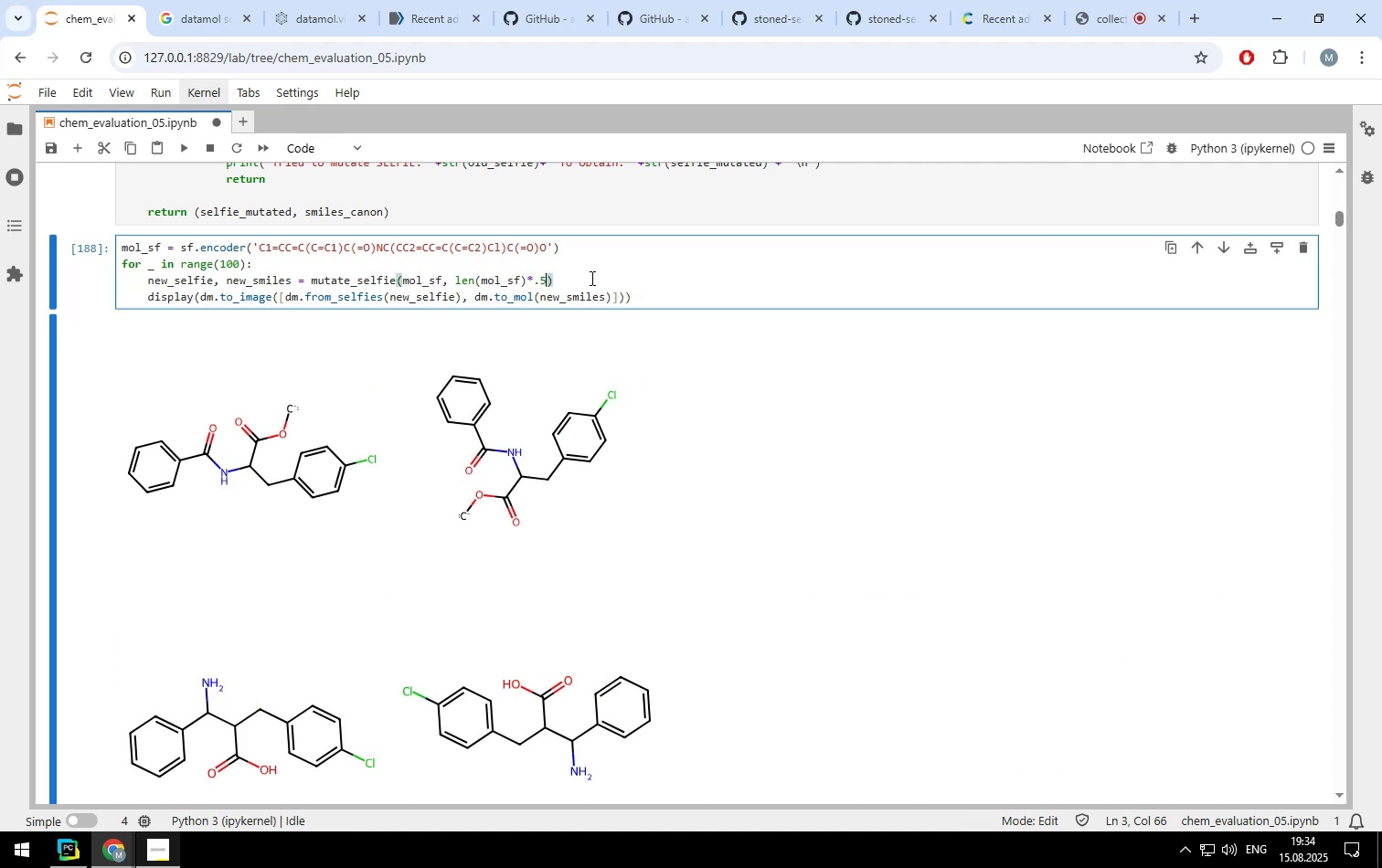 
key(Backspace)
 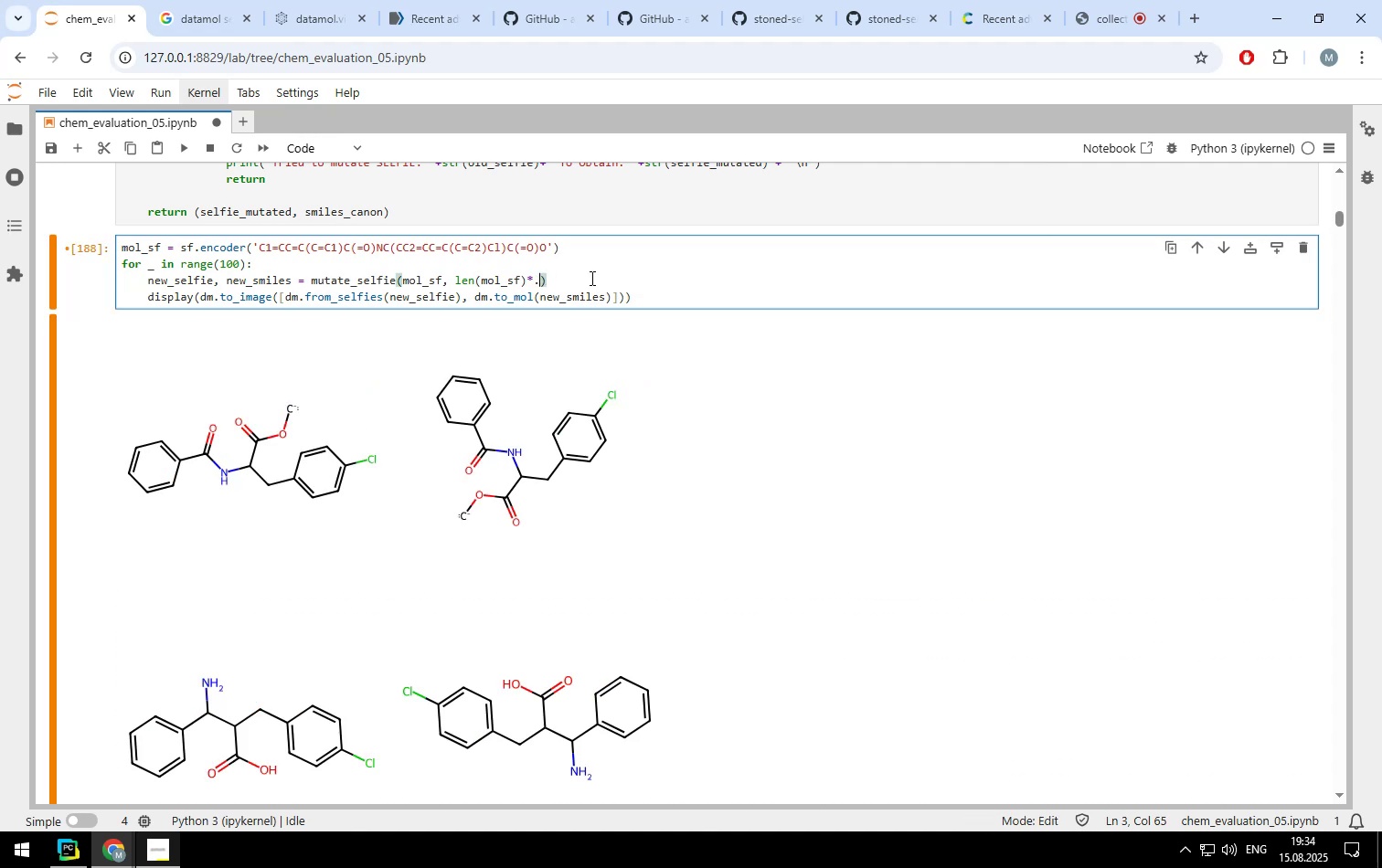 
key(3)
 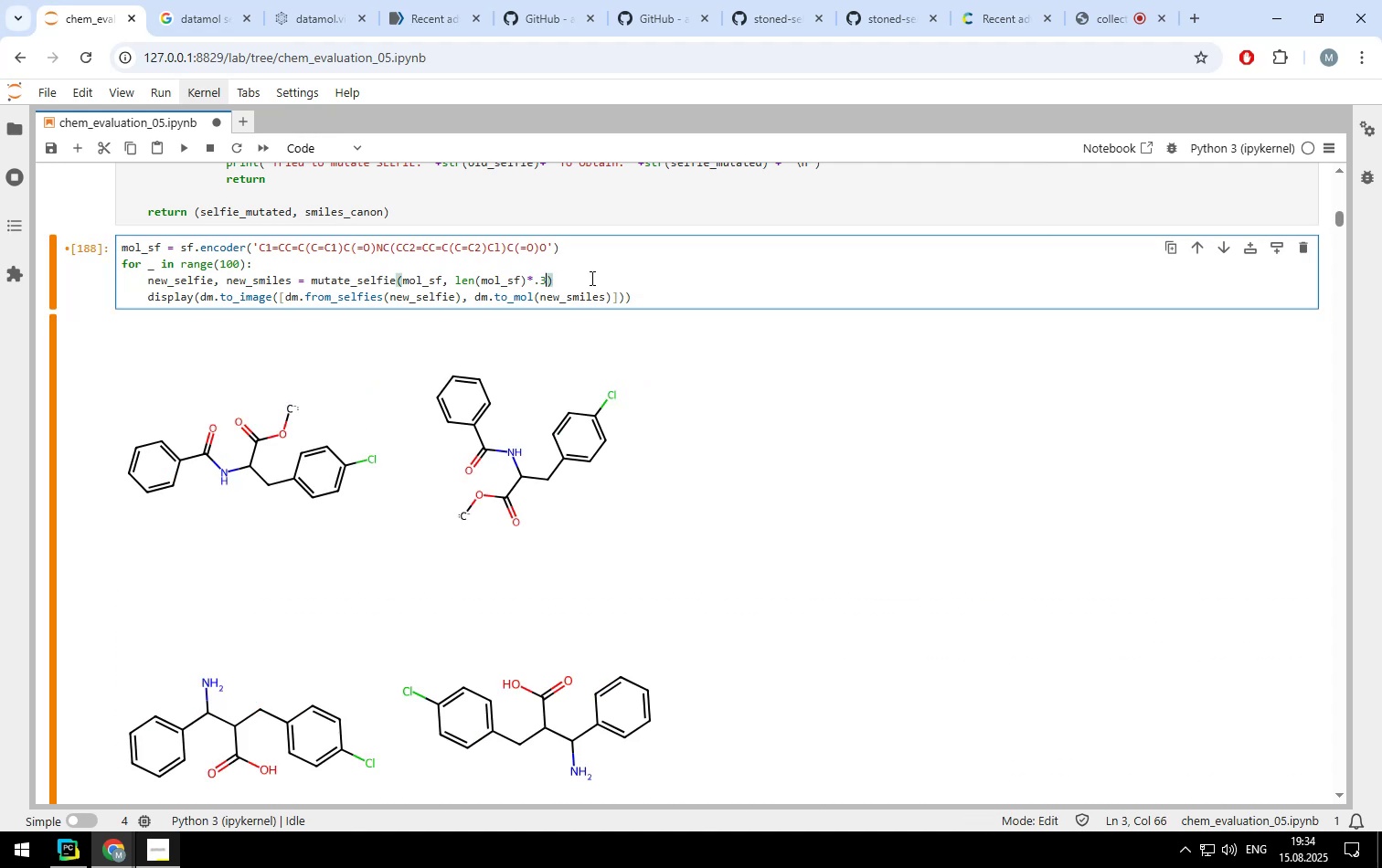 
key(Control+ControlLeft)
 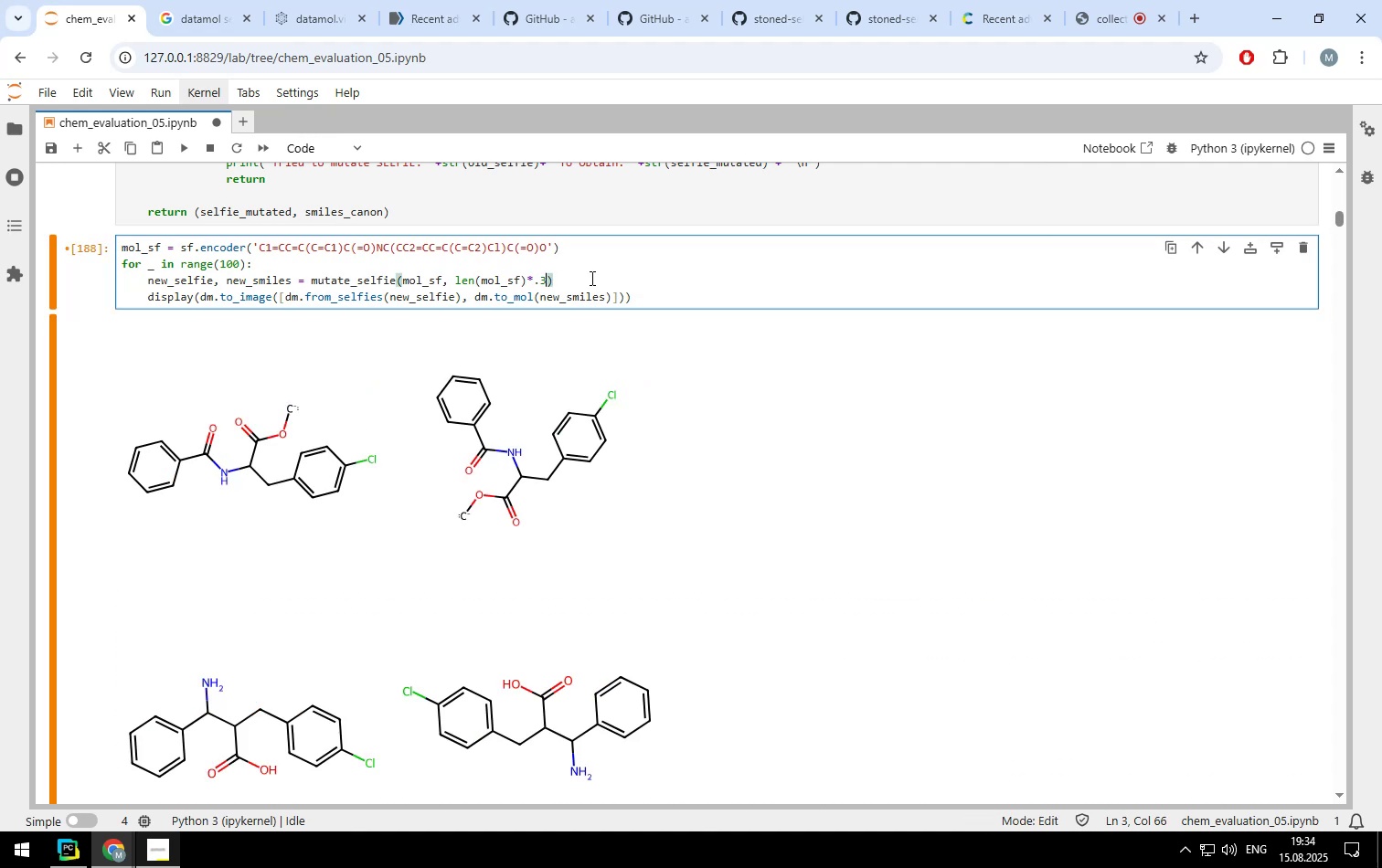 
key(Control+Enter)
 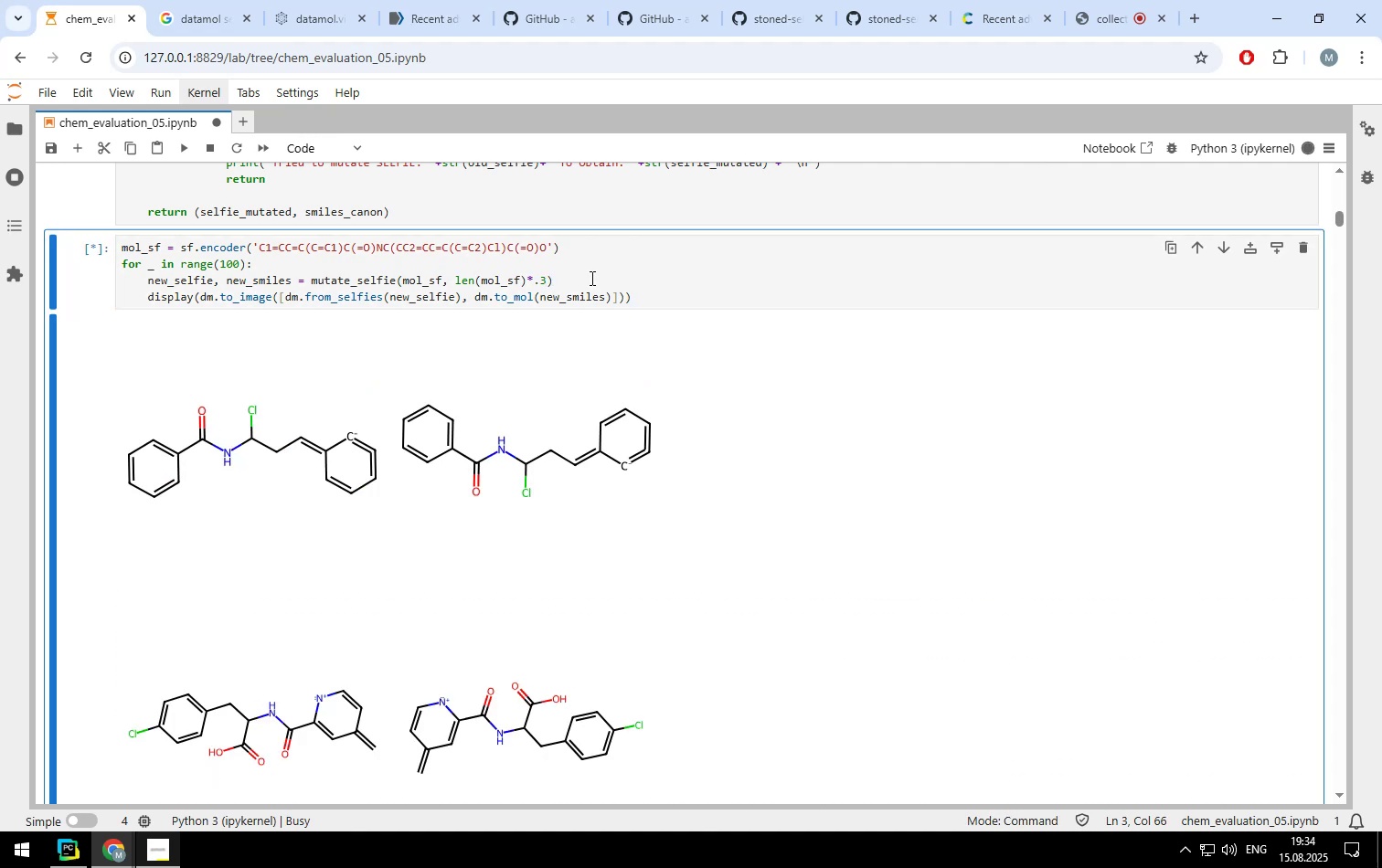 
scroll: coordinate [633, 381], scroll_direction: down, amount: 10.0
 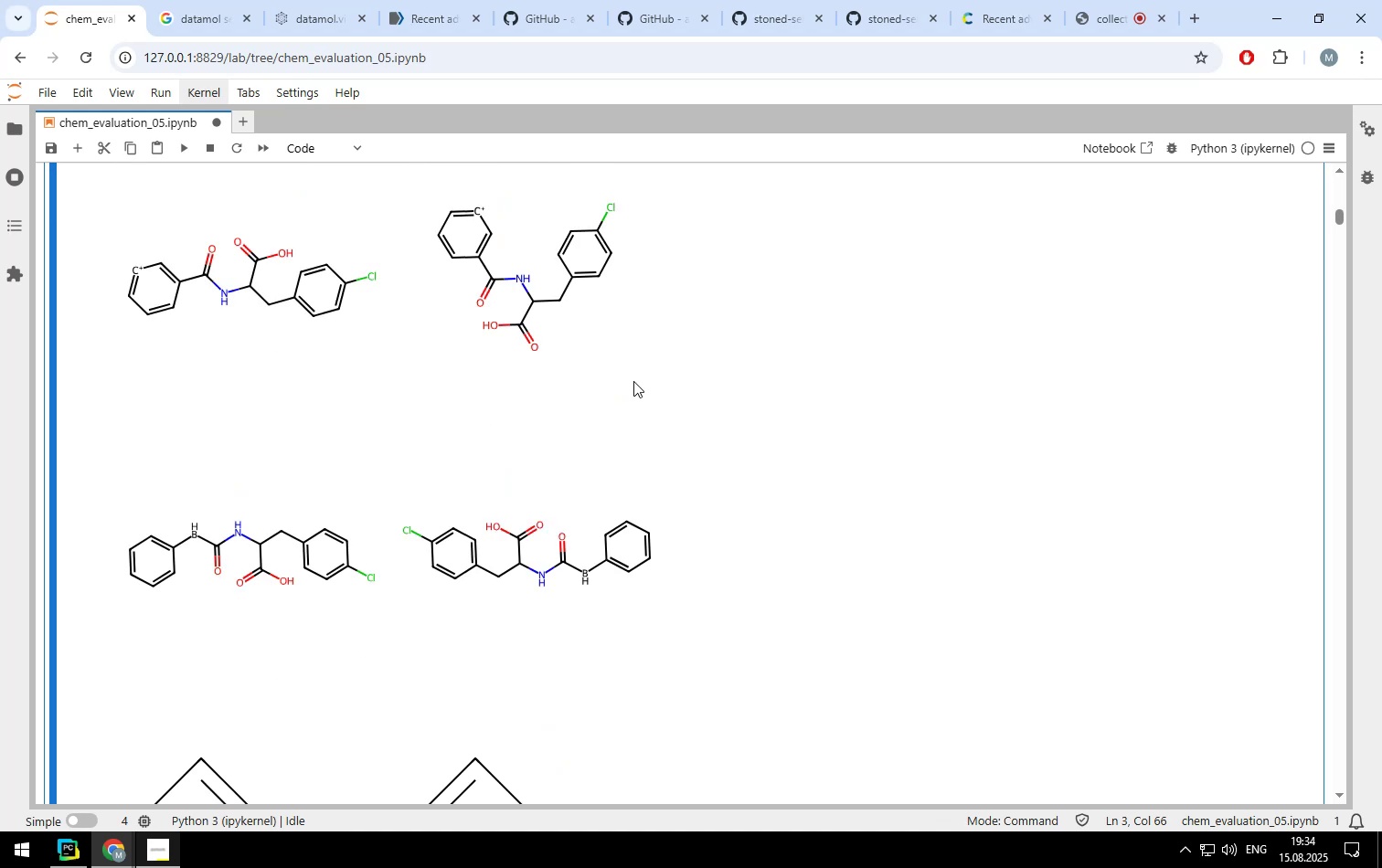 
scroll: coordinate [633, 381], scroll_direction: up, amount: 10.0
 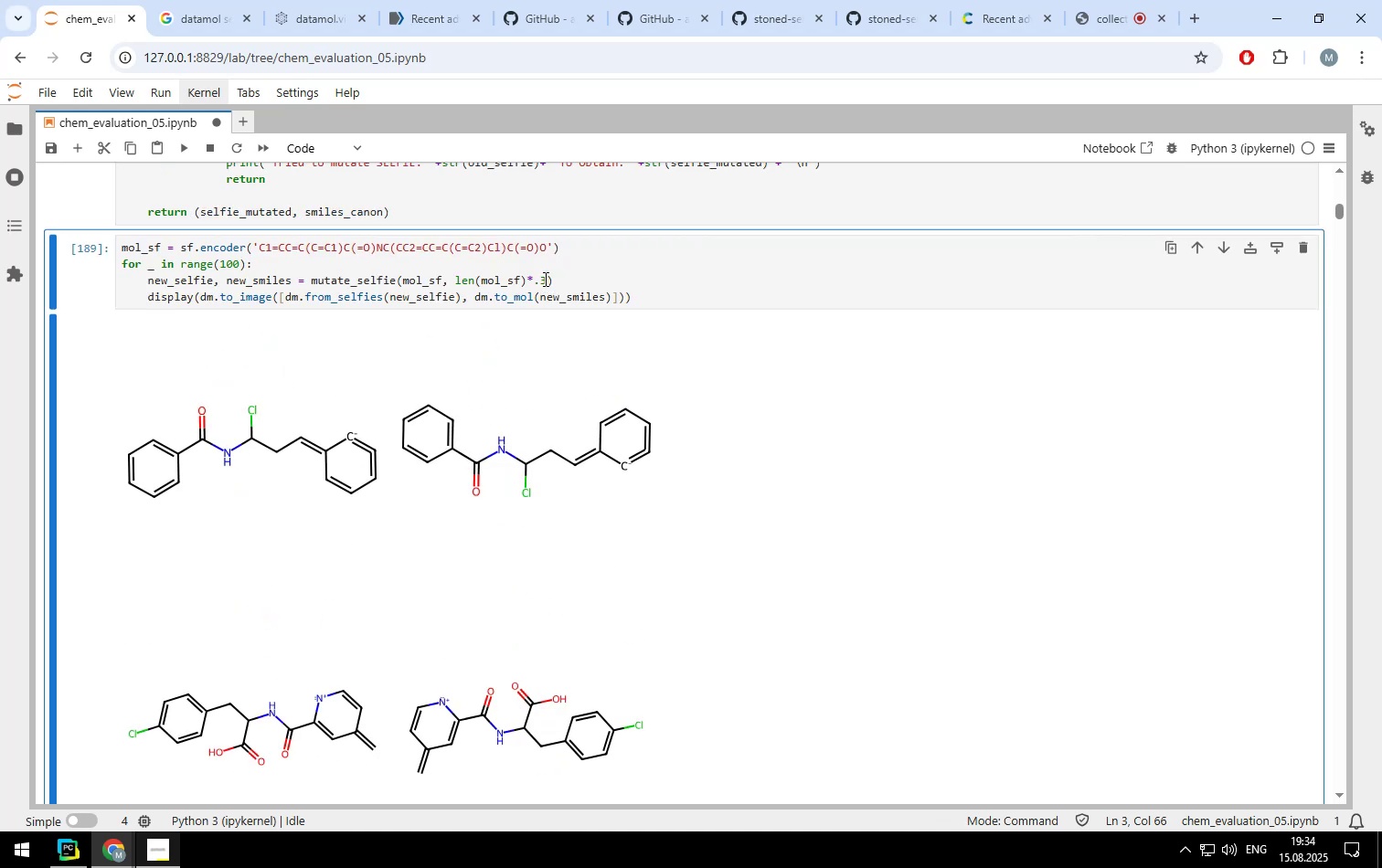 
left_click([544, 278])
 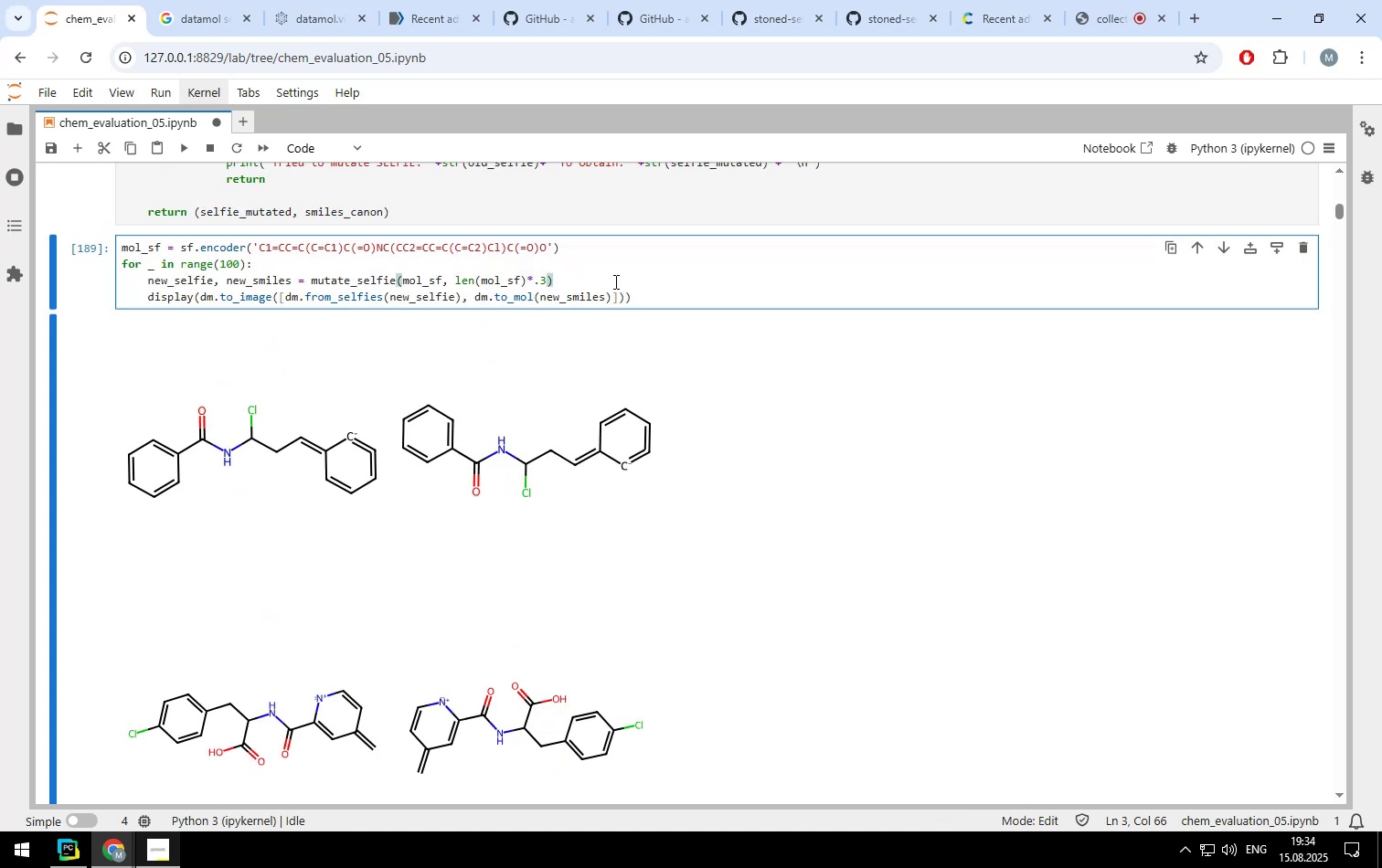 
key(Backspace)
 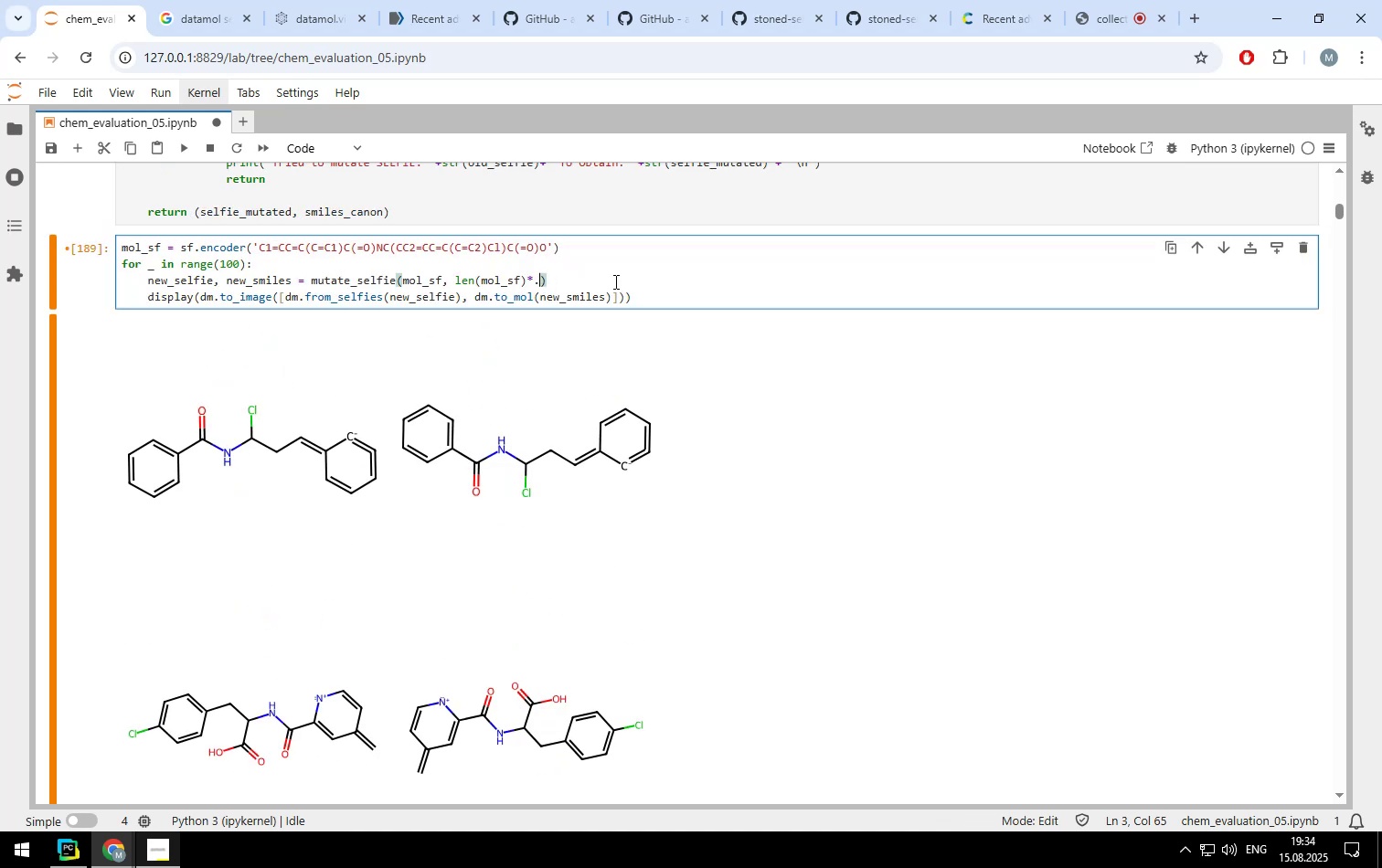 
key(2)
 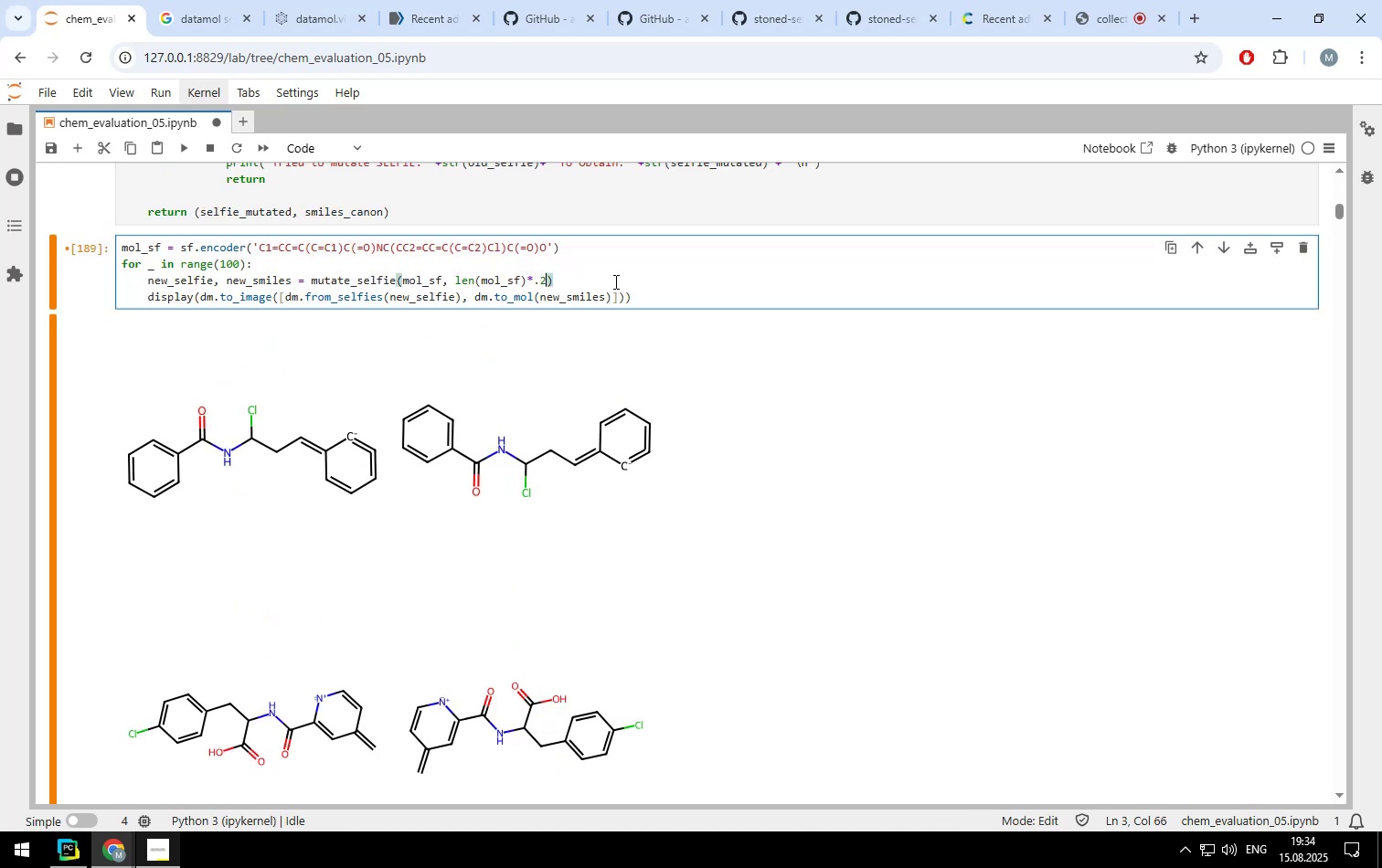 
key(Control+ControlLeft)
 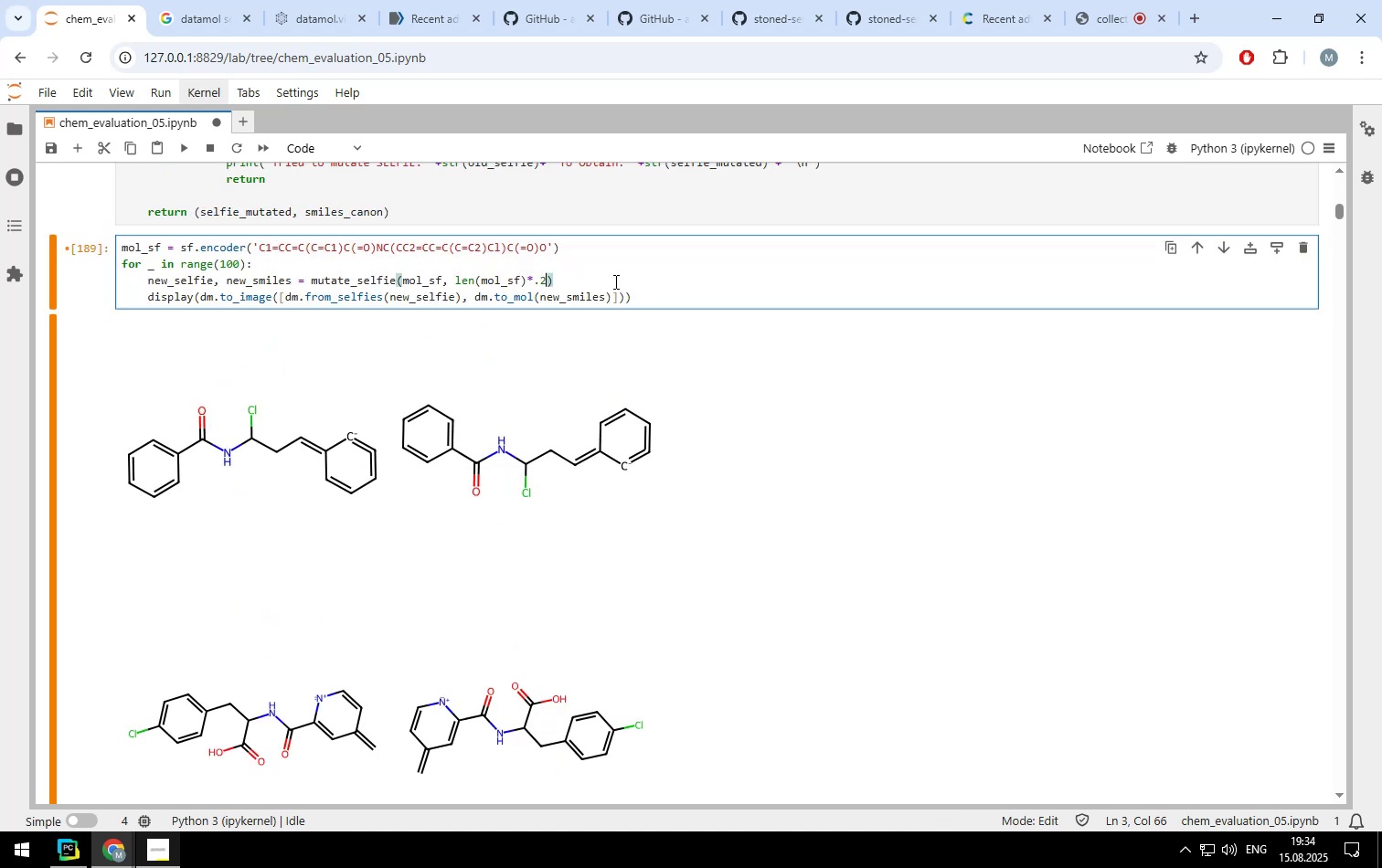 
key(Control+Enter)
 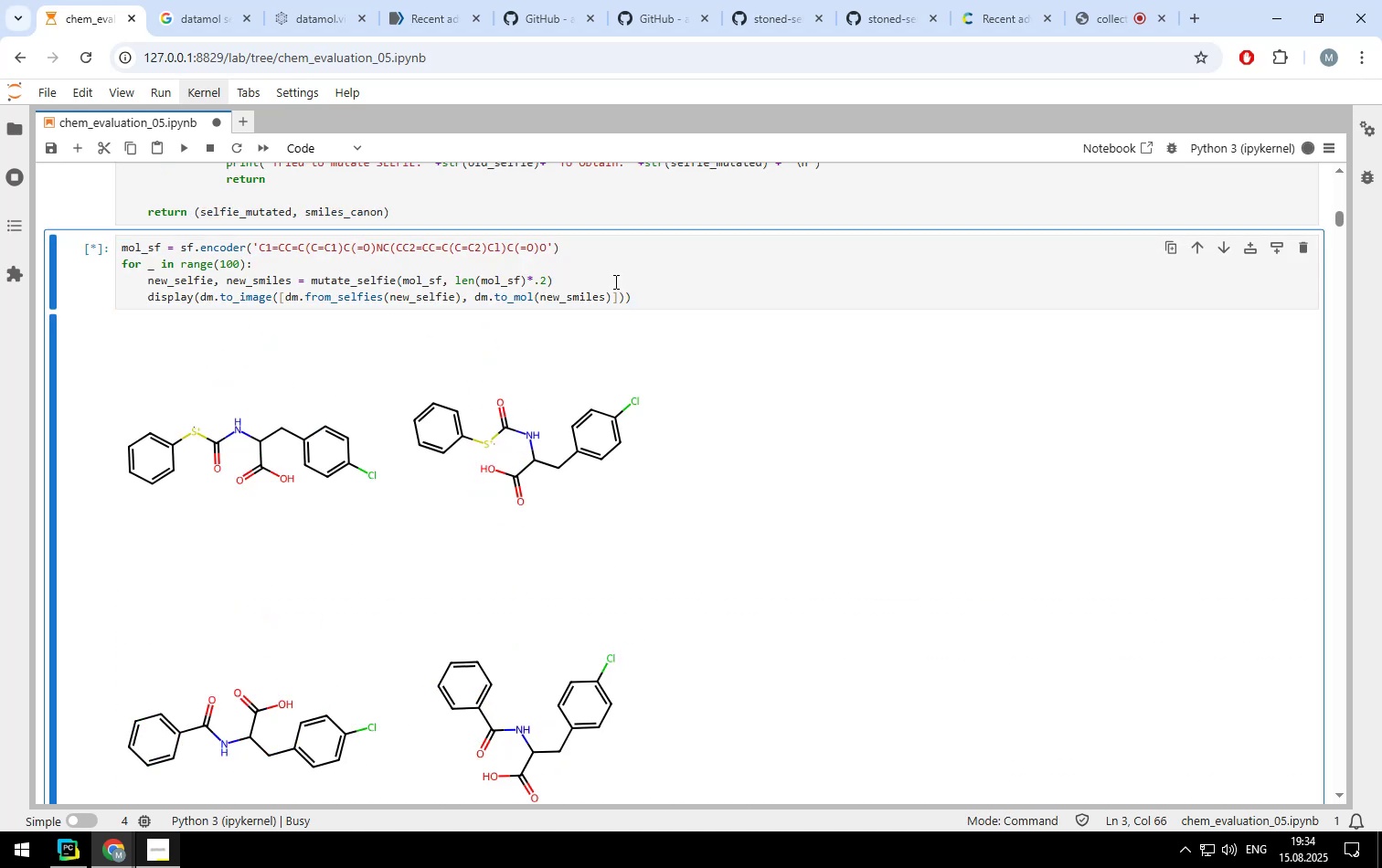 
scroll: coordinate [640, 433], scroll_direction: down, amount: 32.0
 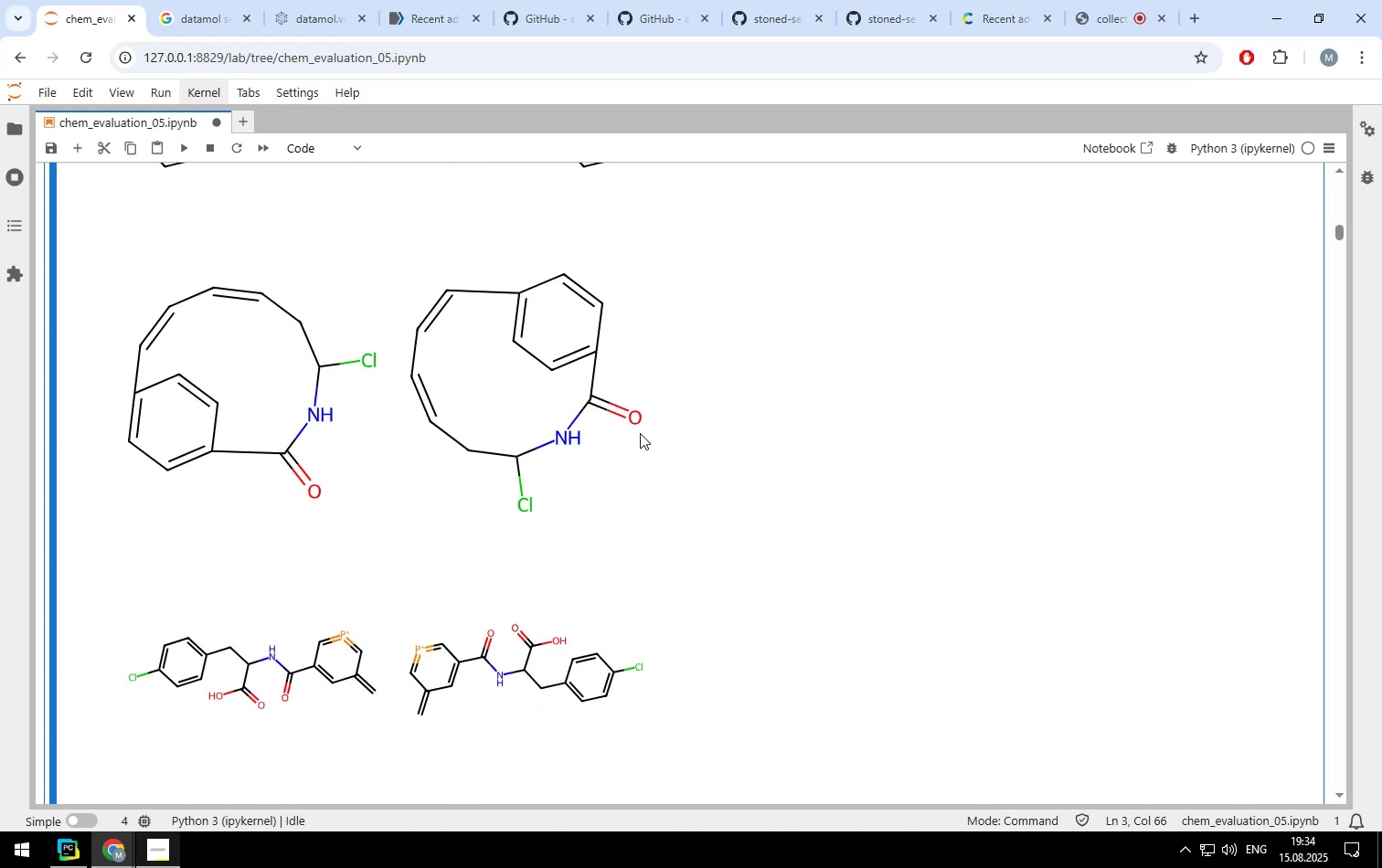 
scroll: coordinate [640, 433], scroll_direction: up, amount: 41.0
 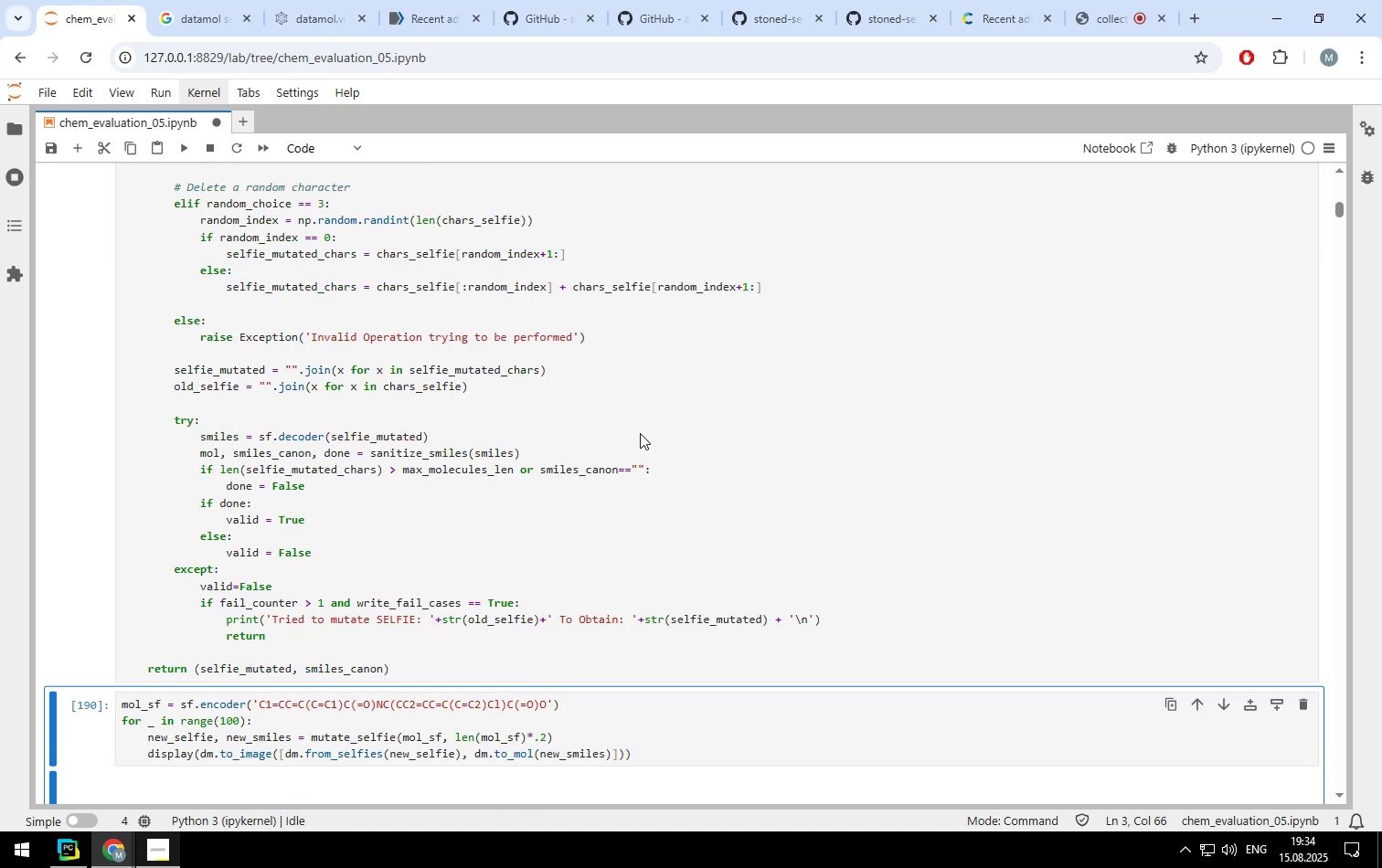 
scroll: coordinate [640, 433], scroll_direction: down, amount: 2.0
 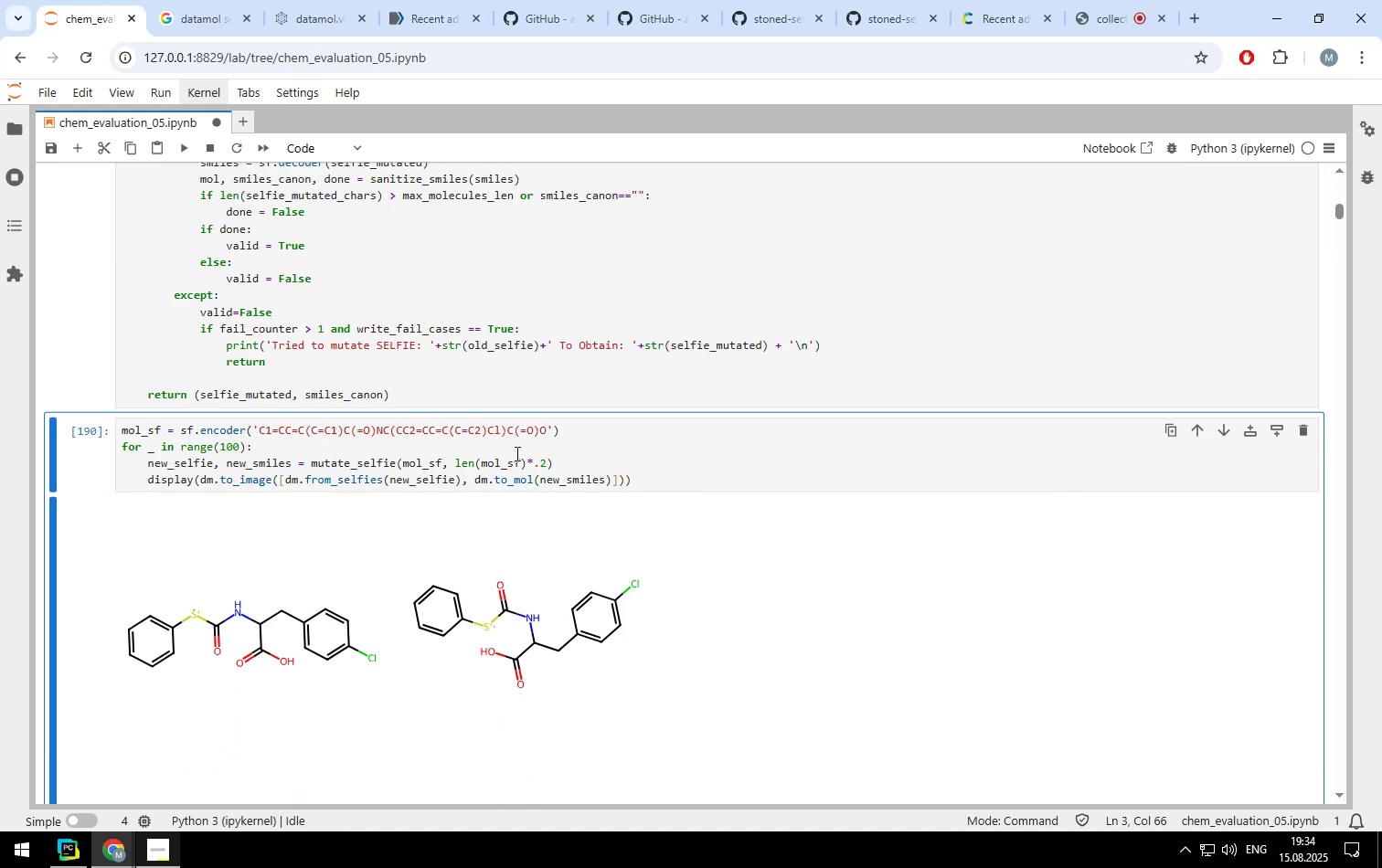 
left_click([546, 462])
 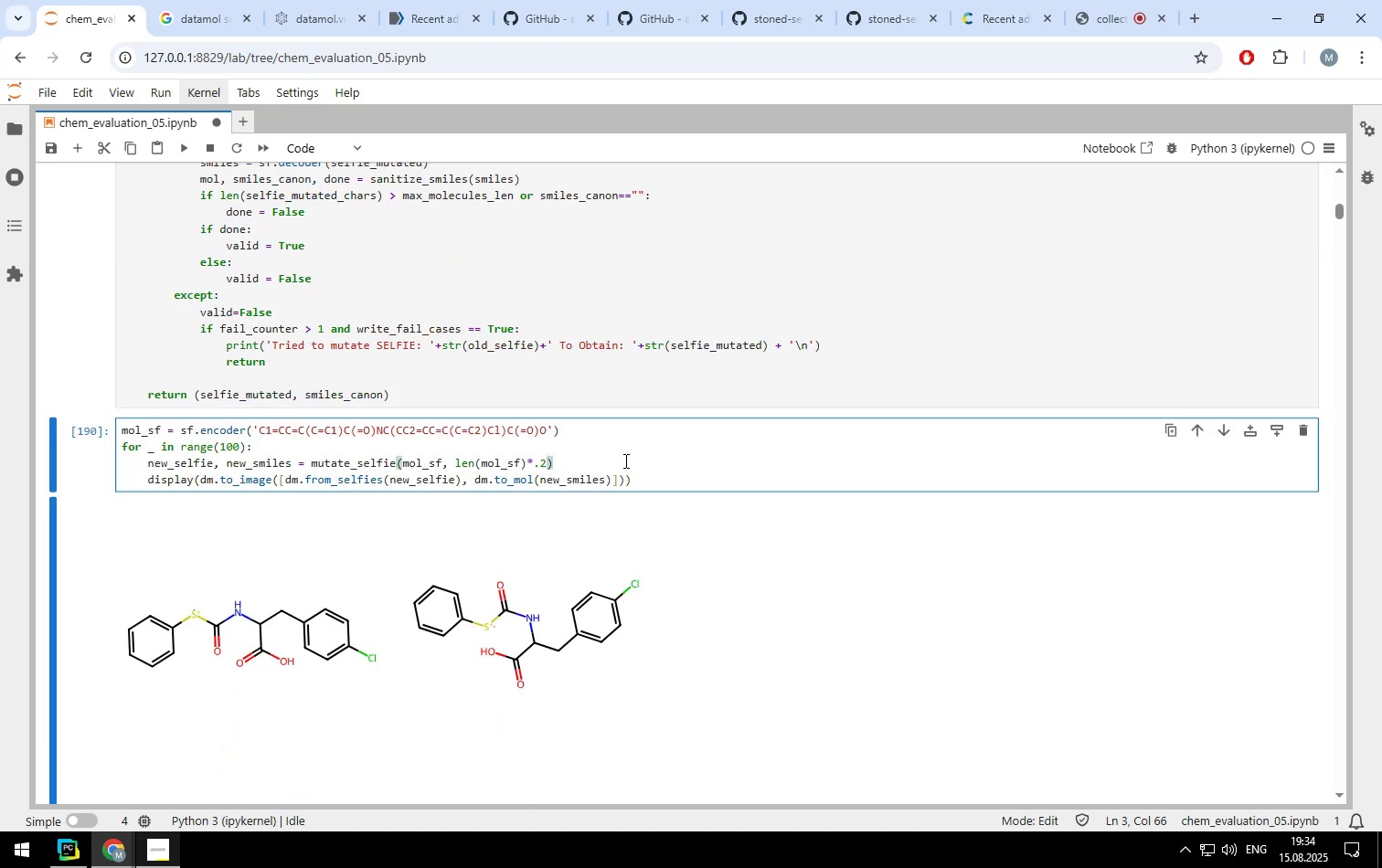 
key(Backspace)
 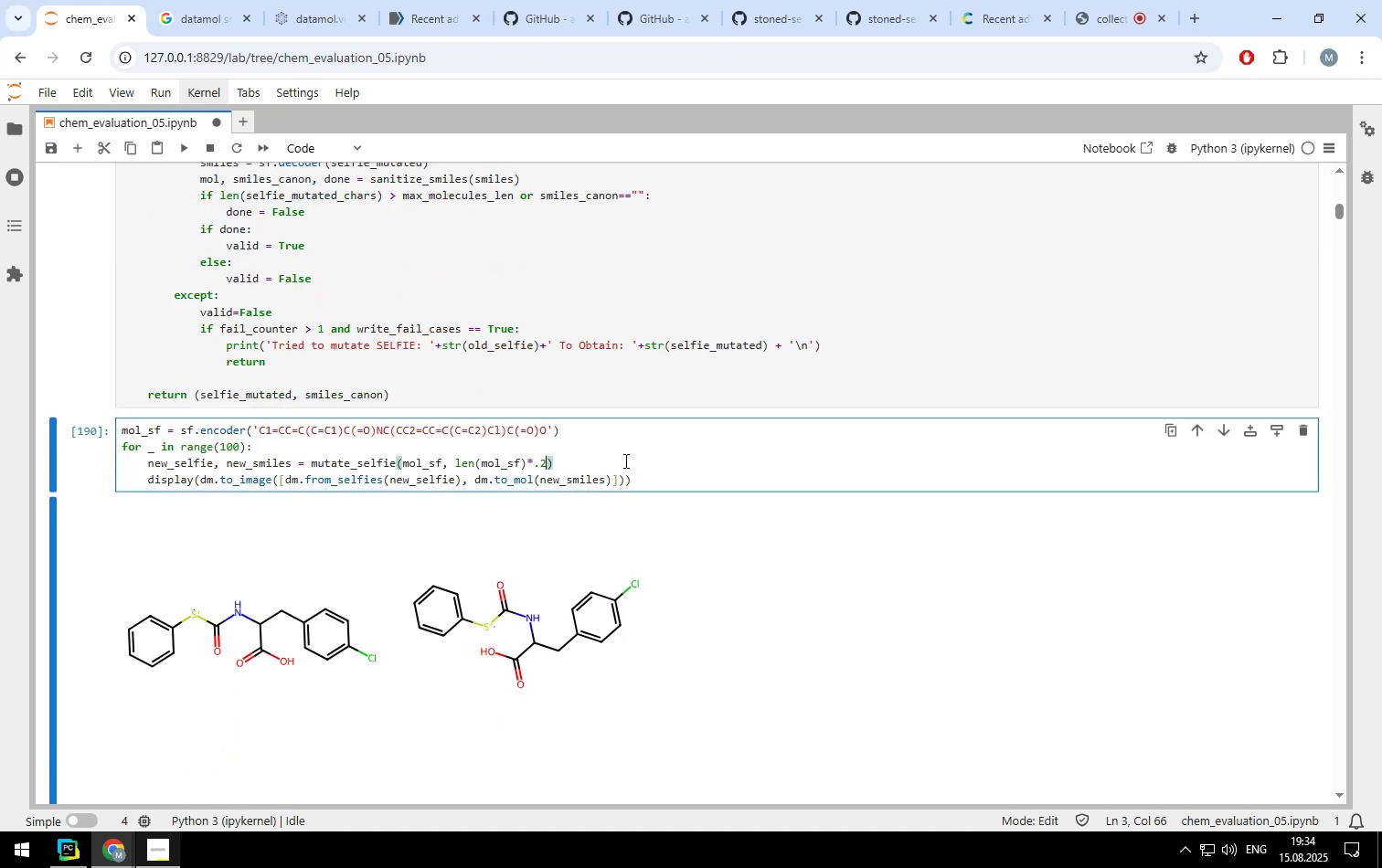 
key(1)
 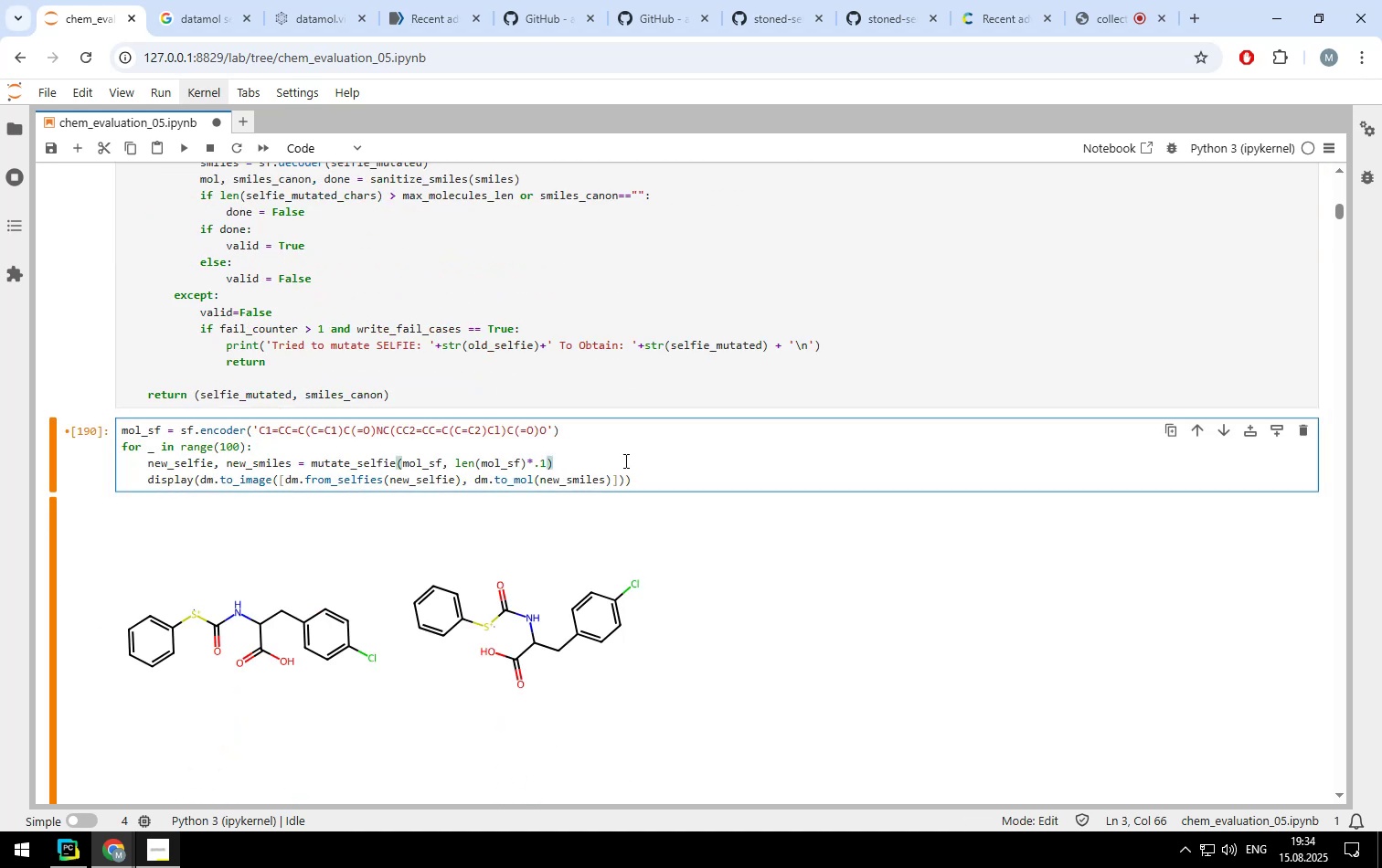 
key(Control+ControlLeft)
 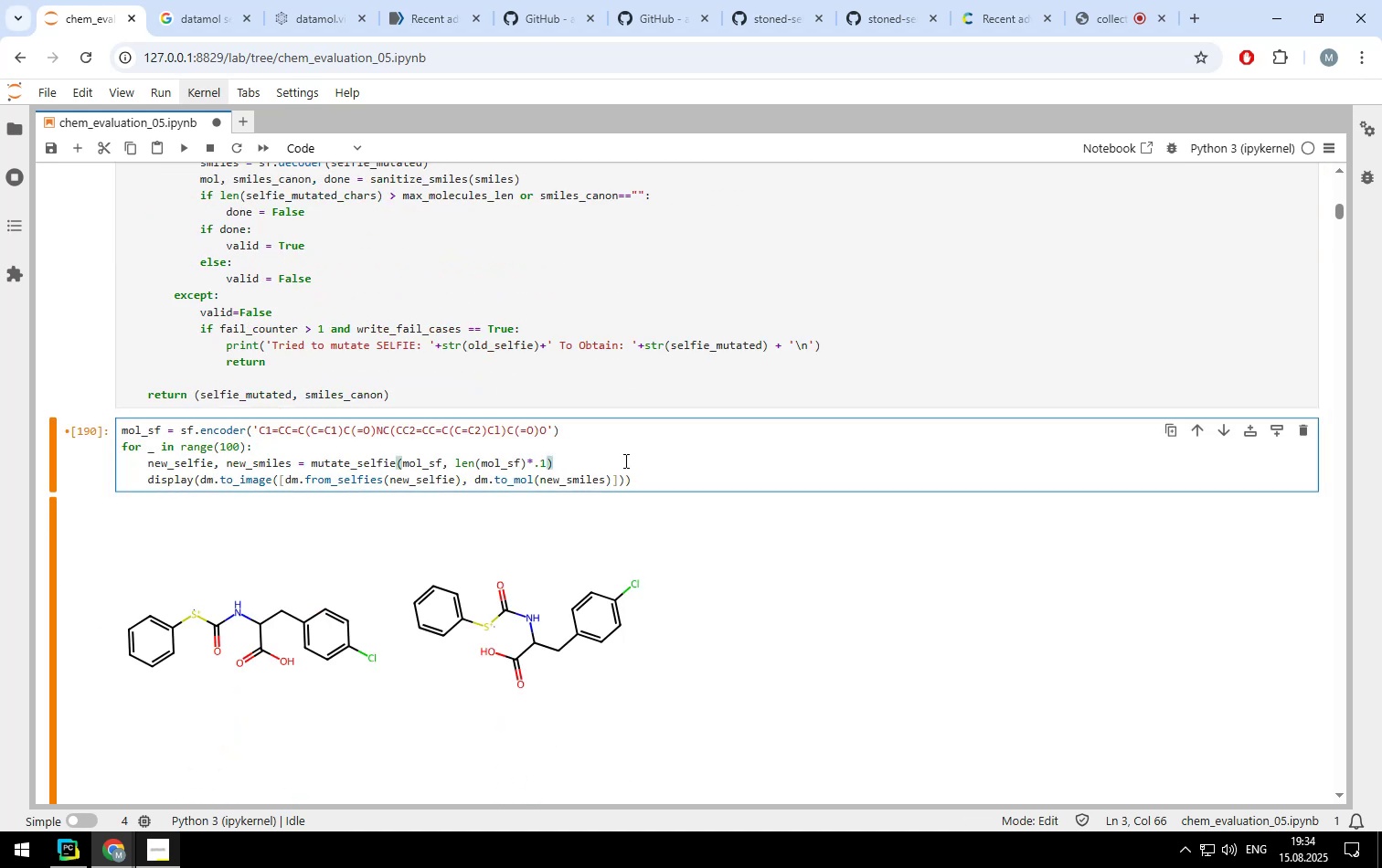 
key(Control+Enter)
 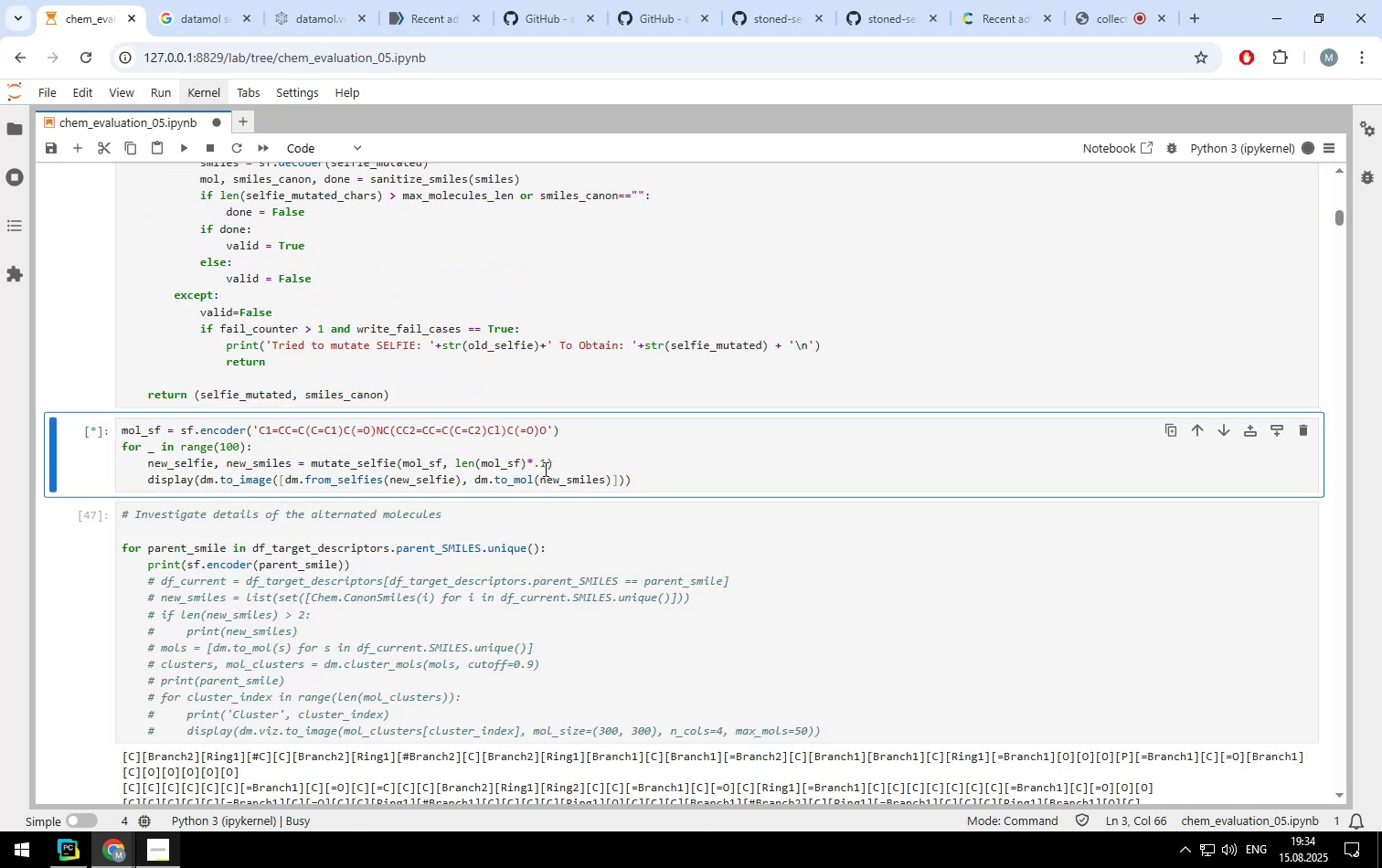 
left_click([546, 462])
 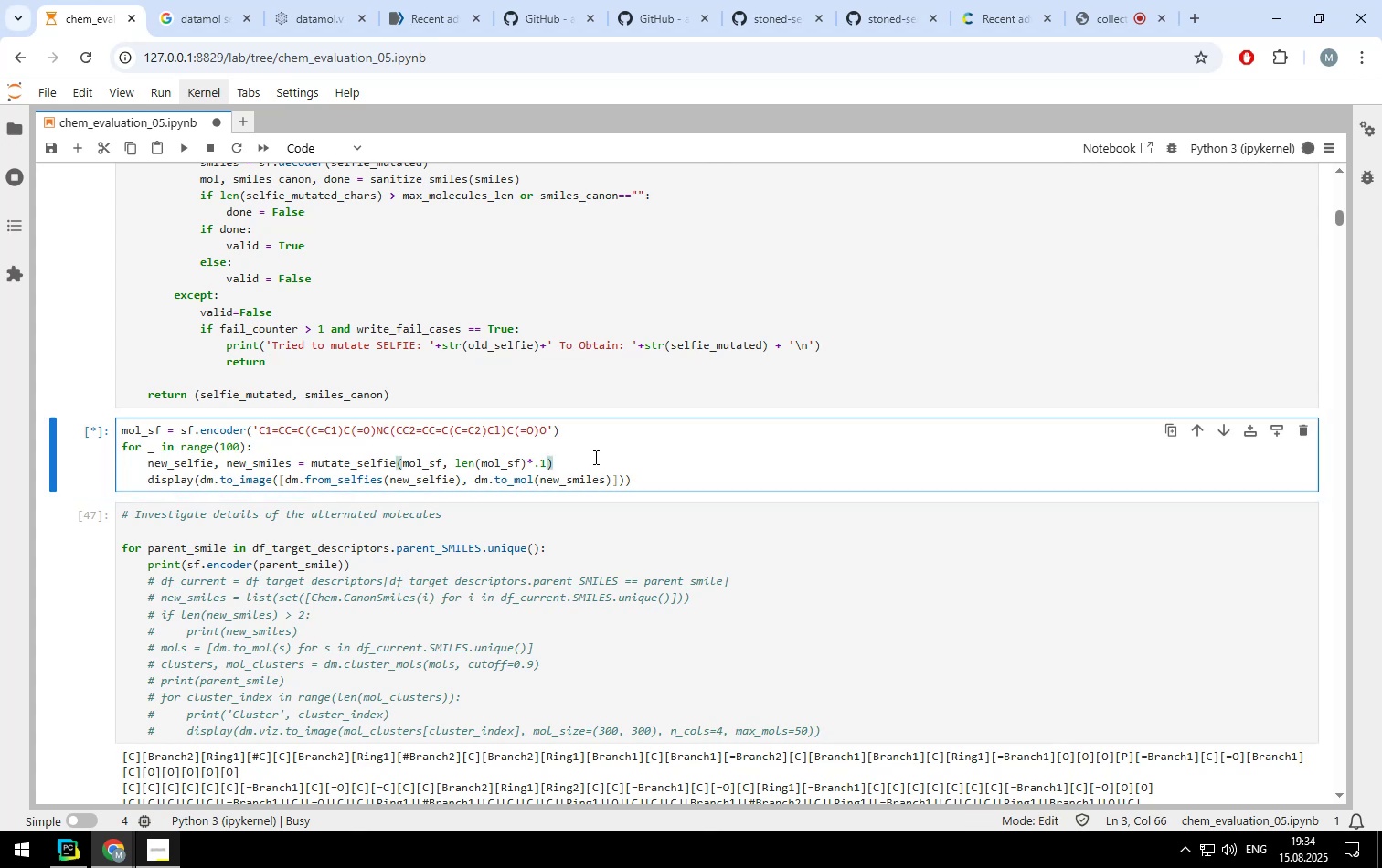 
wait(13.11)
 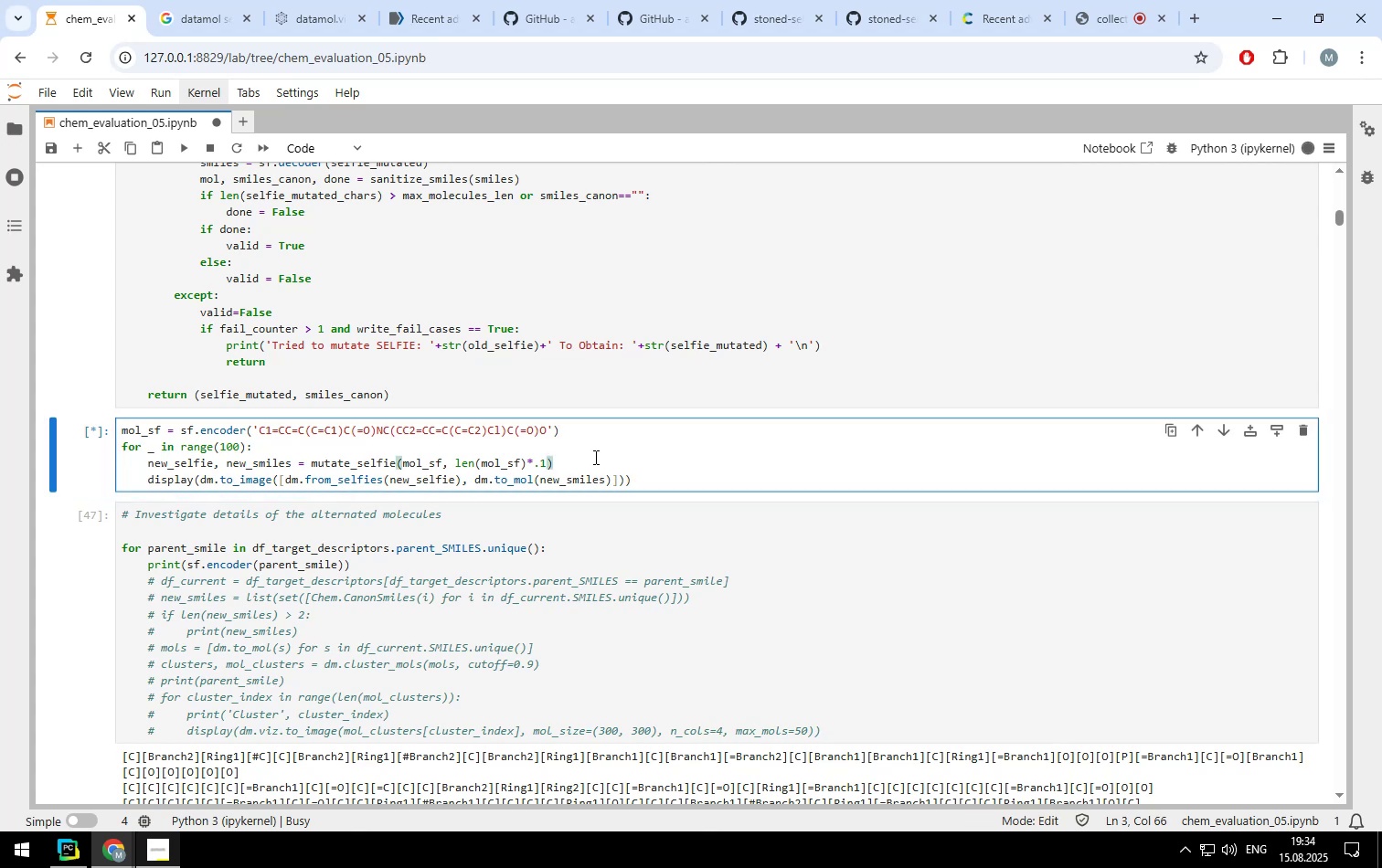 
left_click([218, 148])
 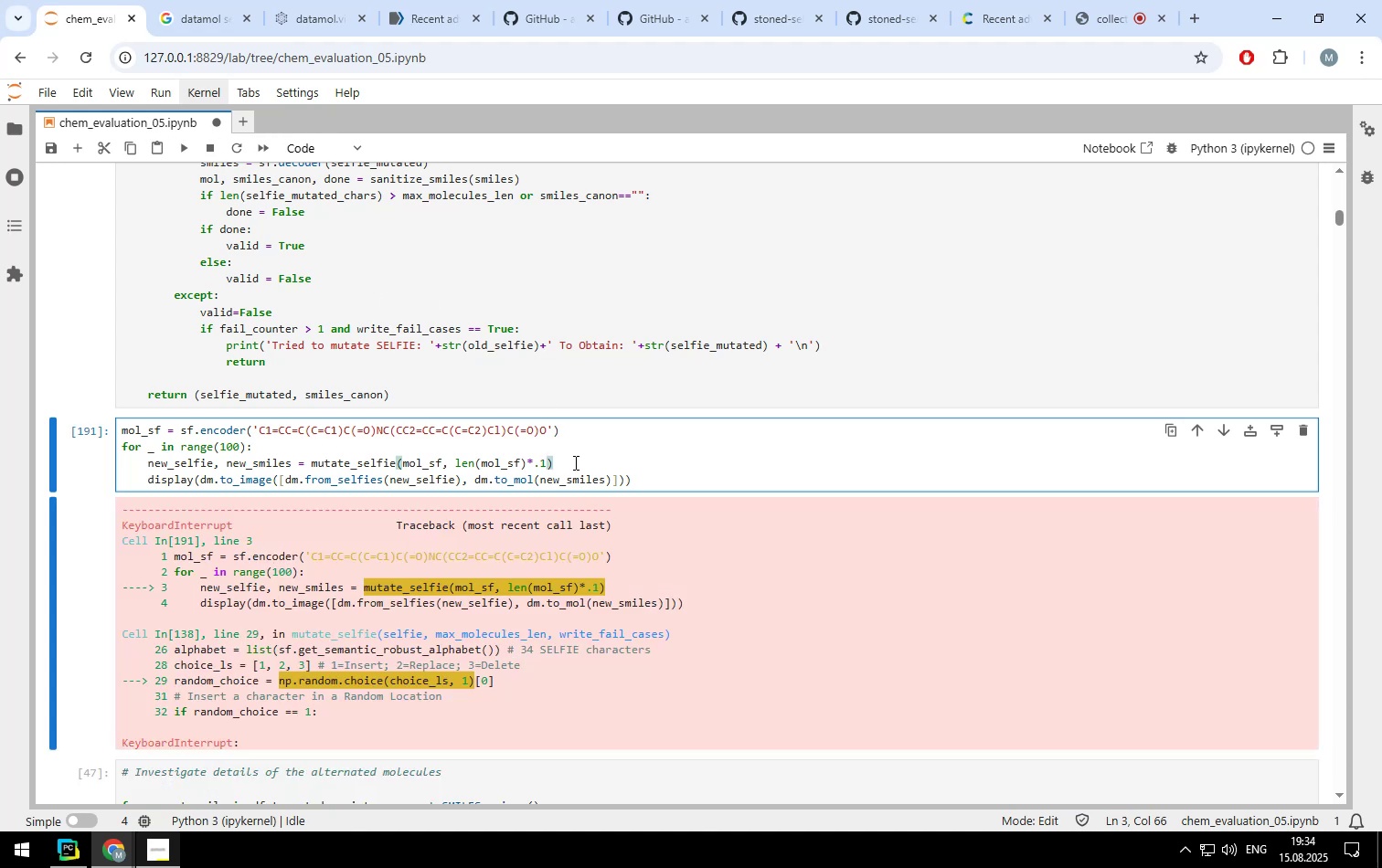 
key(Backspace)
type(2)
key(Backspace)
type(15)
 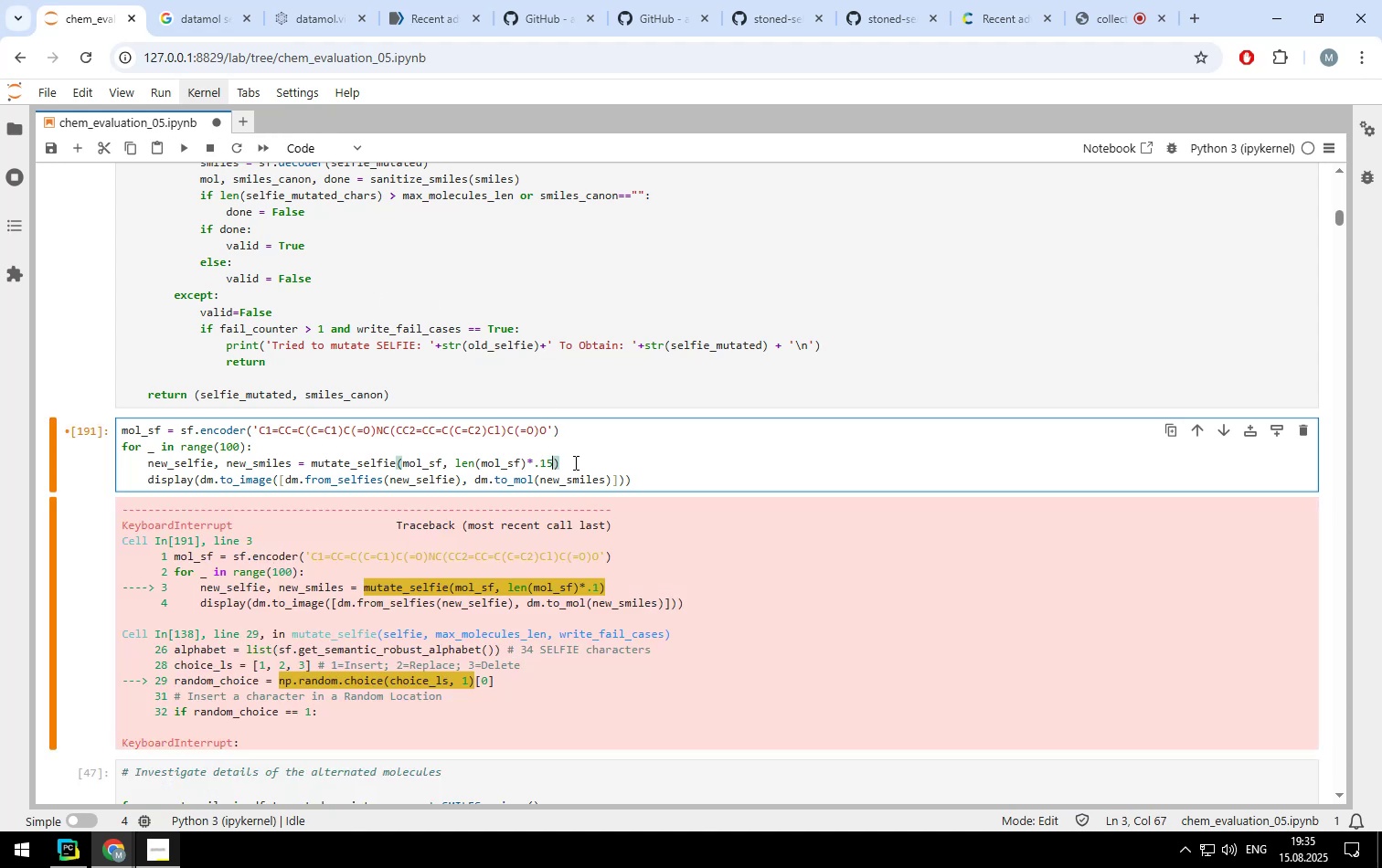 
key(Control+ControlLeft)
 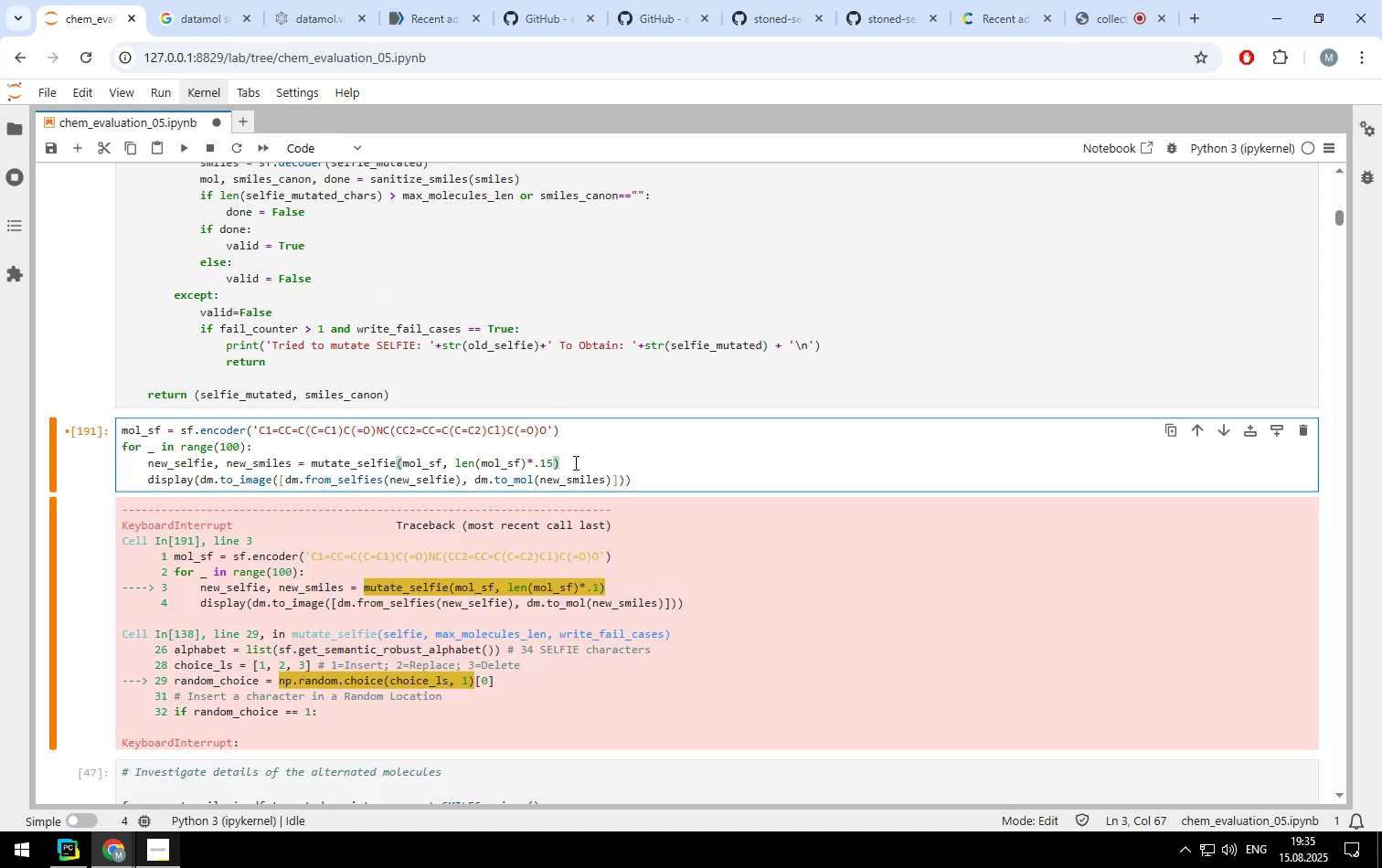 
key(Control+Enter)
 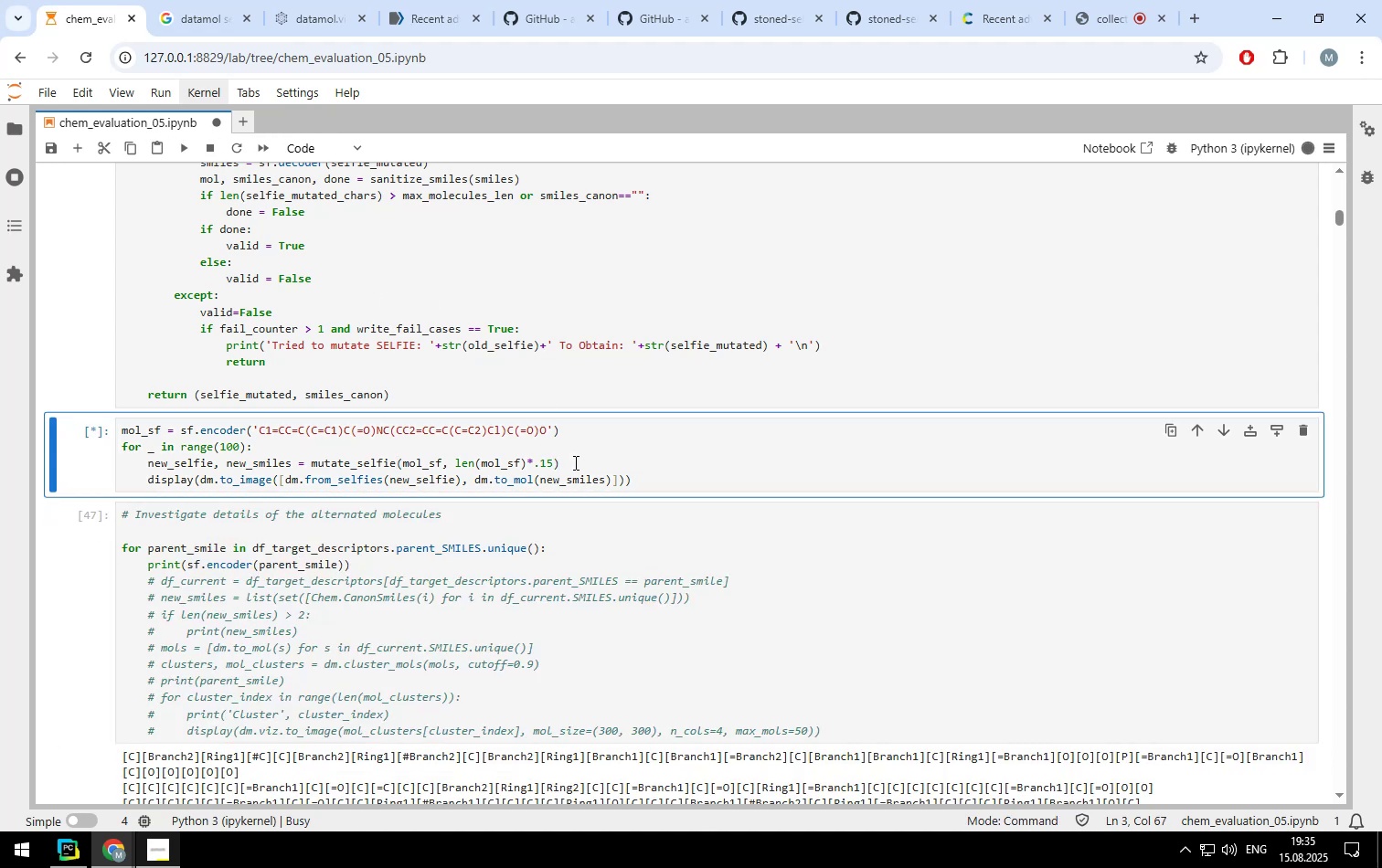 
left_click([574, 462])
 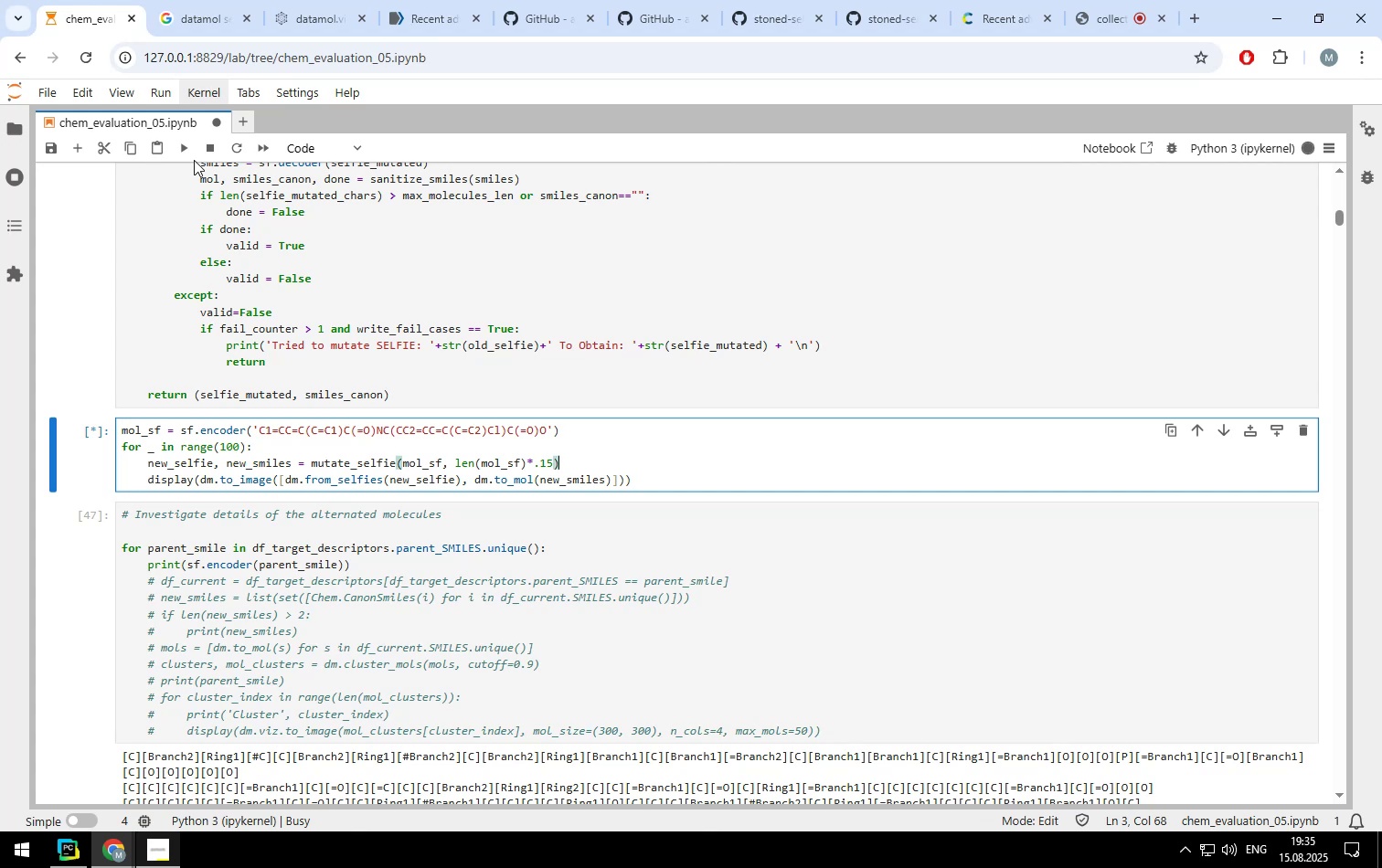 
left_click([207, 148])
 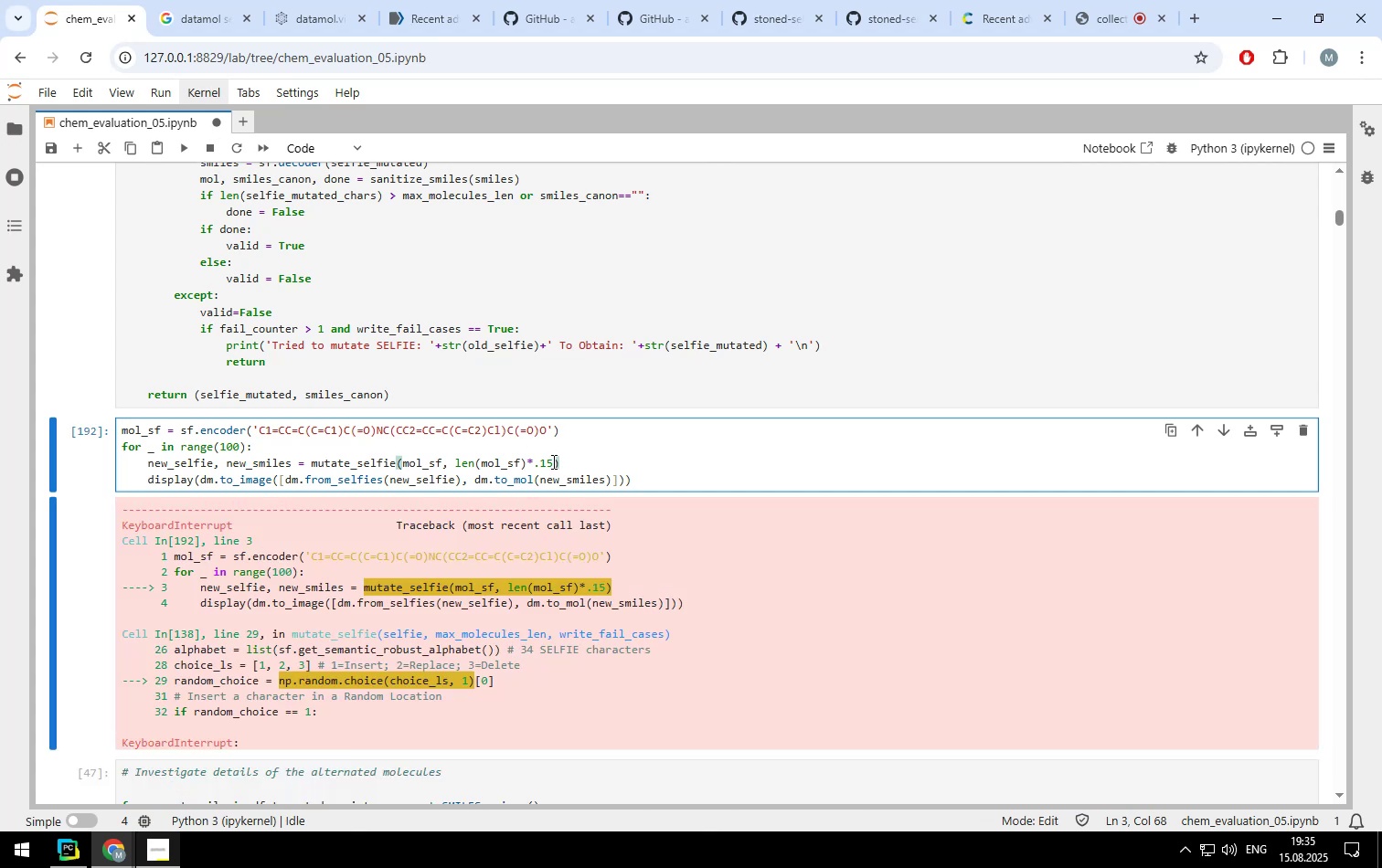 
left_click([550, 461])
 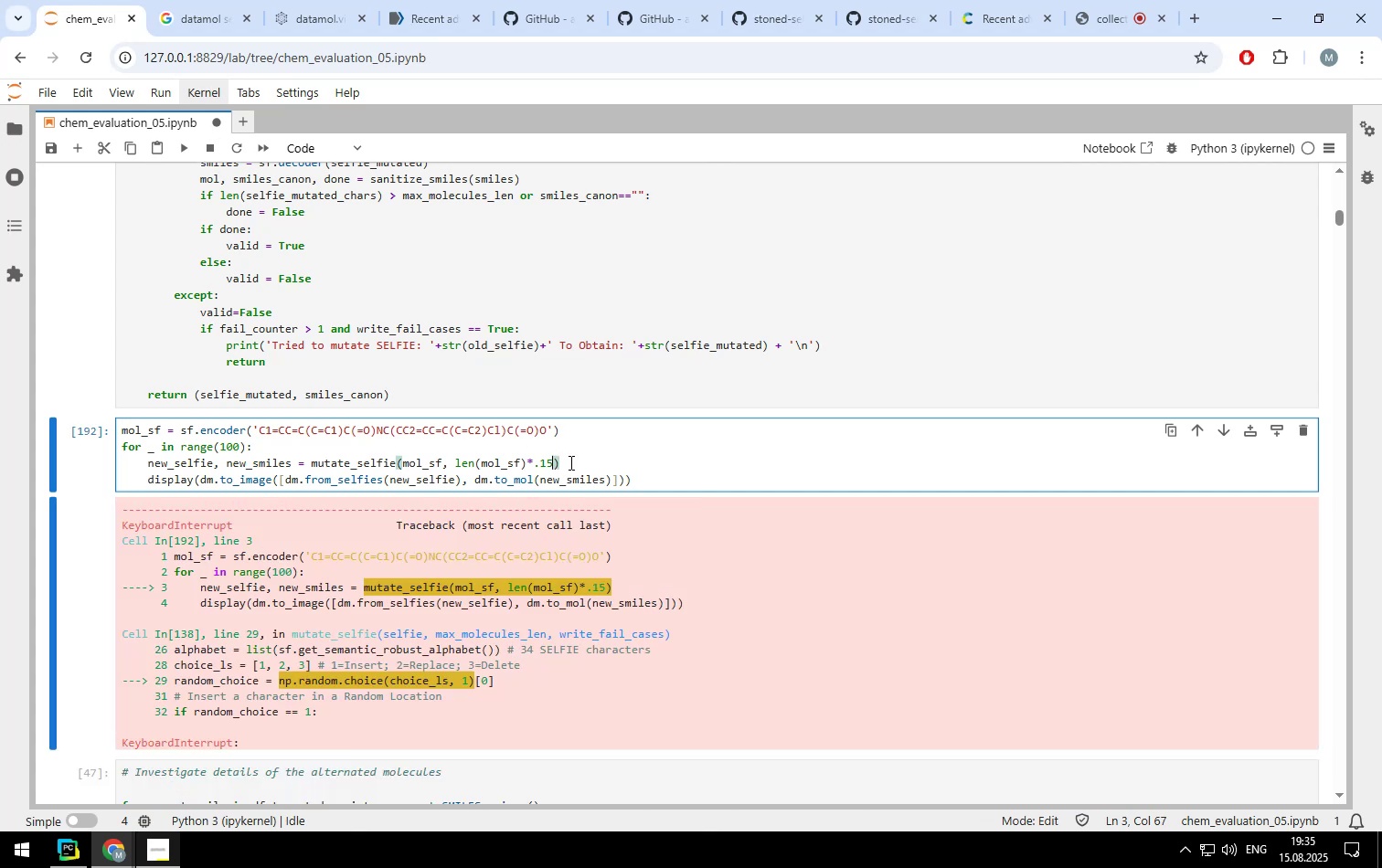 
key(Backspace)
 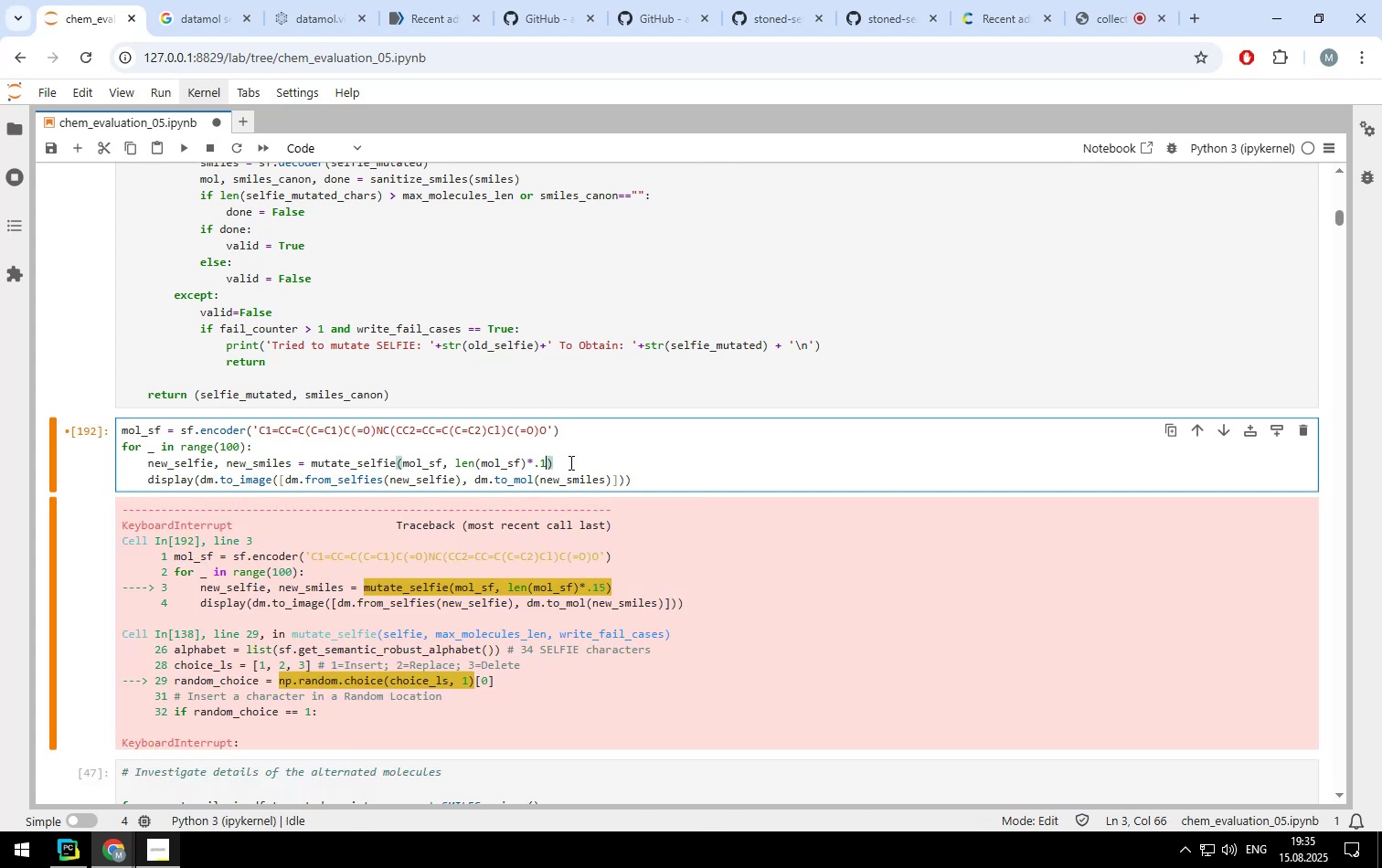 
key(Backspace)
 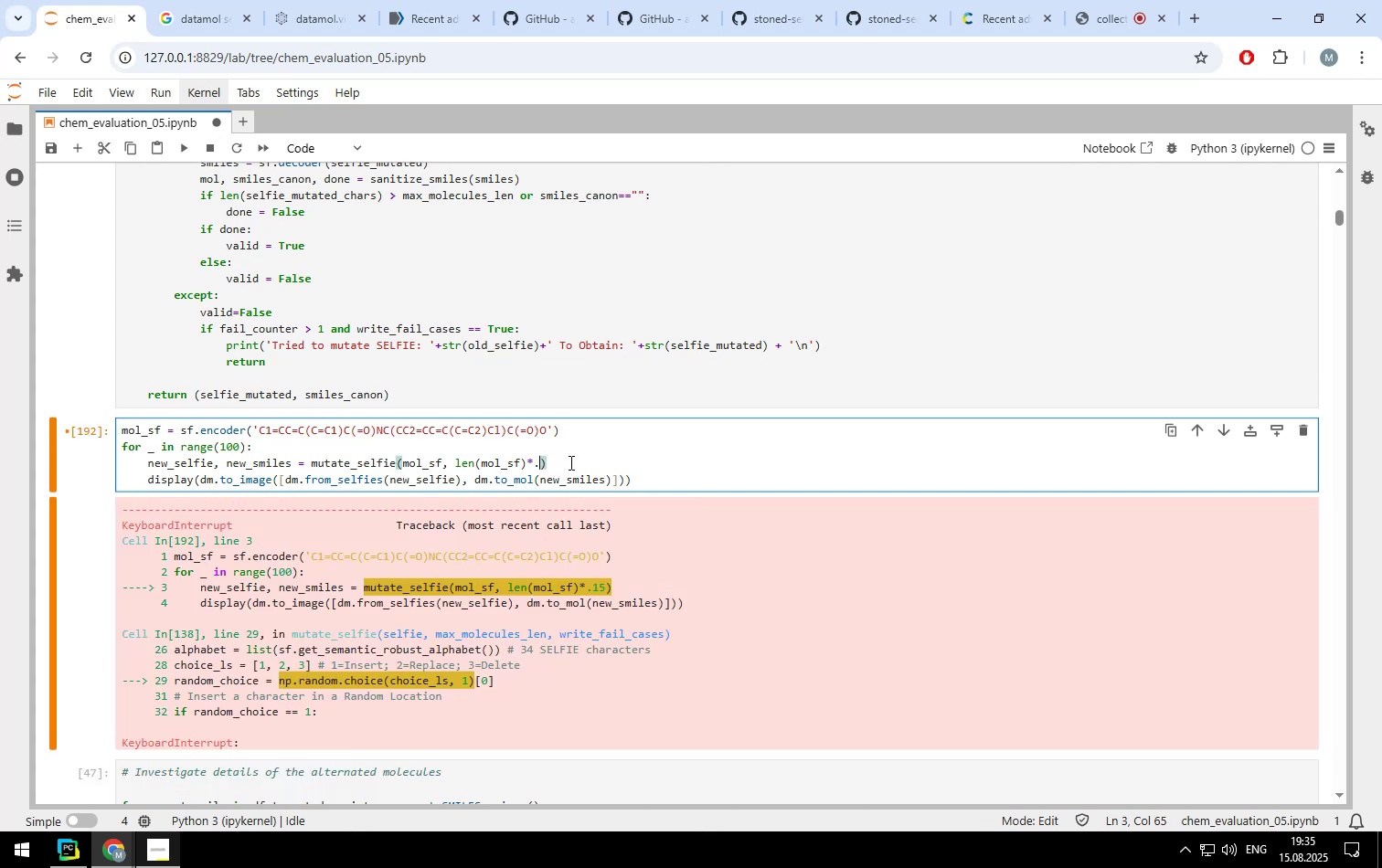 
key(2)
 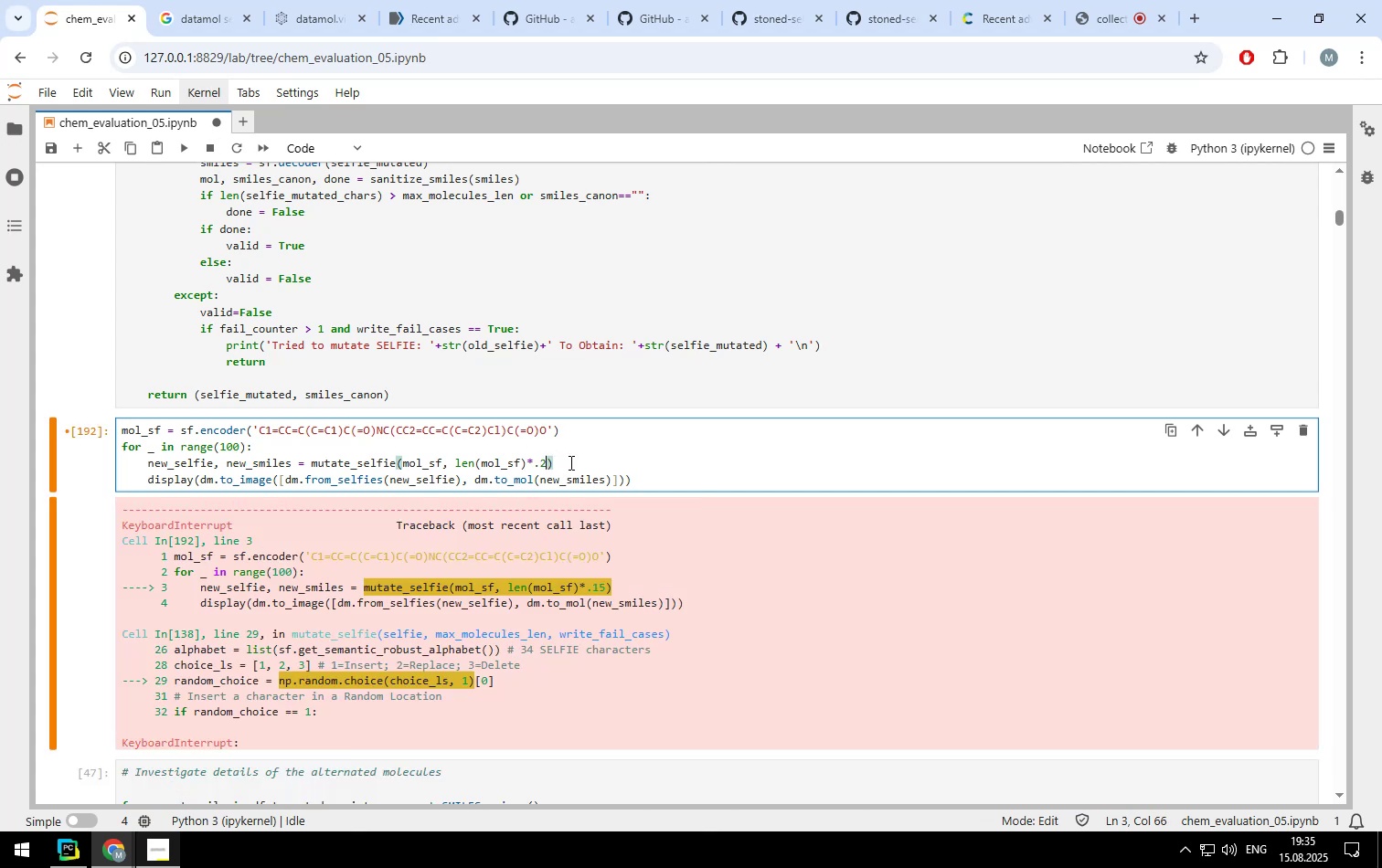 
key(Control+ControlLeft)
 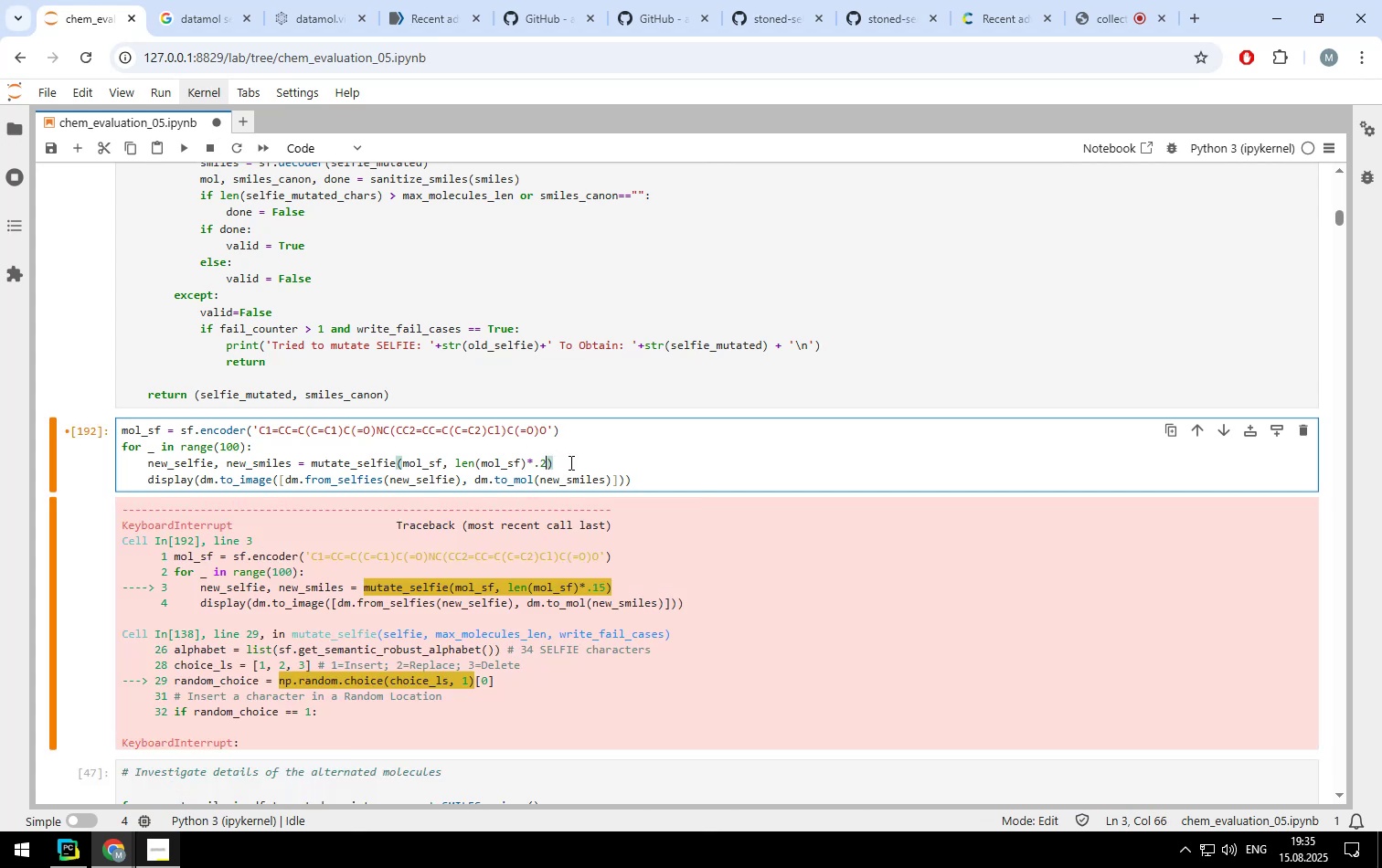 
key(Control+Enter)
 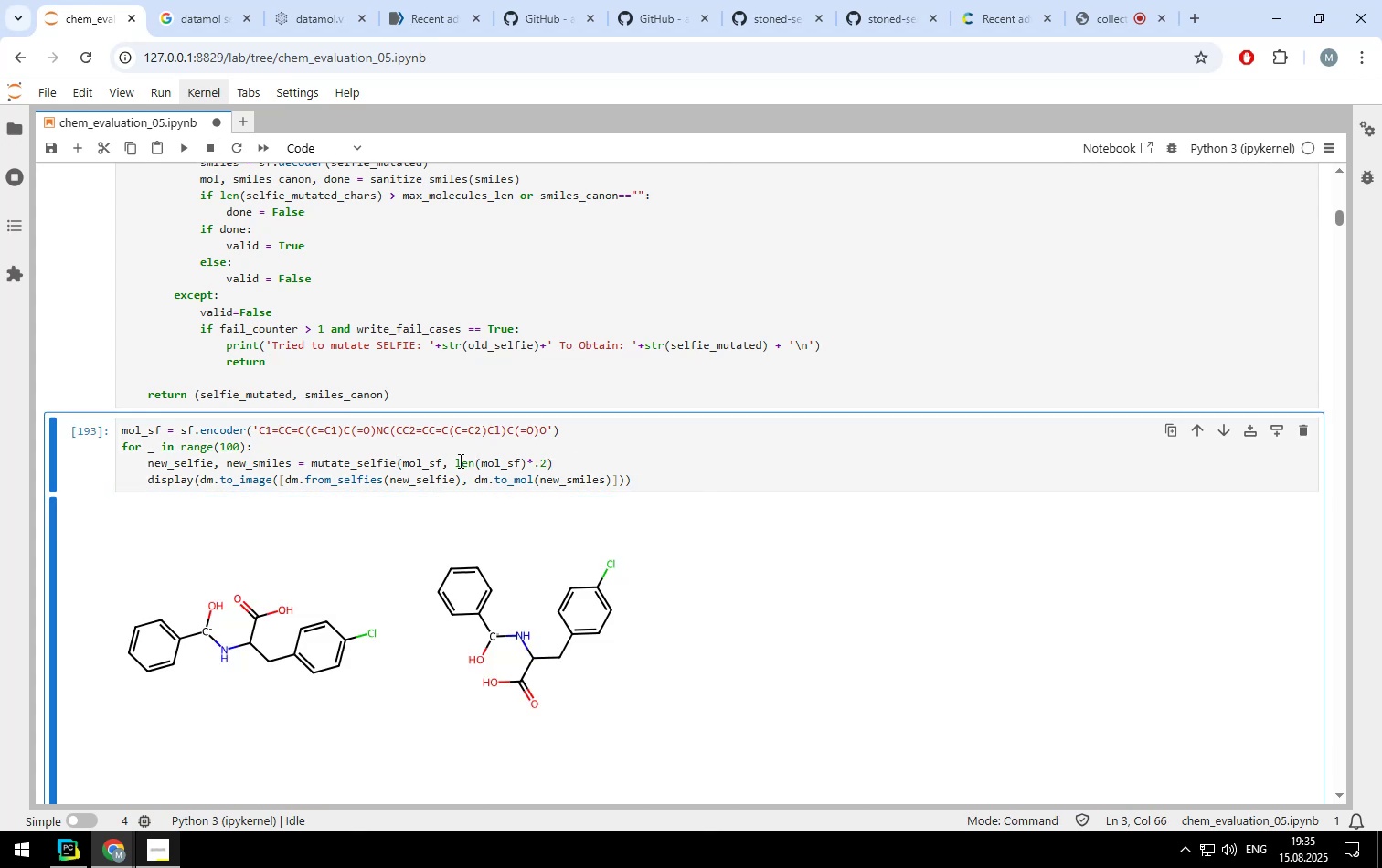 
left_click([455, 460])
 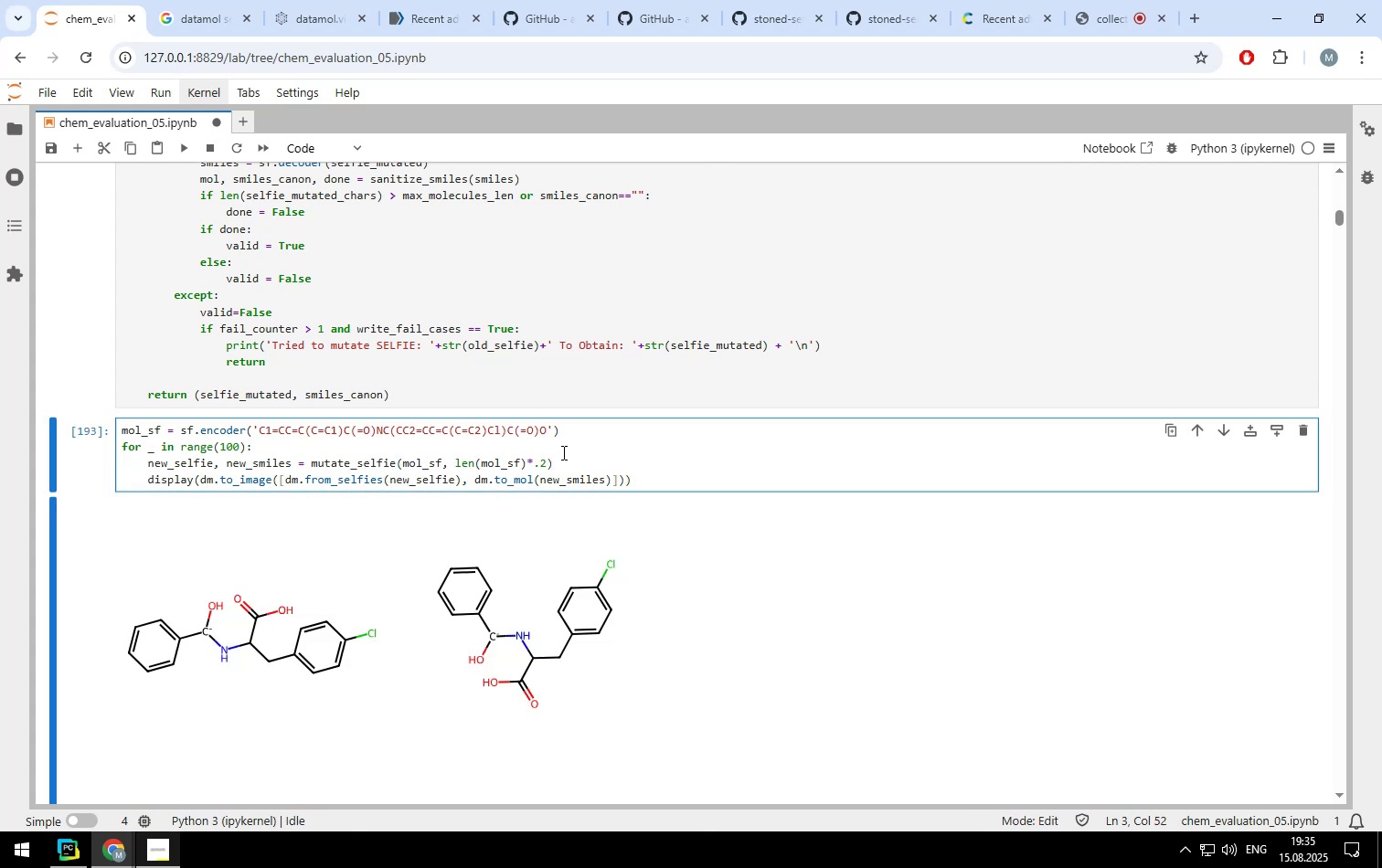 
type(max()
 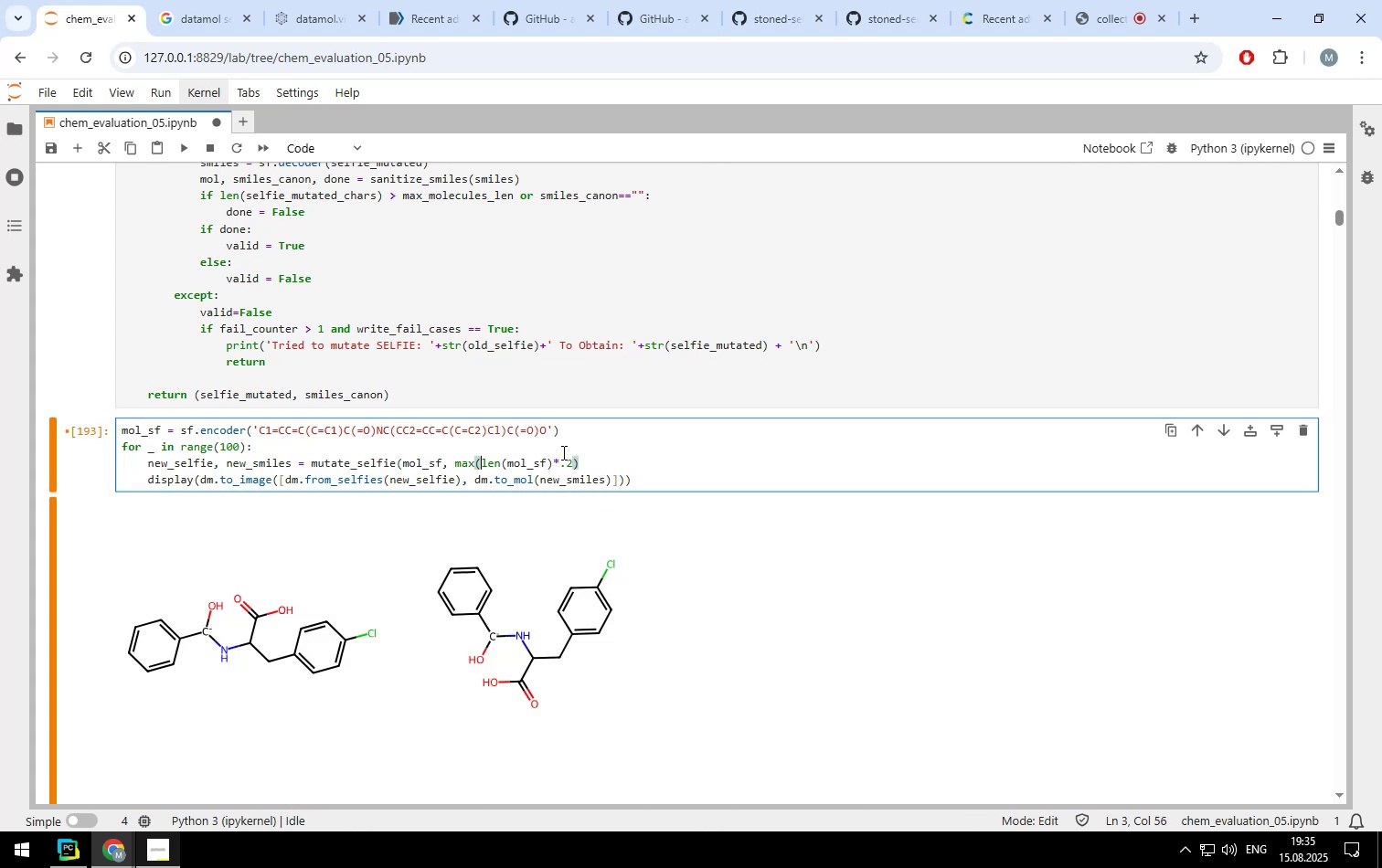 
hold_key(key=ArrowRight, duration=1.23)
 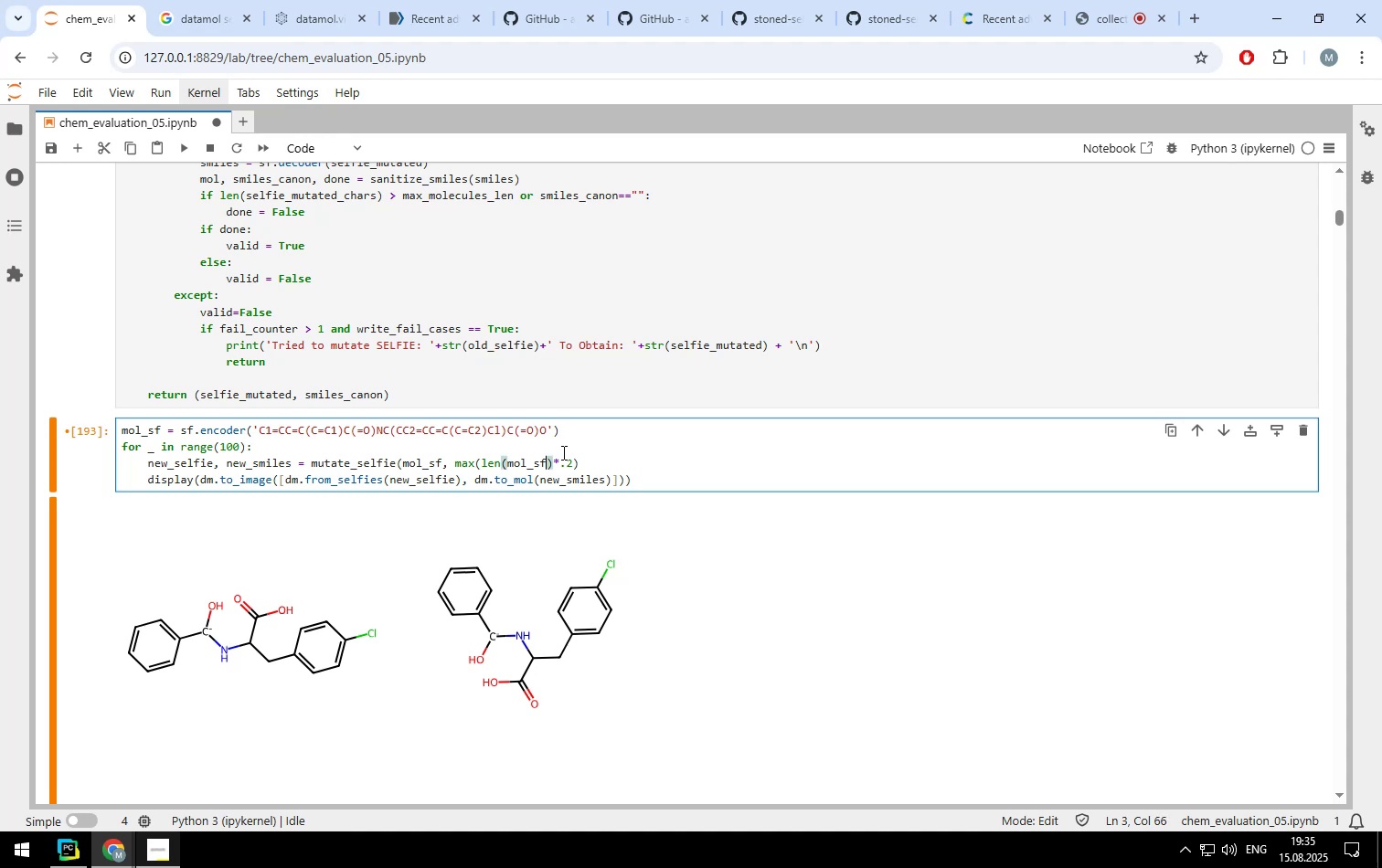 
hold_key(key=ArrowLeft, duration=0.35)
 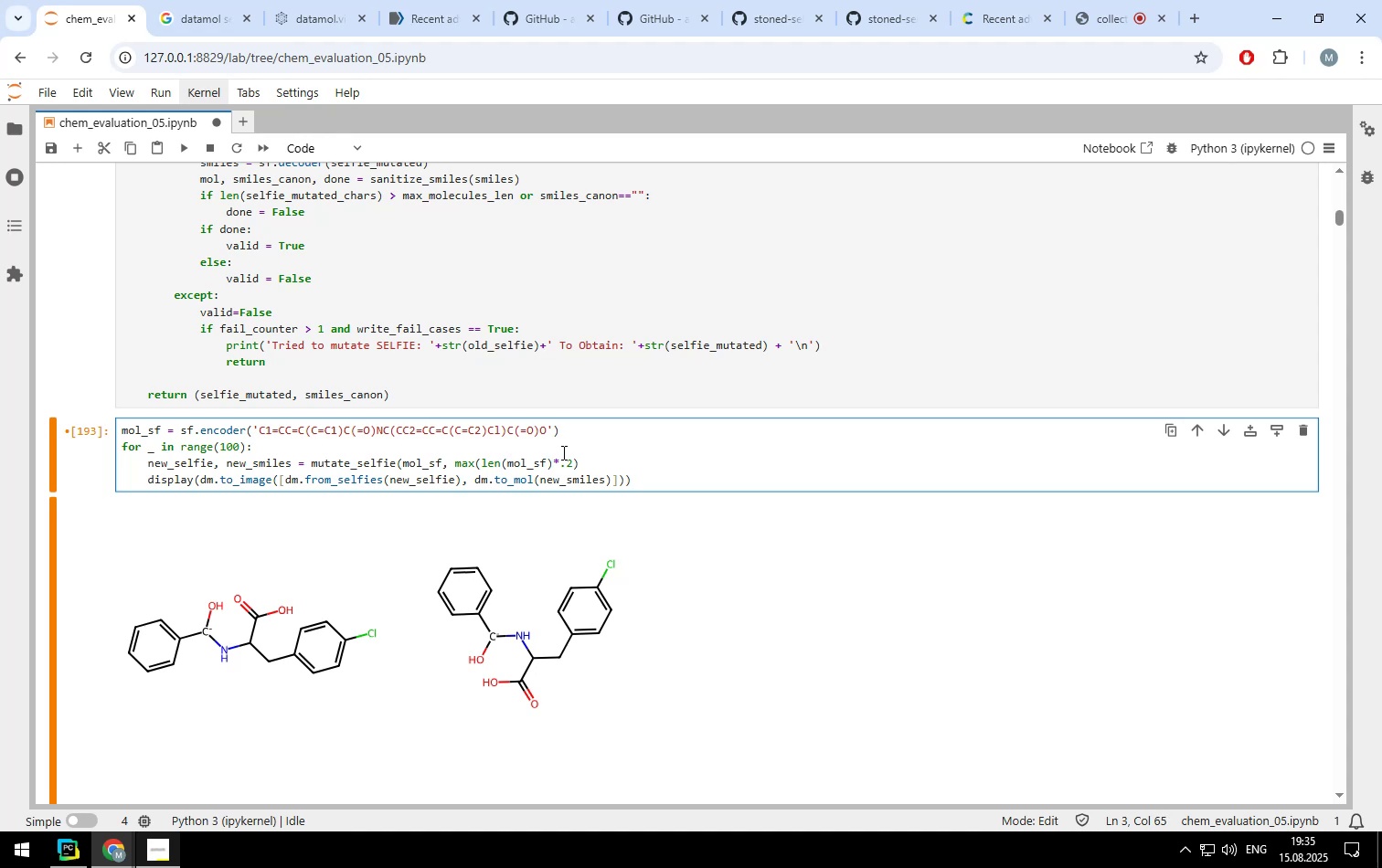 
hold_key(key=ArrowLeft, duration=1.14)
 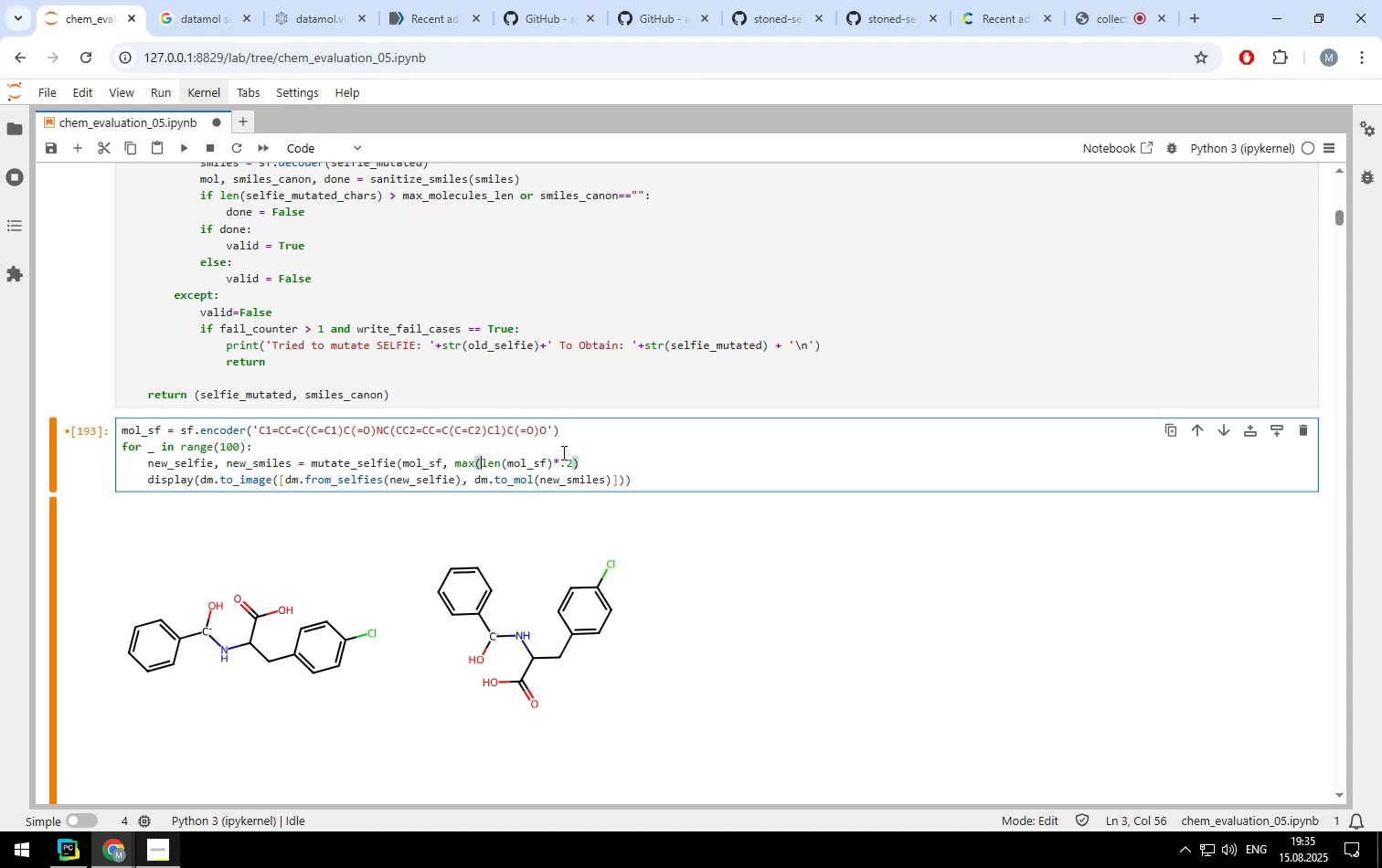 
key(ArrowLeft)
 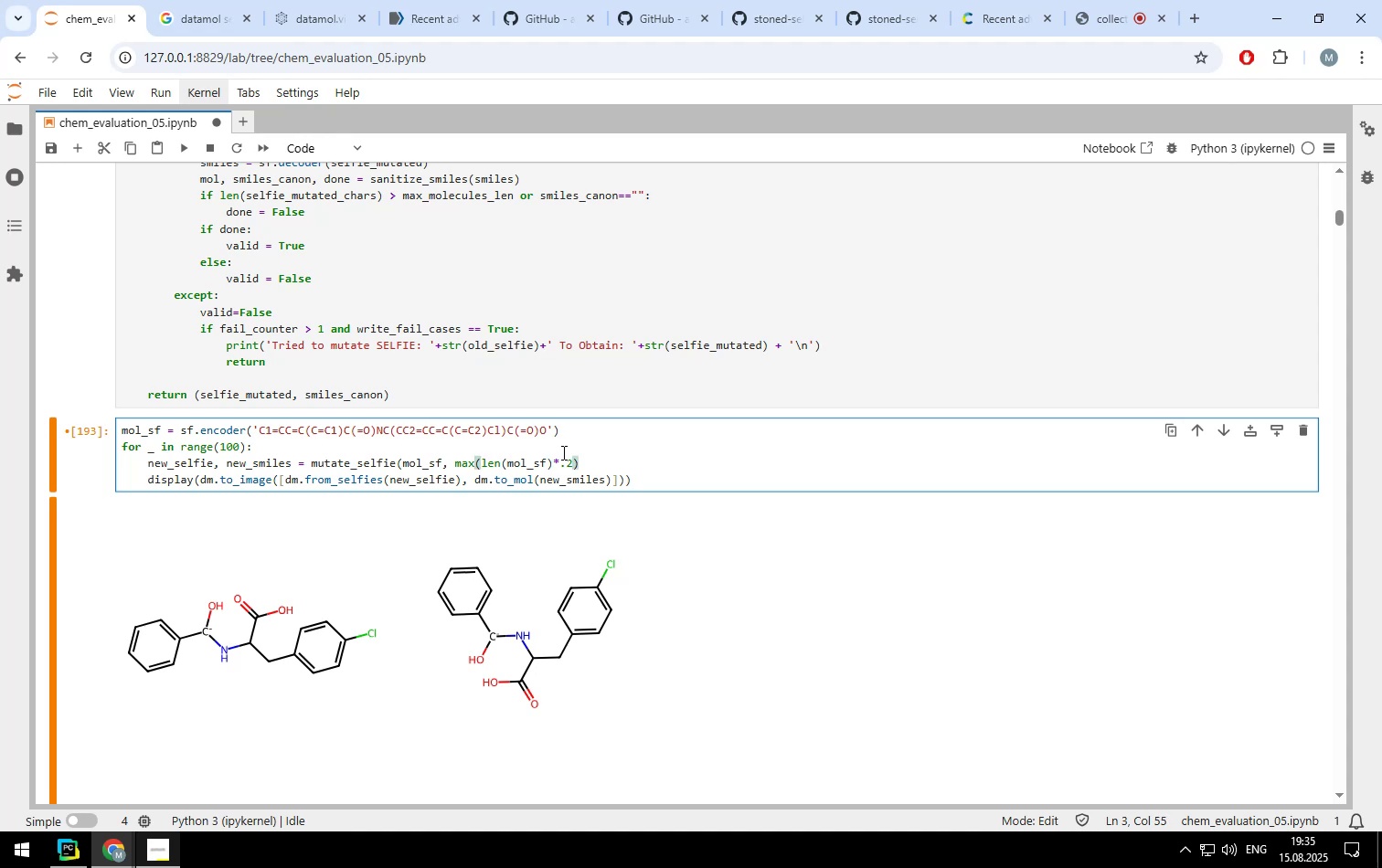 
key(ArrowRight)
 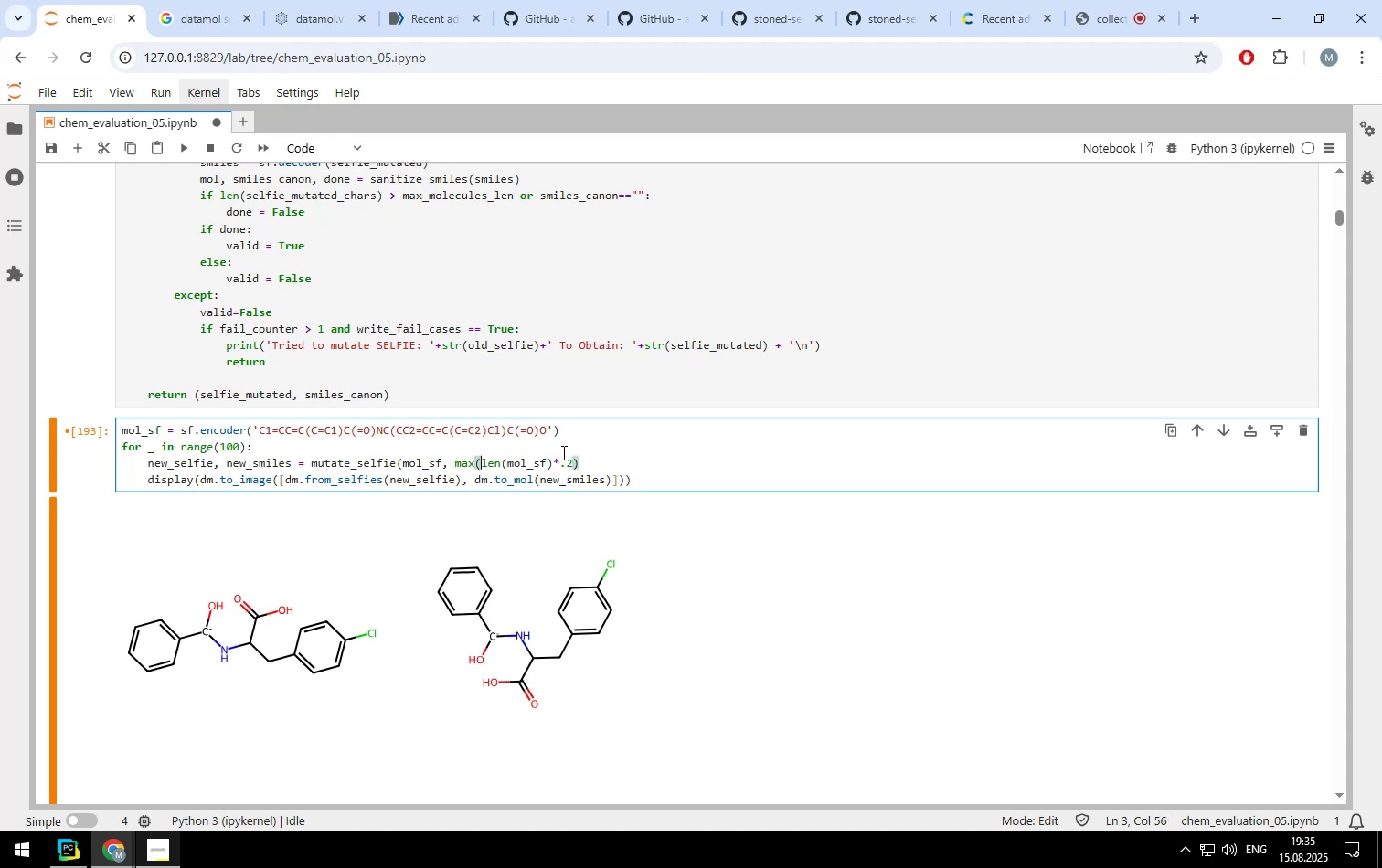 
key(ArrowLeft)
 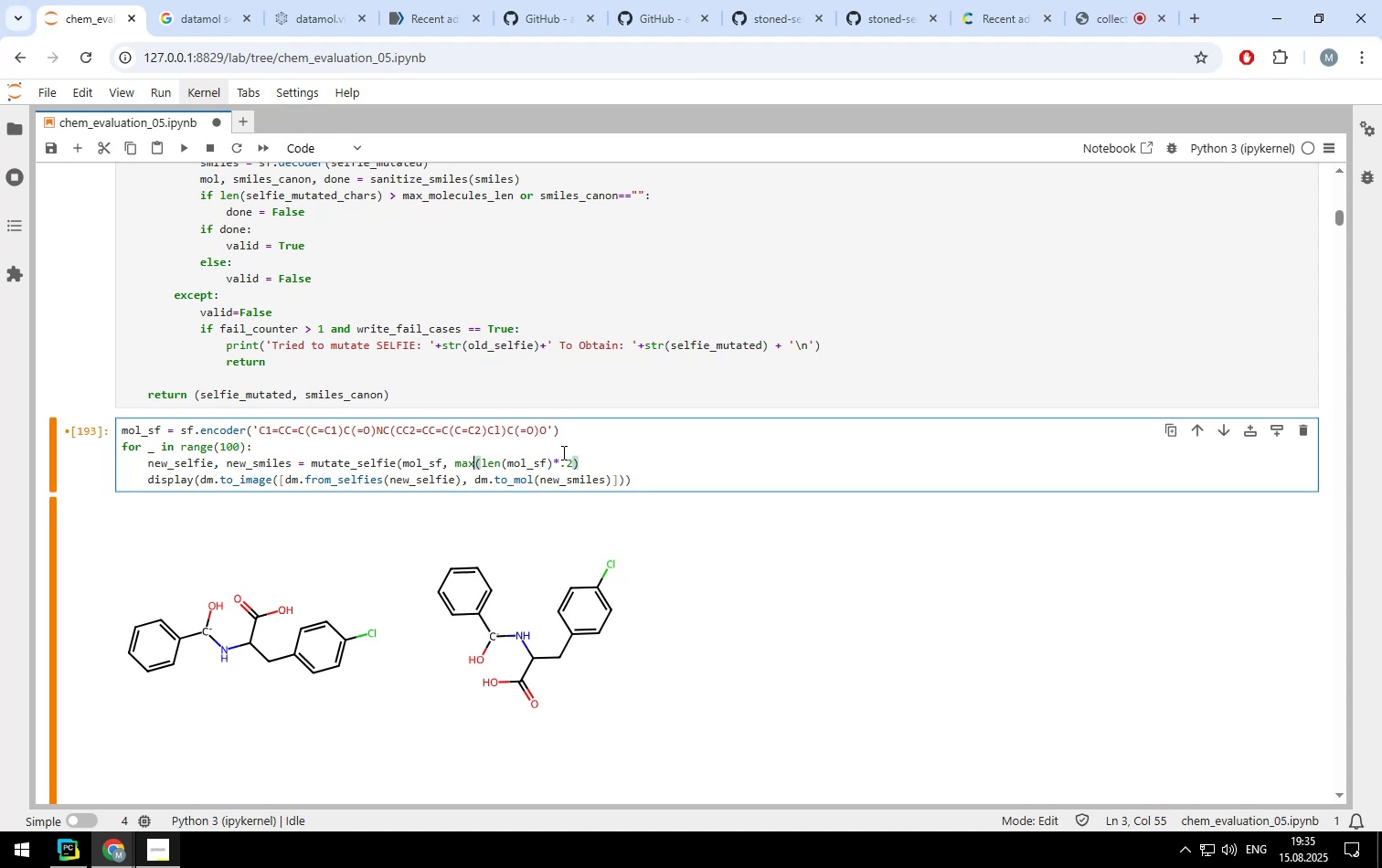 
hold_key(key=ArrowRight, duration=1.51)
 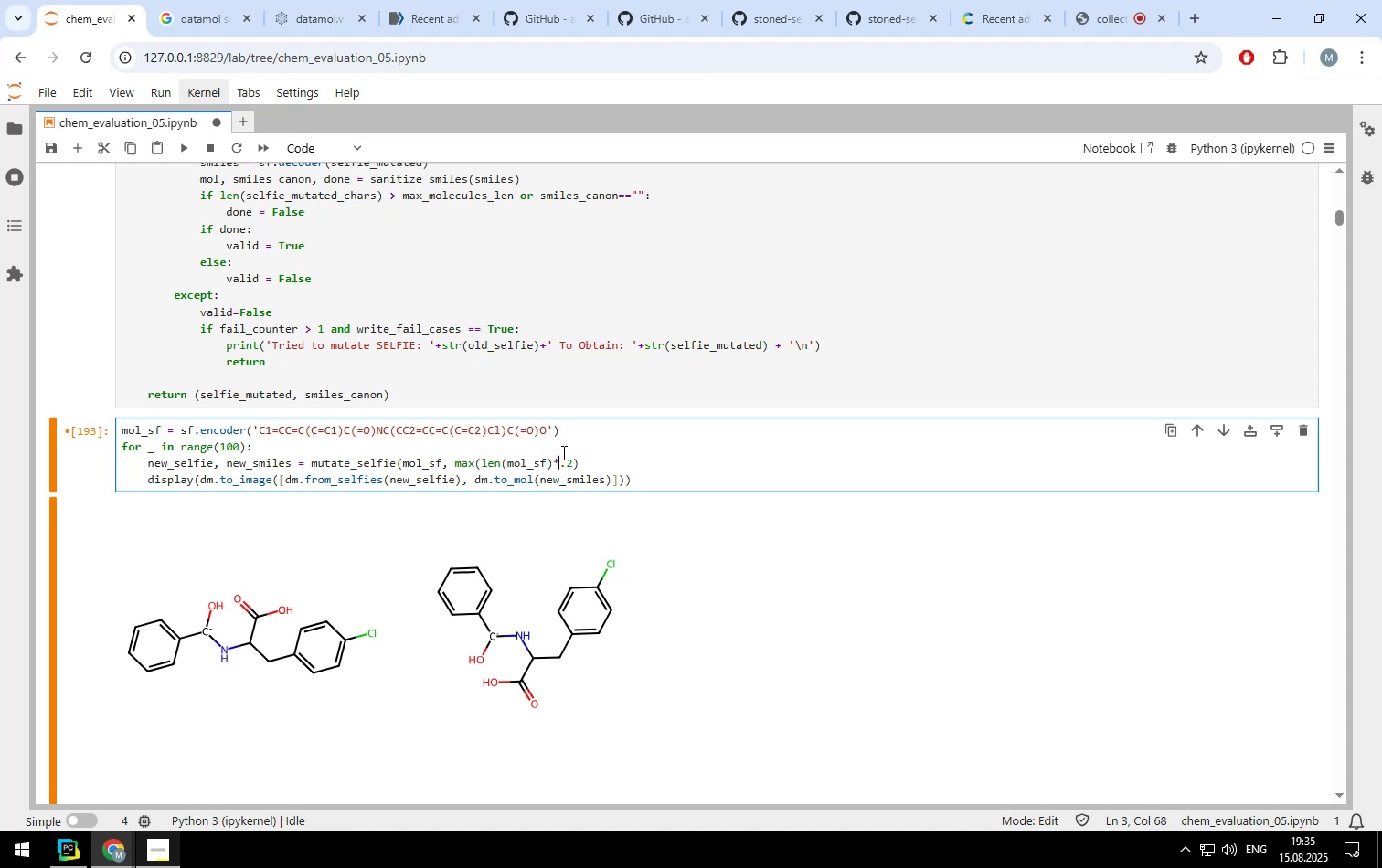 
key(ArrowRight)
 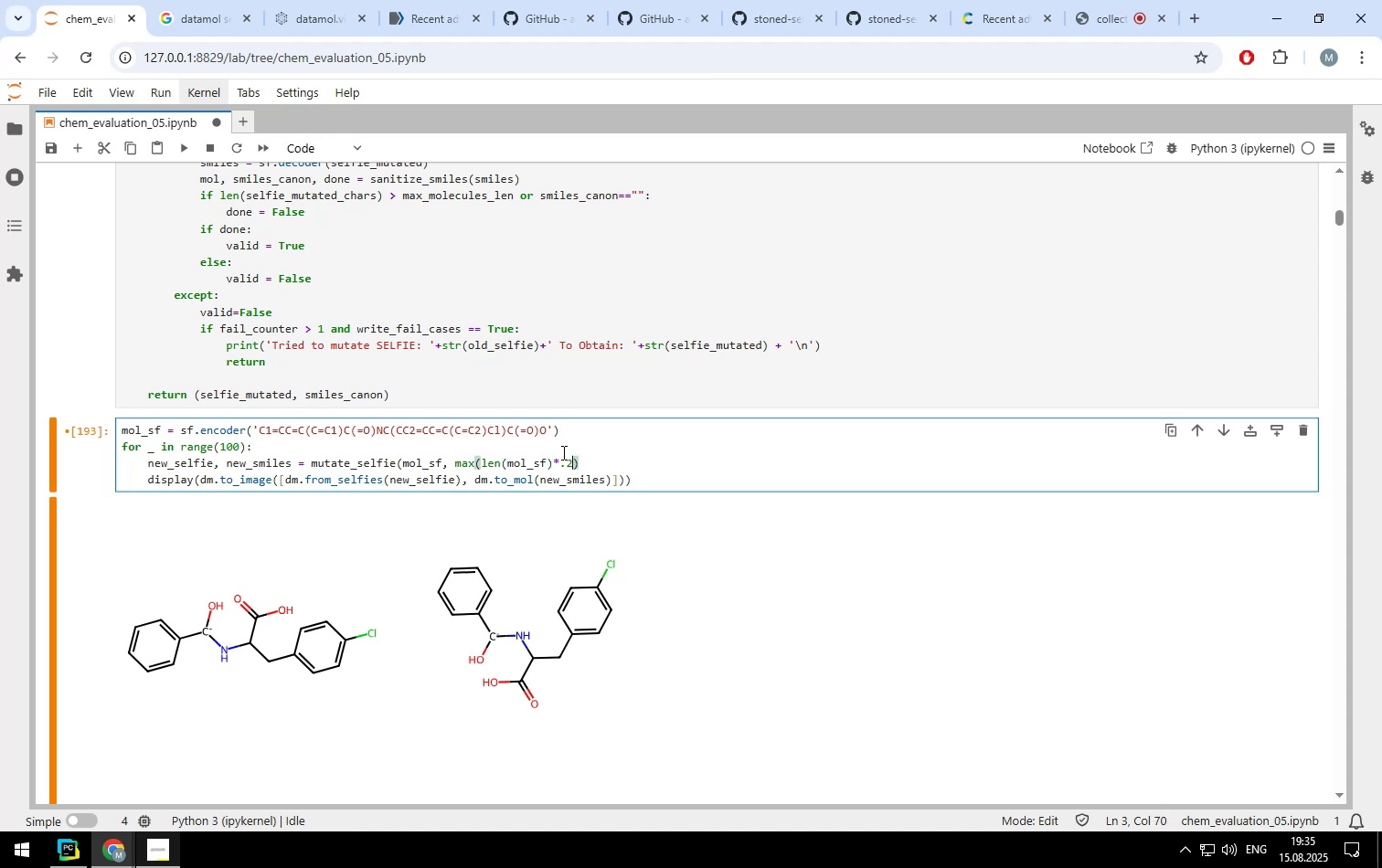 
key(ArrowRight)
 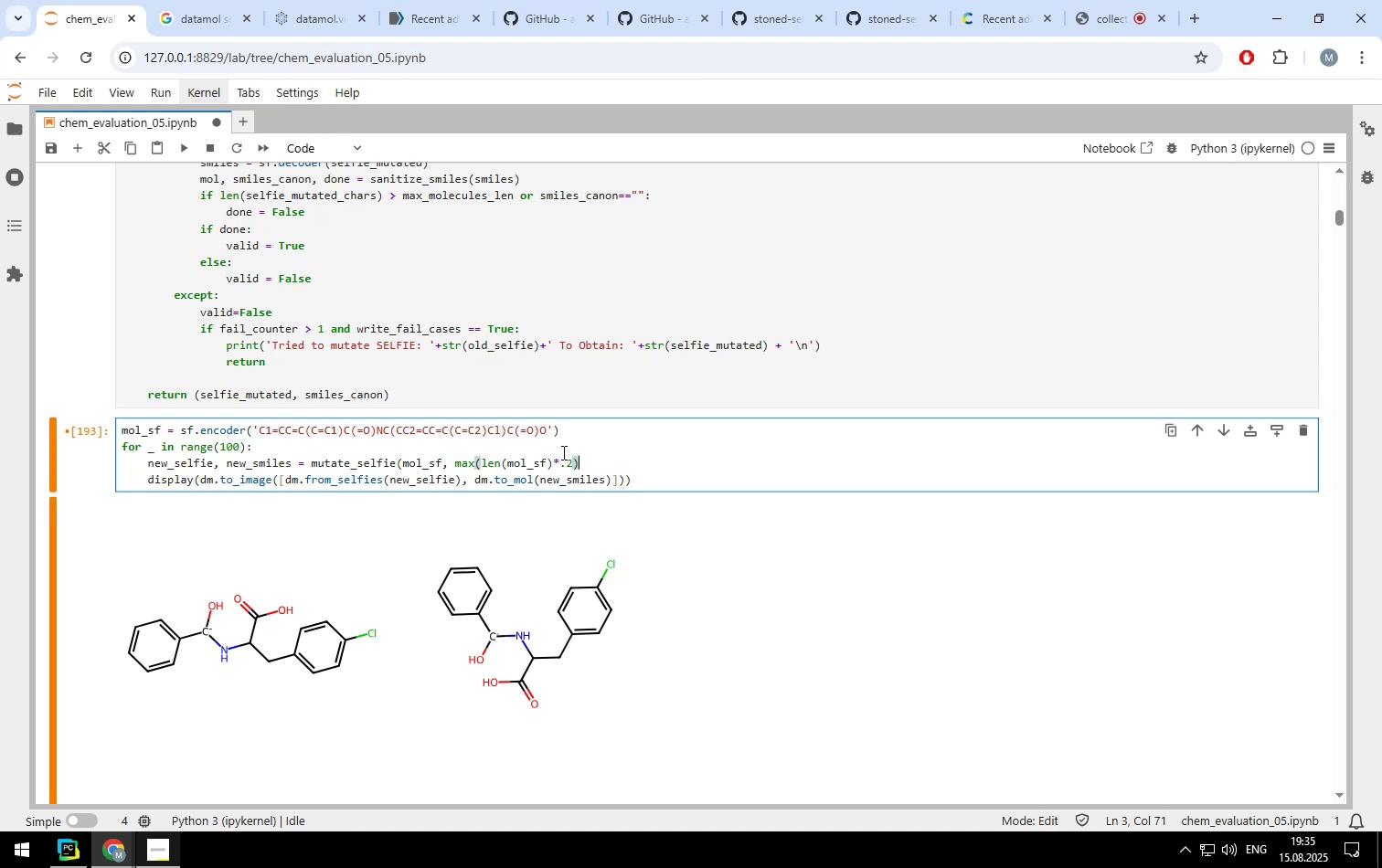 
key(ArrowRight)
 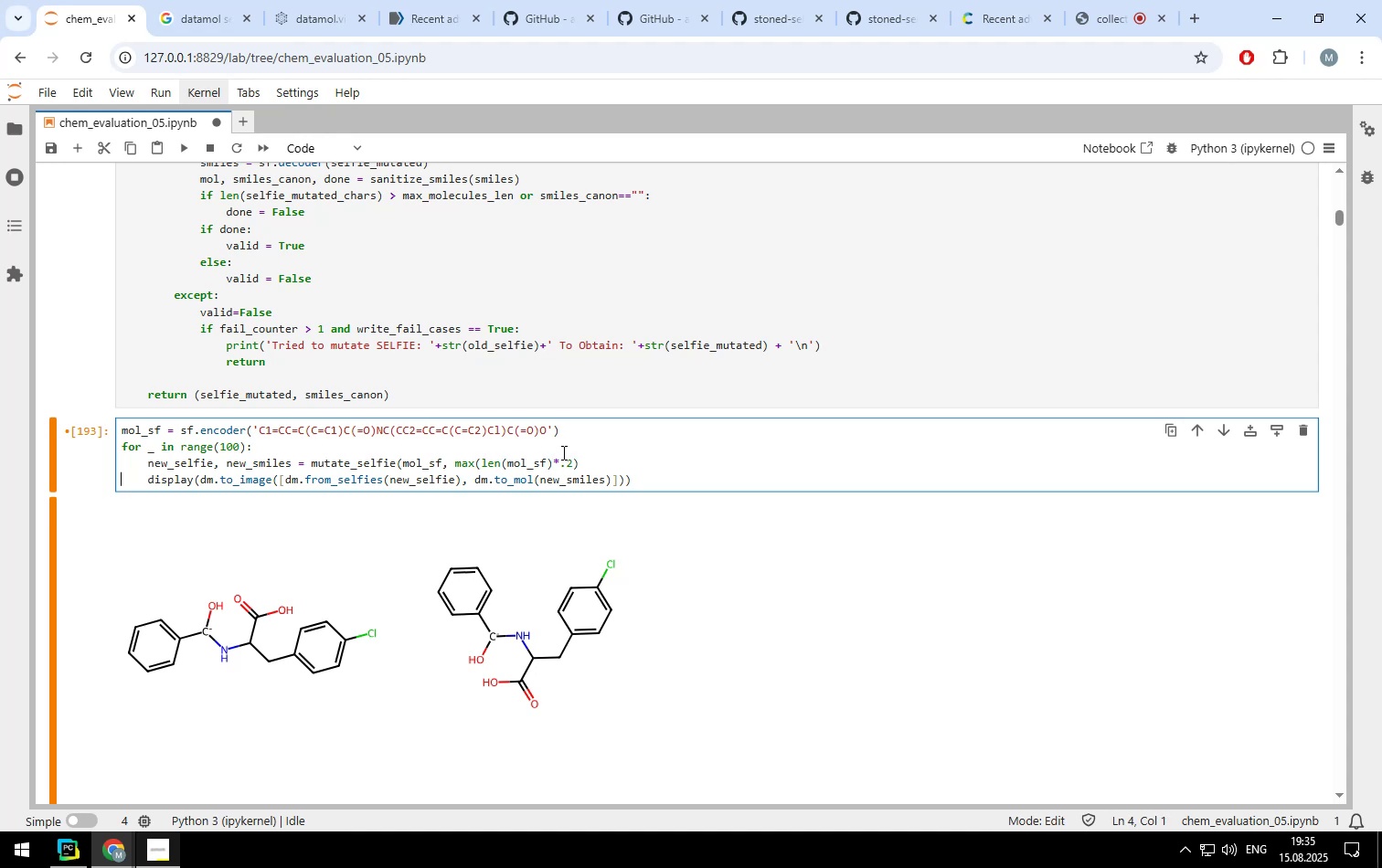 
key(ArrowLeft)
 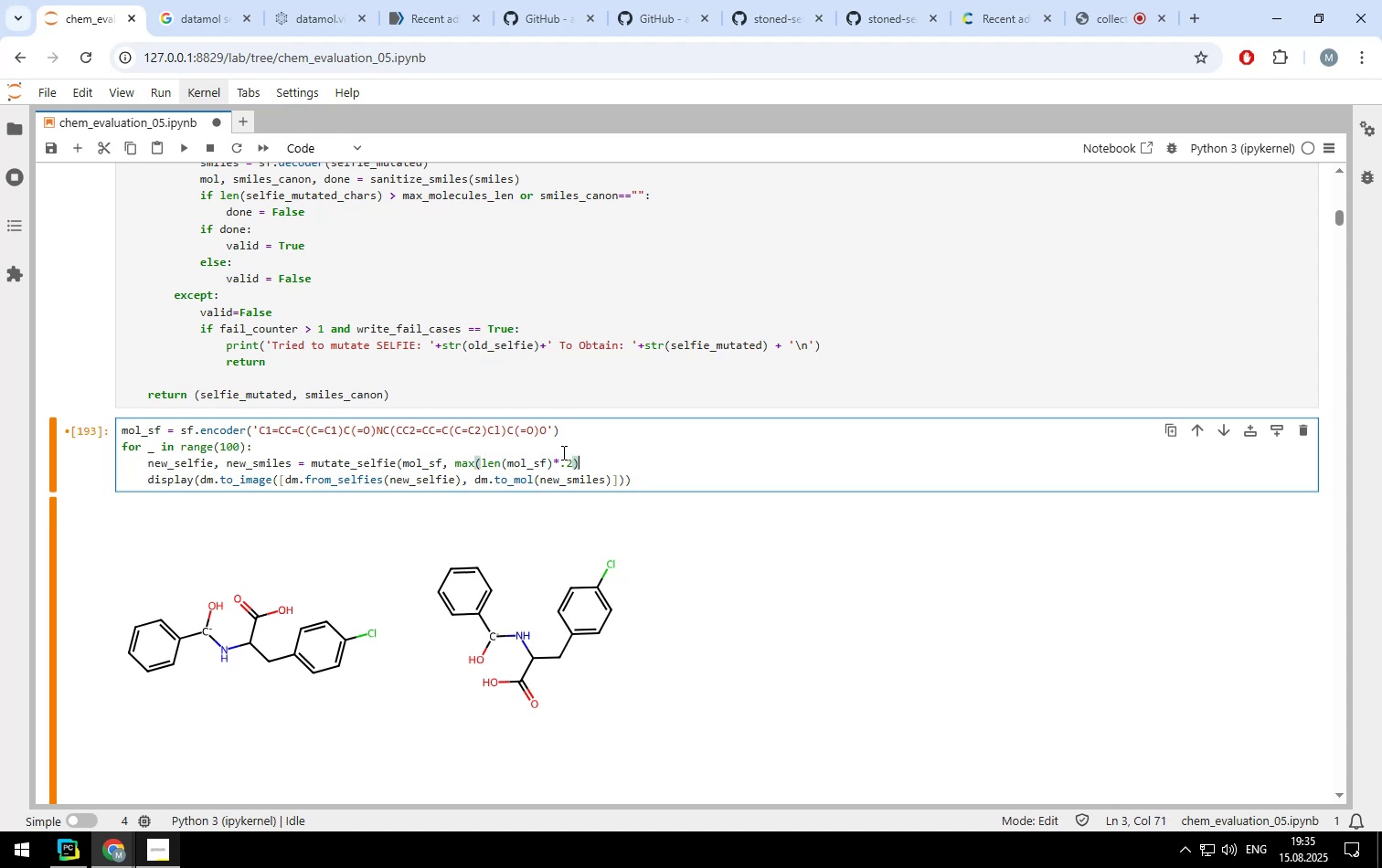 
key(ArrowLeft)
 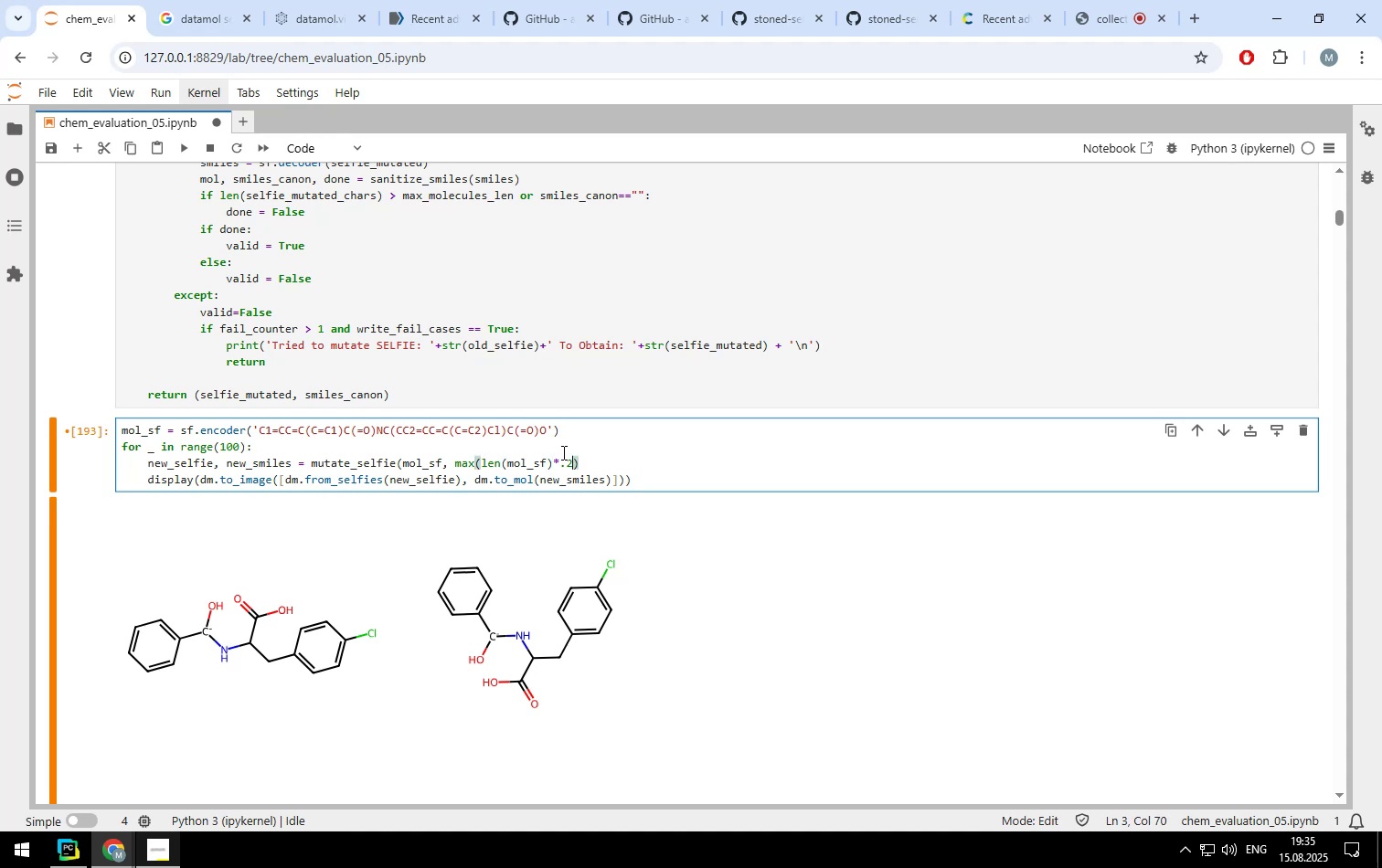 
key(Shift+0)
 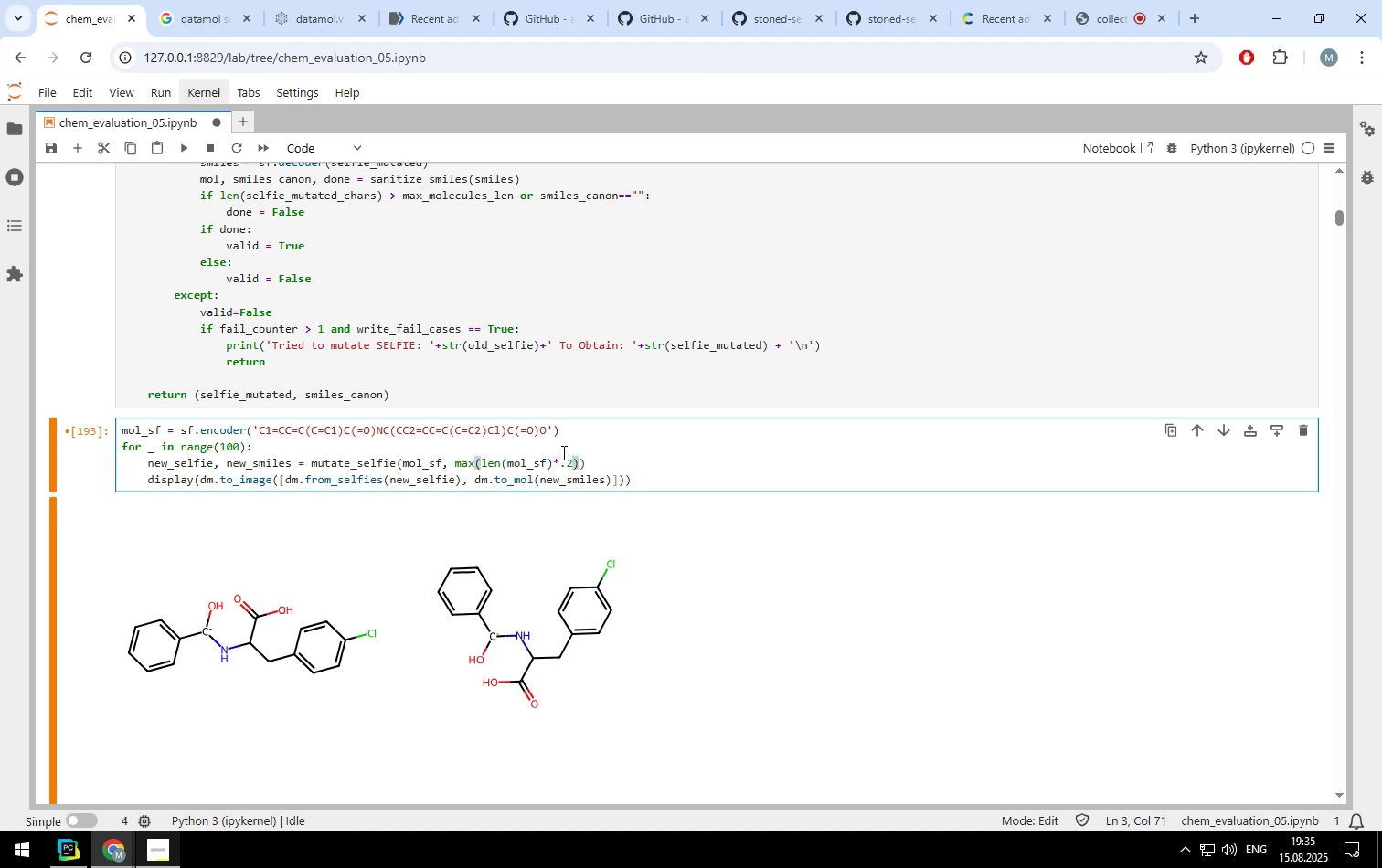 
key(ArrowLeft)
 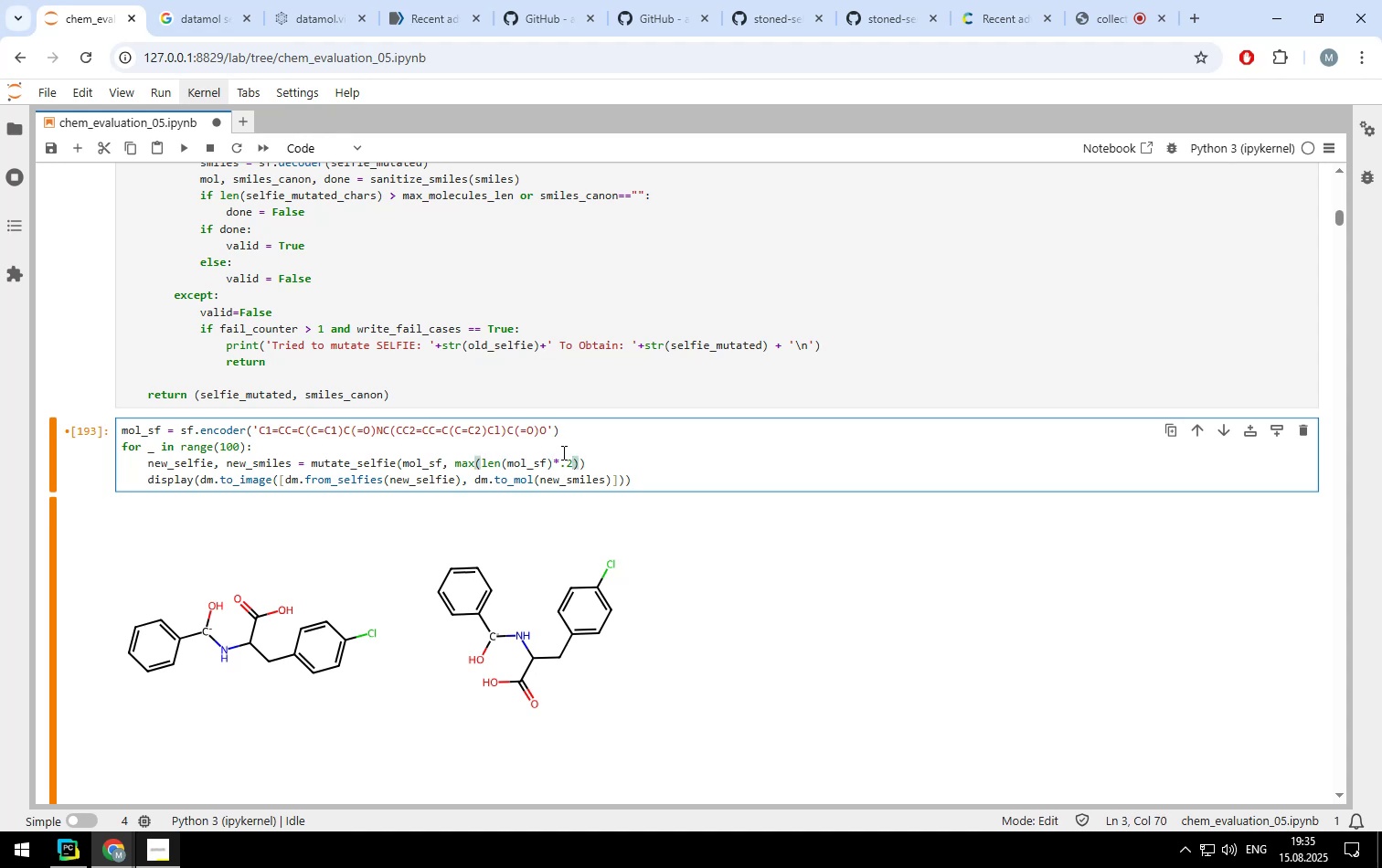 
type(, 20)
 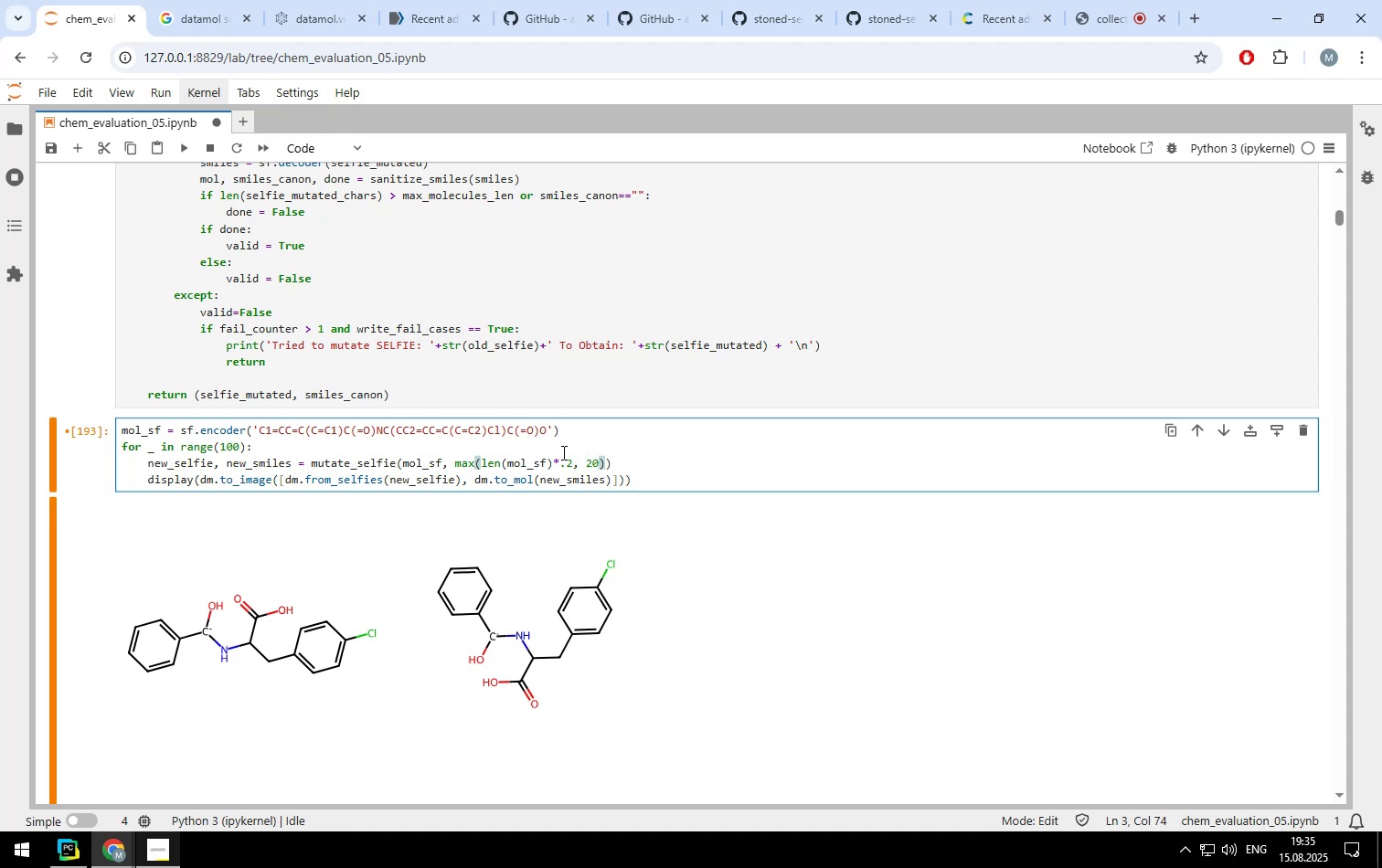 
key(Control+ControlLeft)
 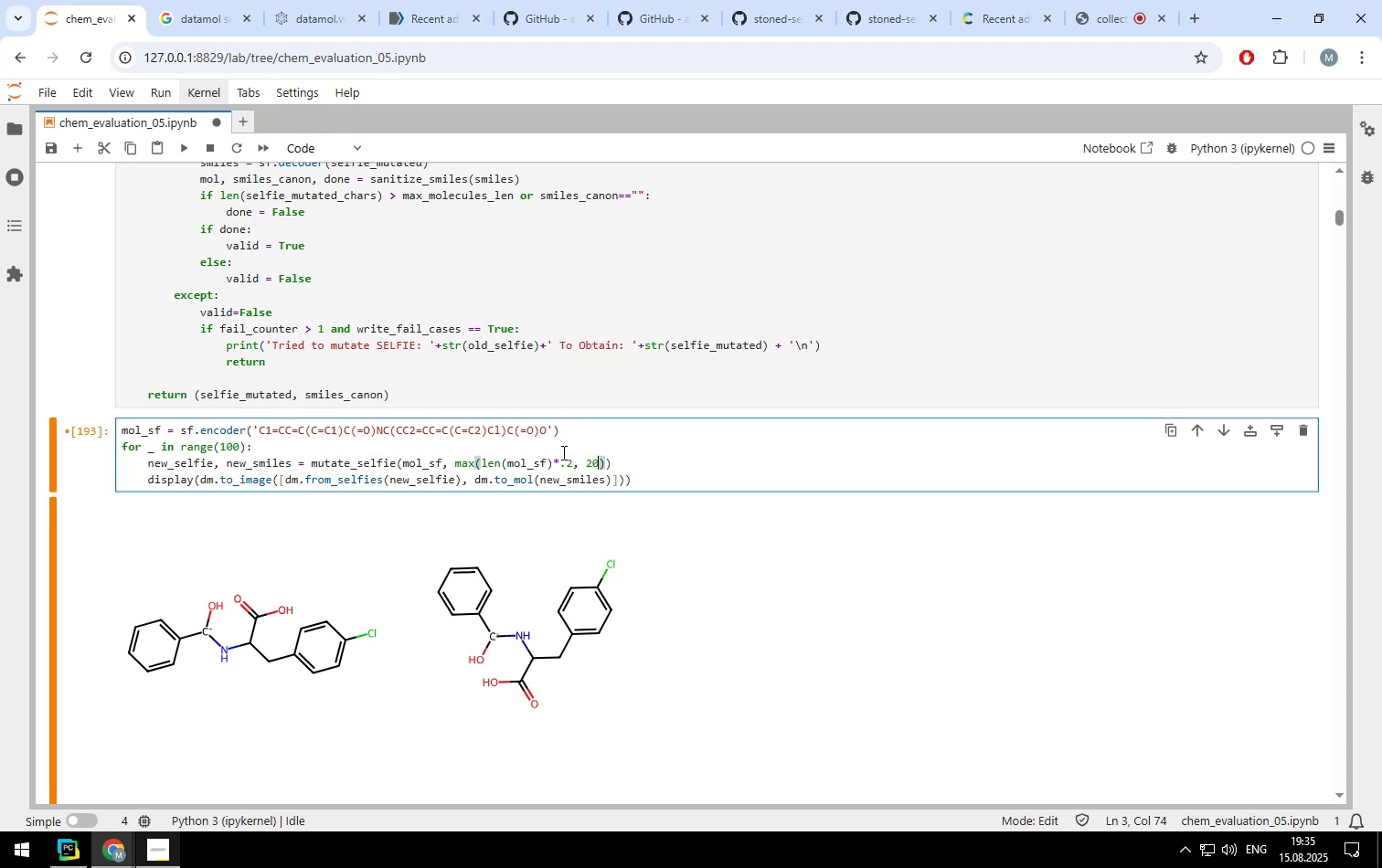 
key(Control+Enter)
 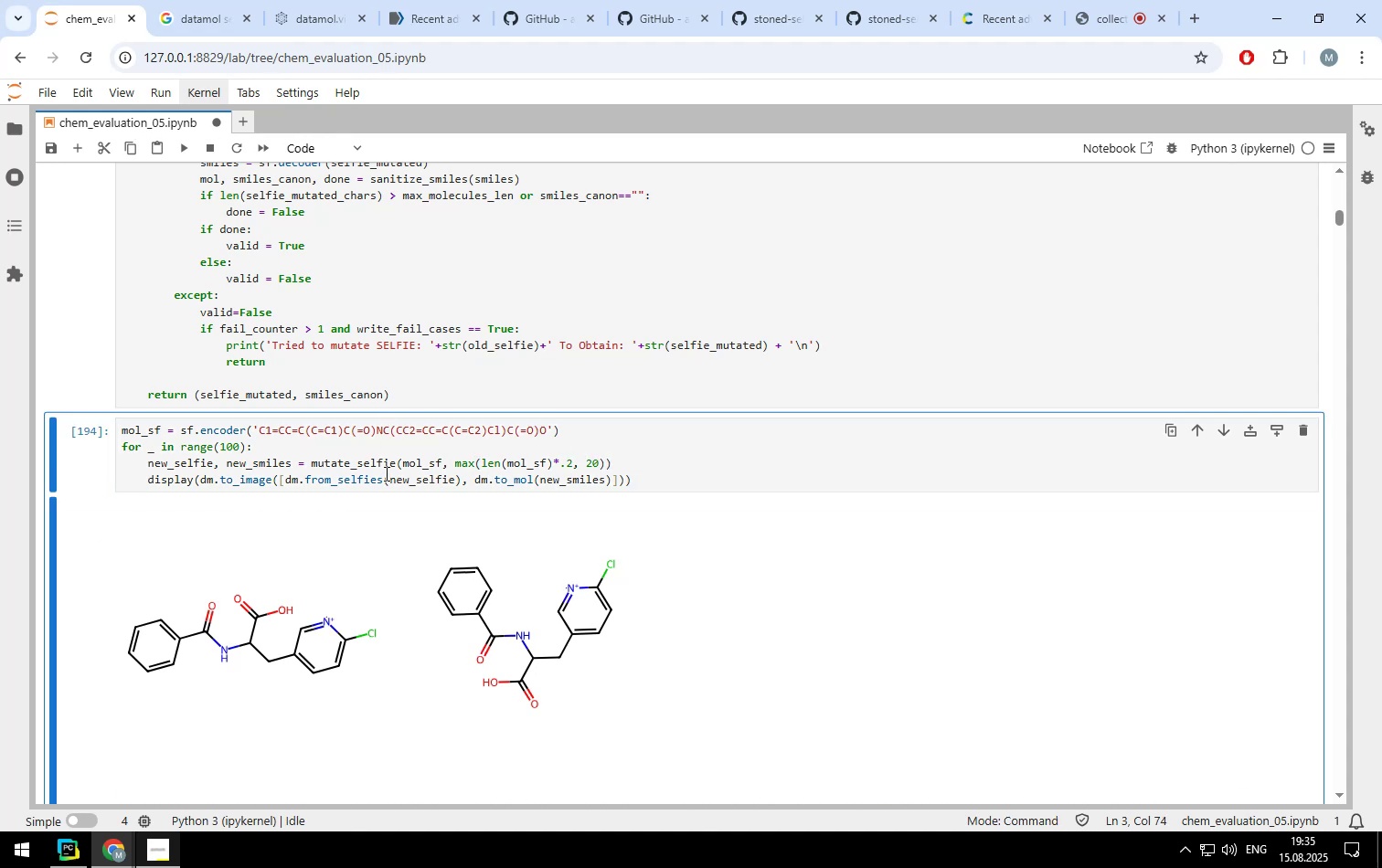 
double_click([206, 141])
 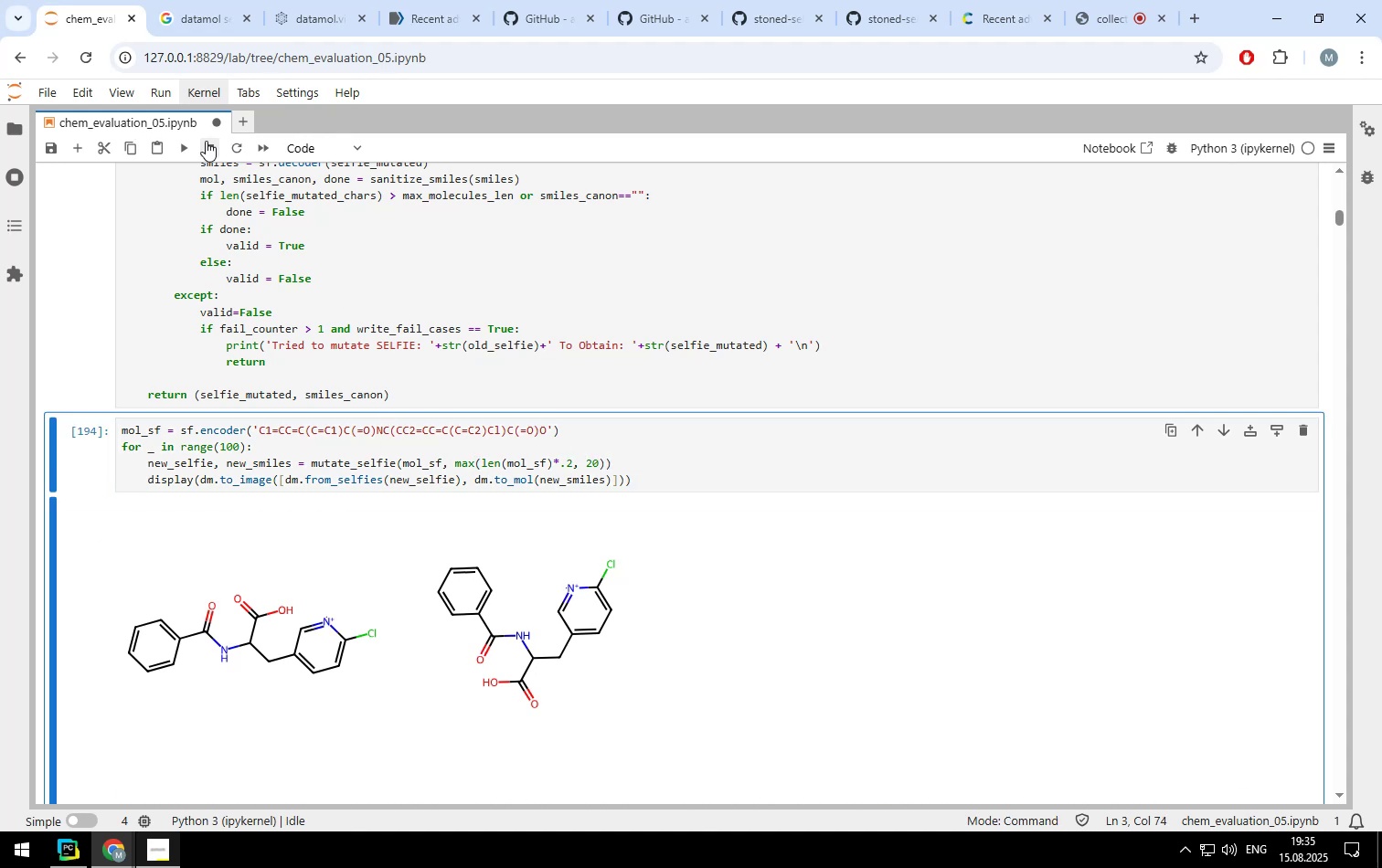 
triple_click([206, 141])
 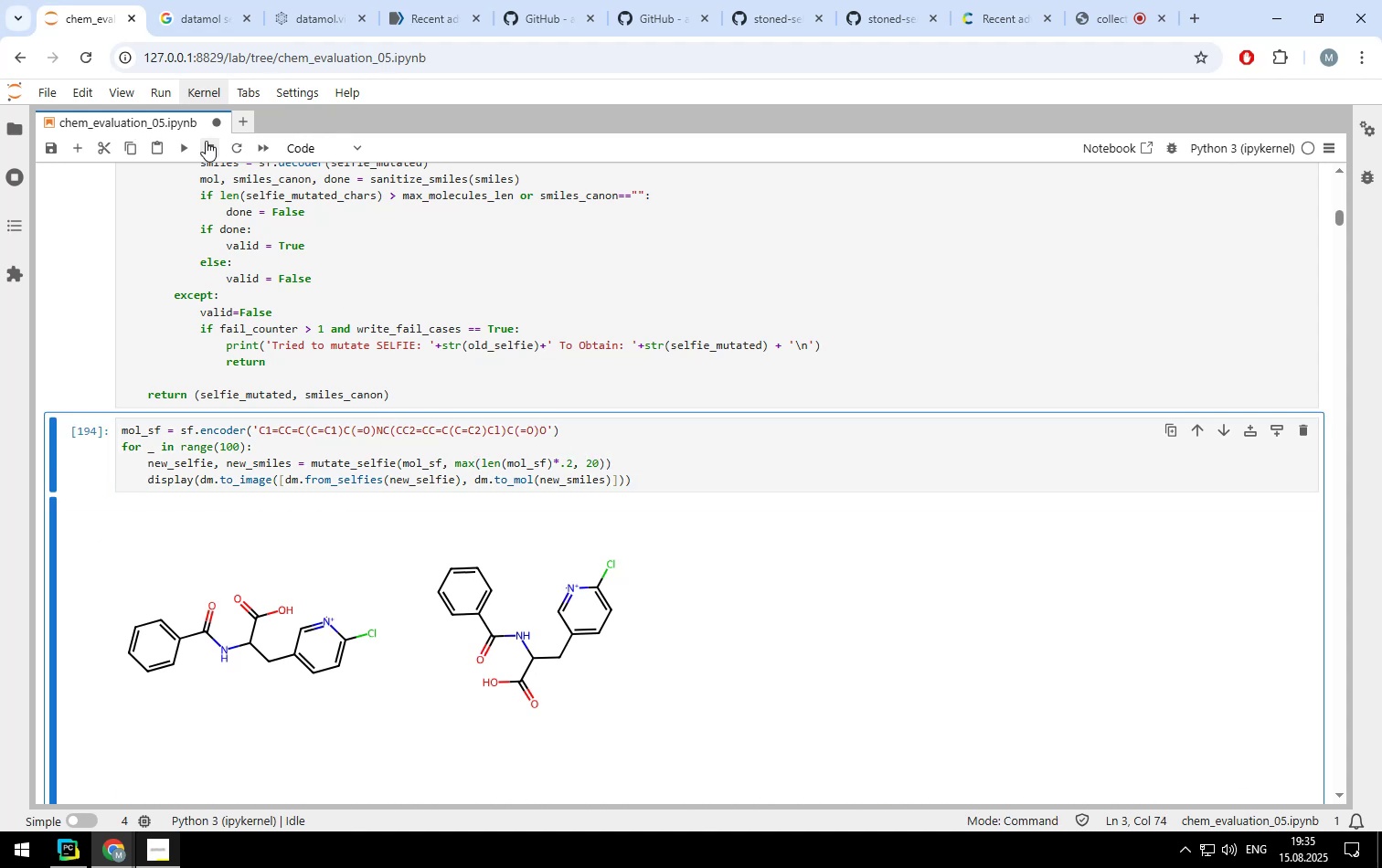 
triple_click([206, 141])
 